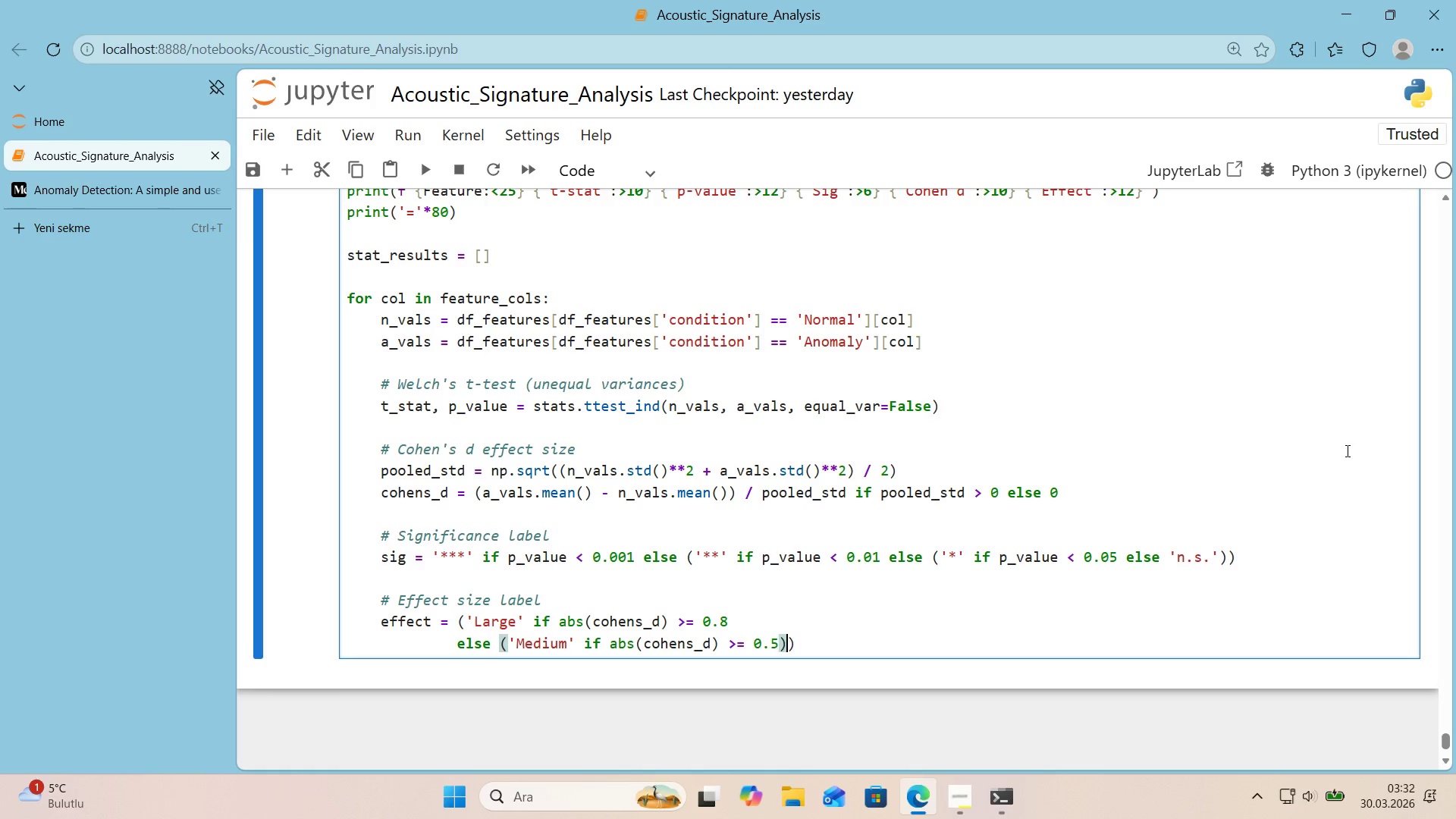 
key(Shift+ArrowRight)
 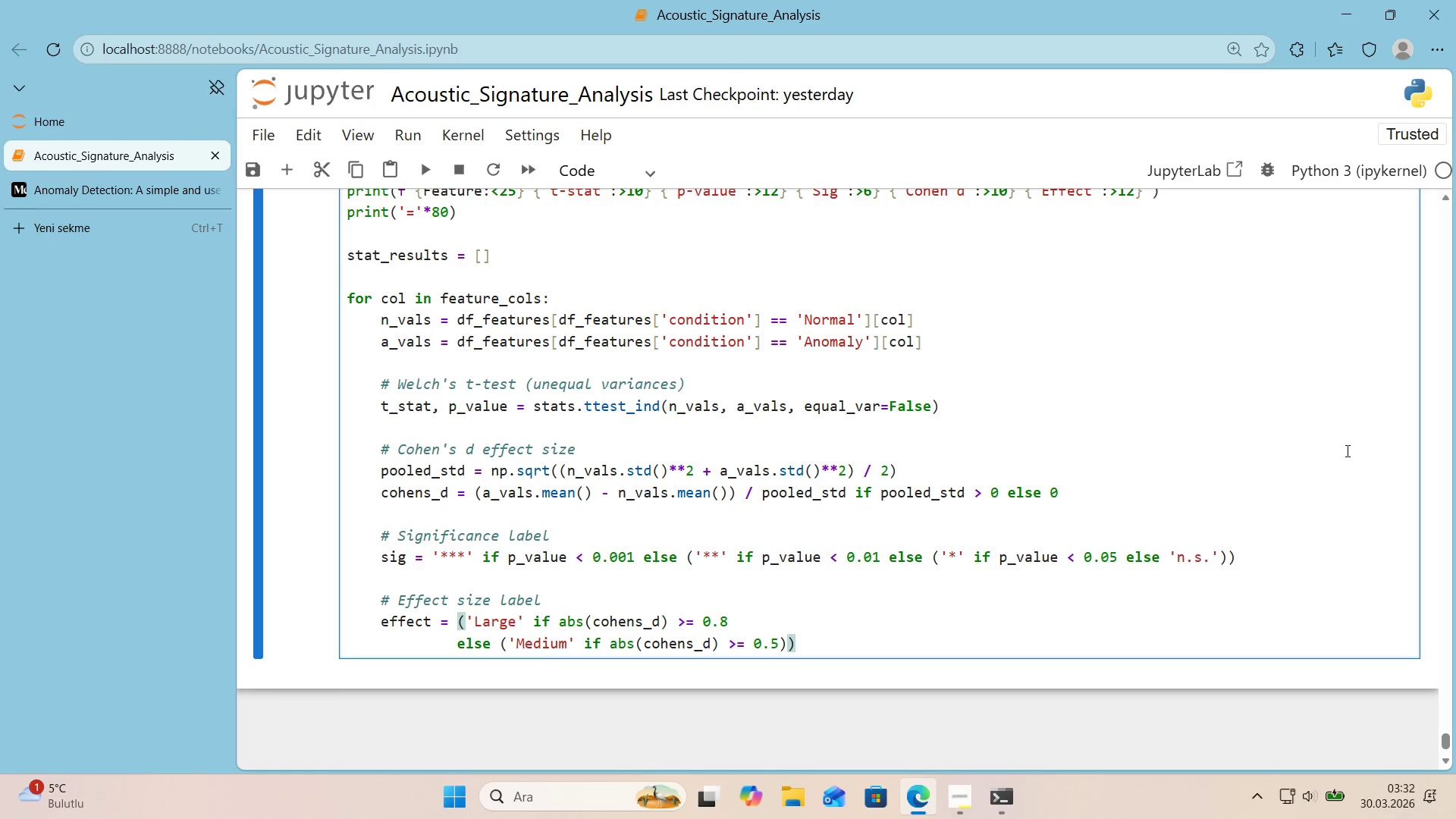 
key(Shift+ArrowLeft)
 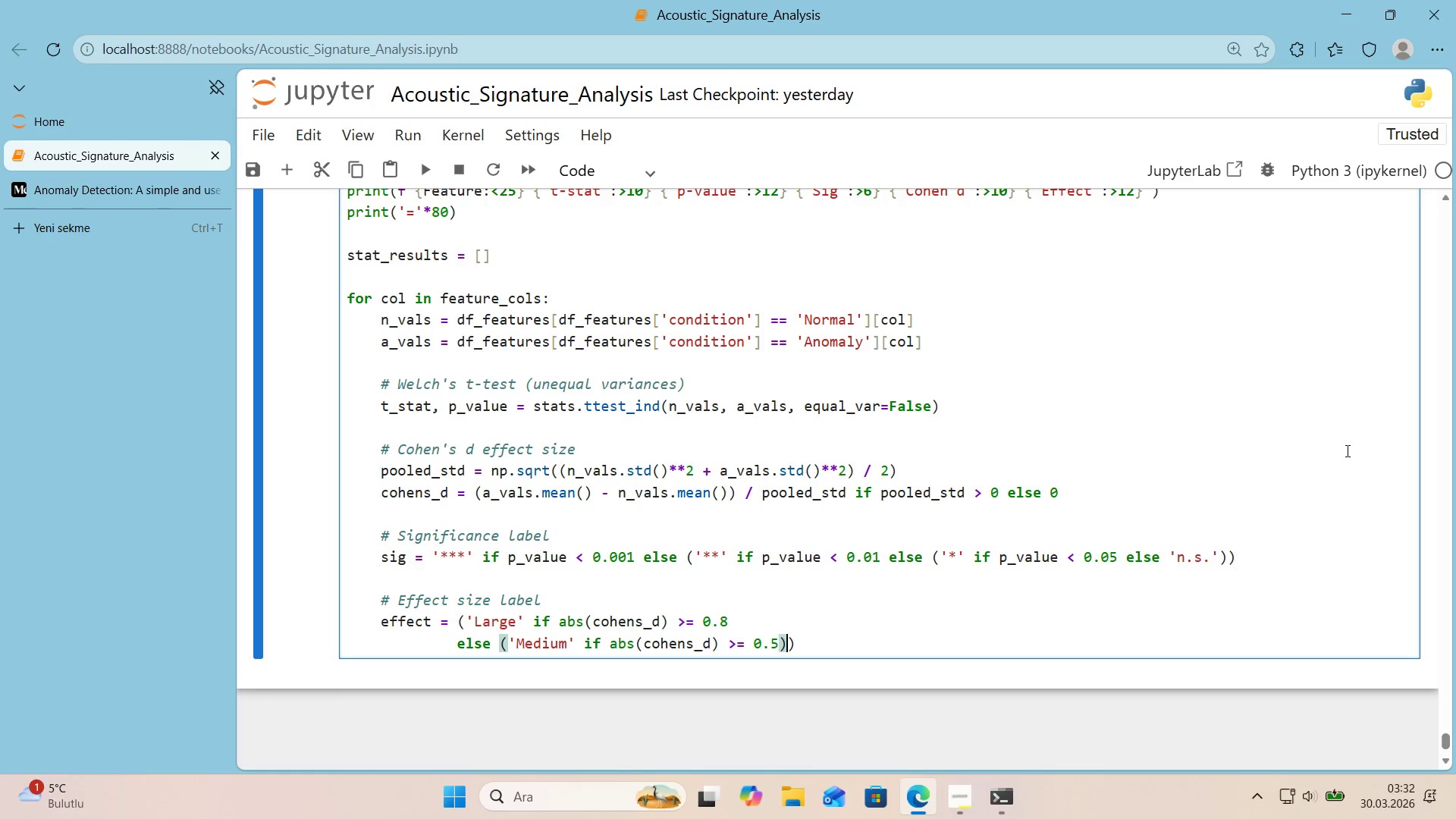 
key(Shift+ArrowLeft)
 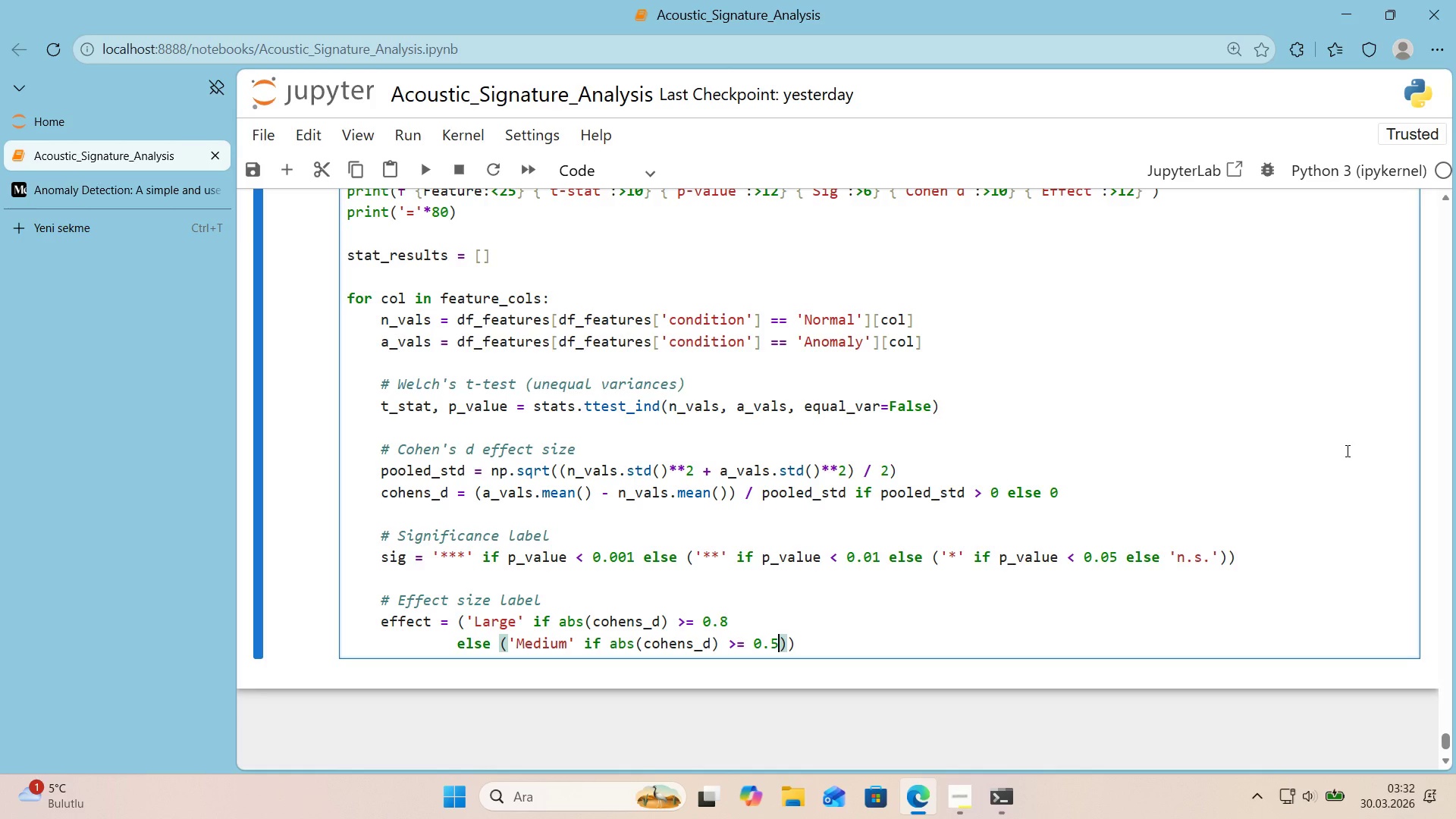 
key(Shift+Enter)
 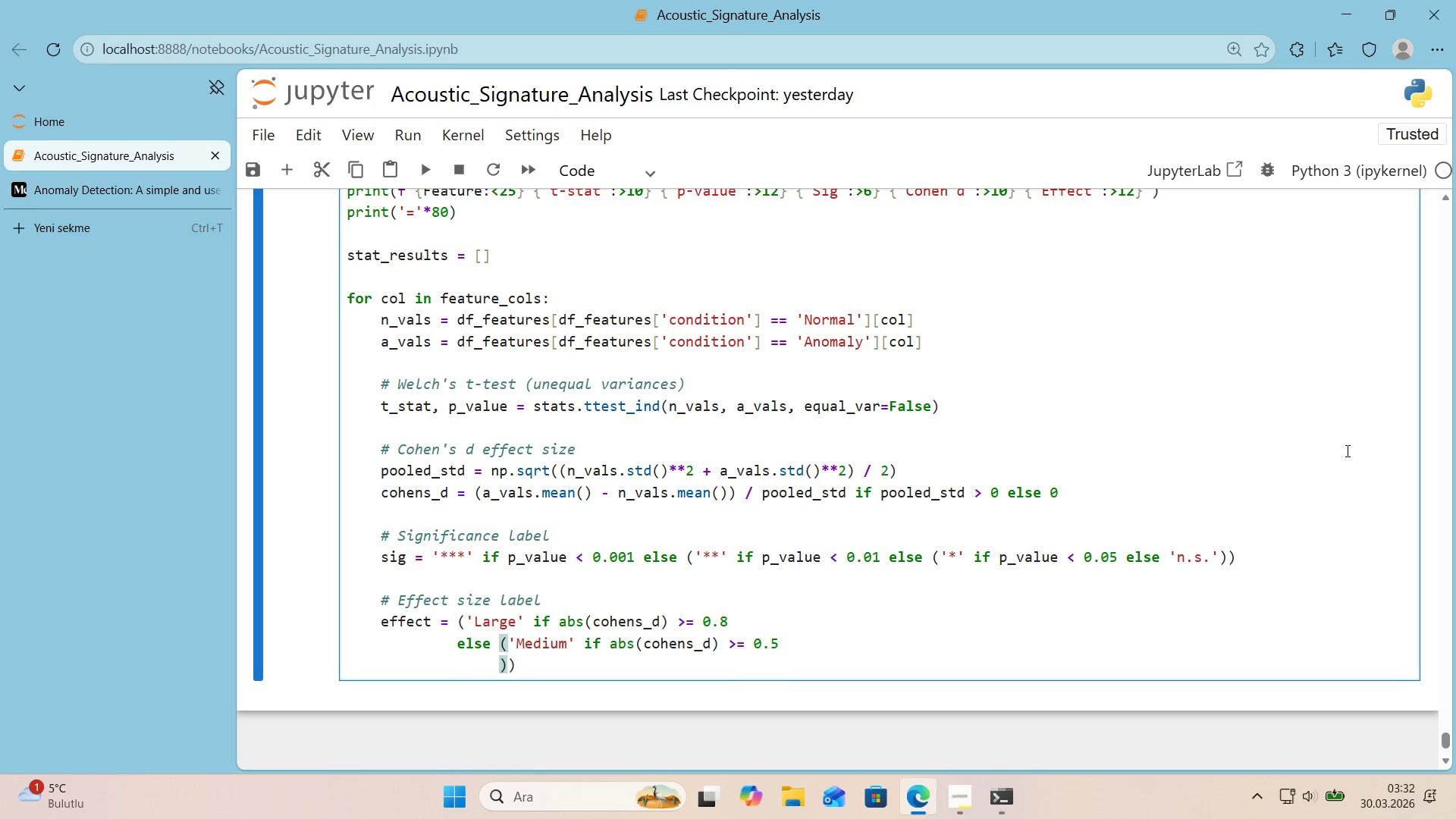 
key(Backspace)
key(Backspace)
key(Tab)
key(Backspace)
type( ELSE *()
 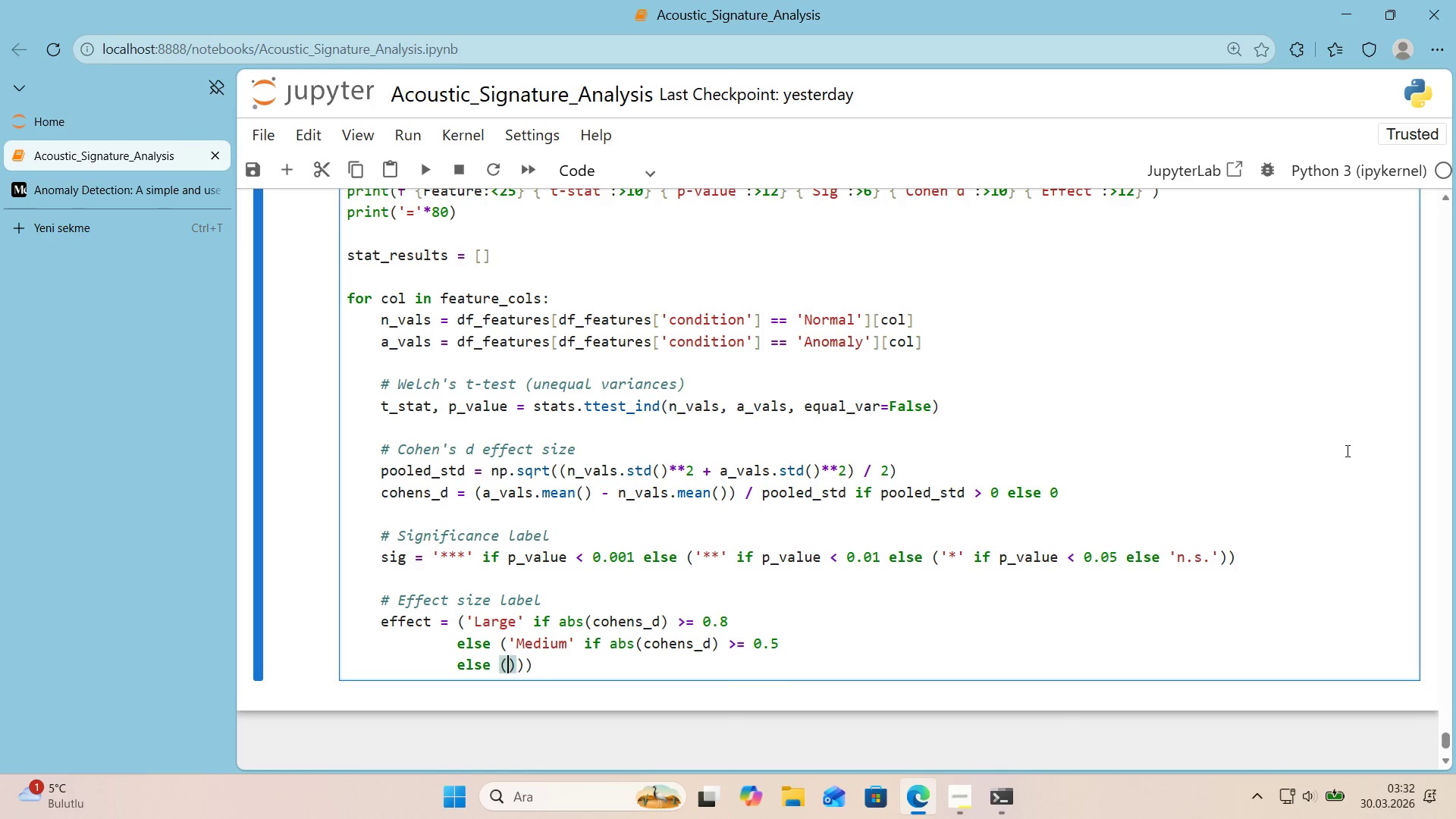 
 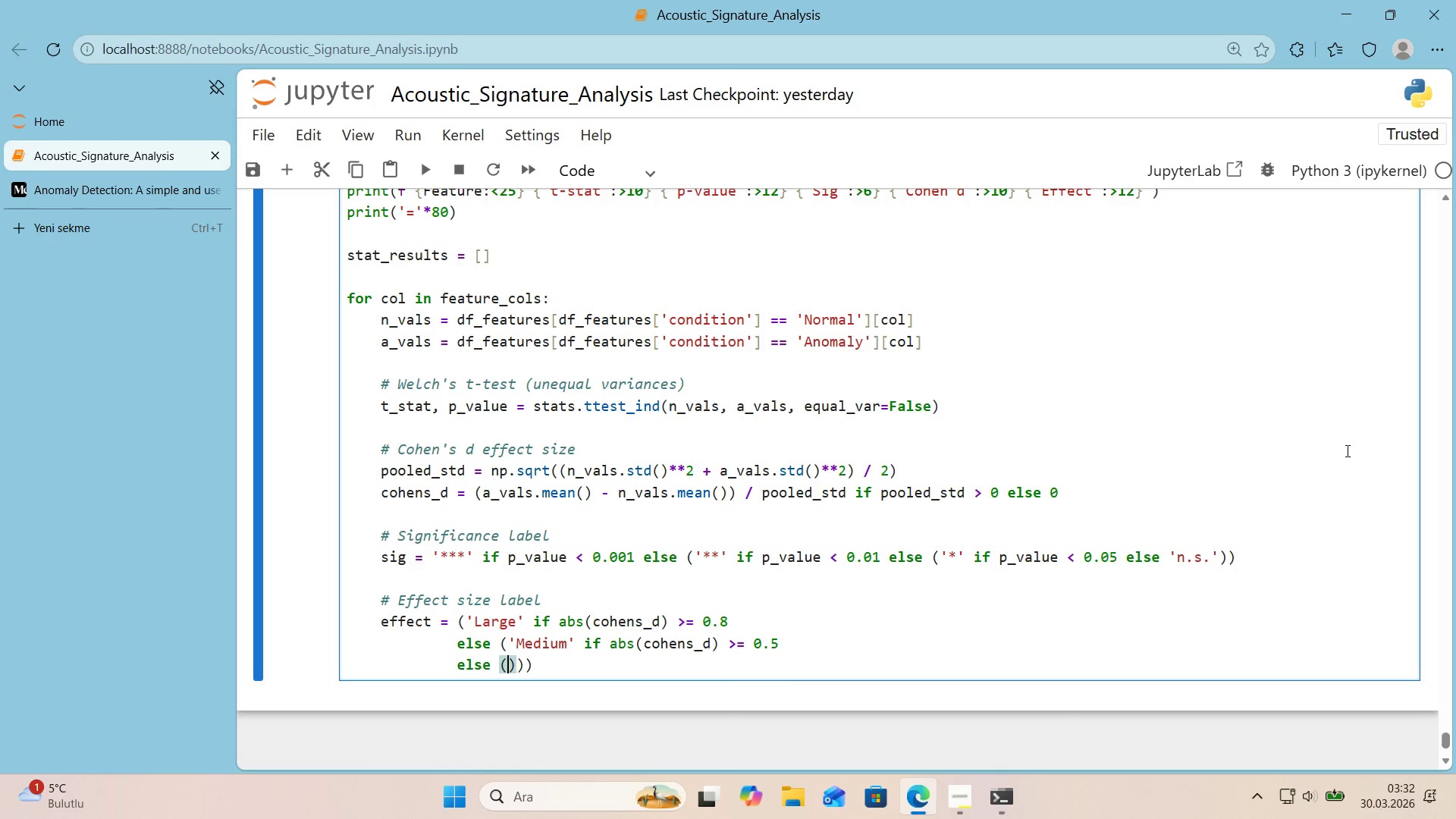 
key(Shift+ArrowLeft)
 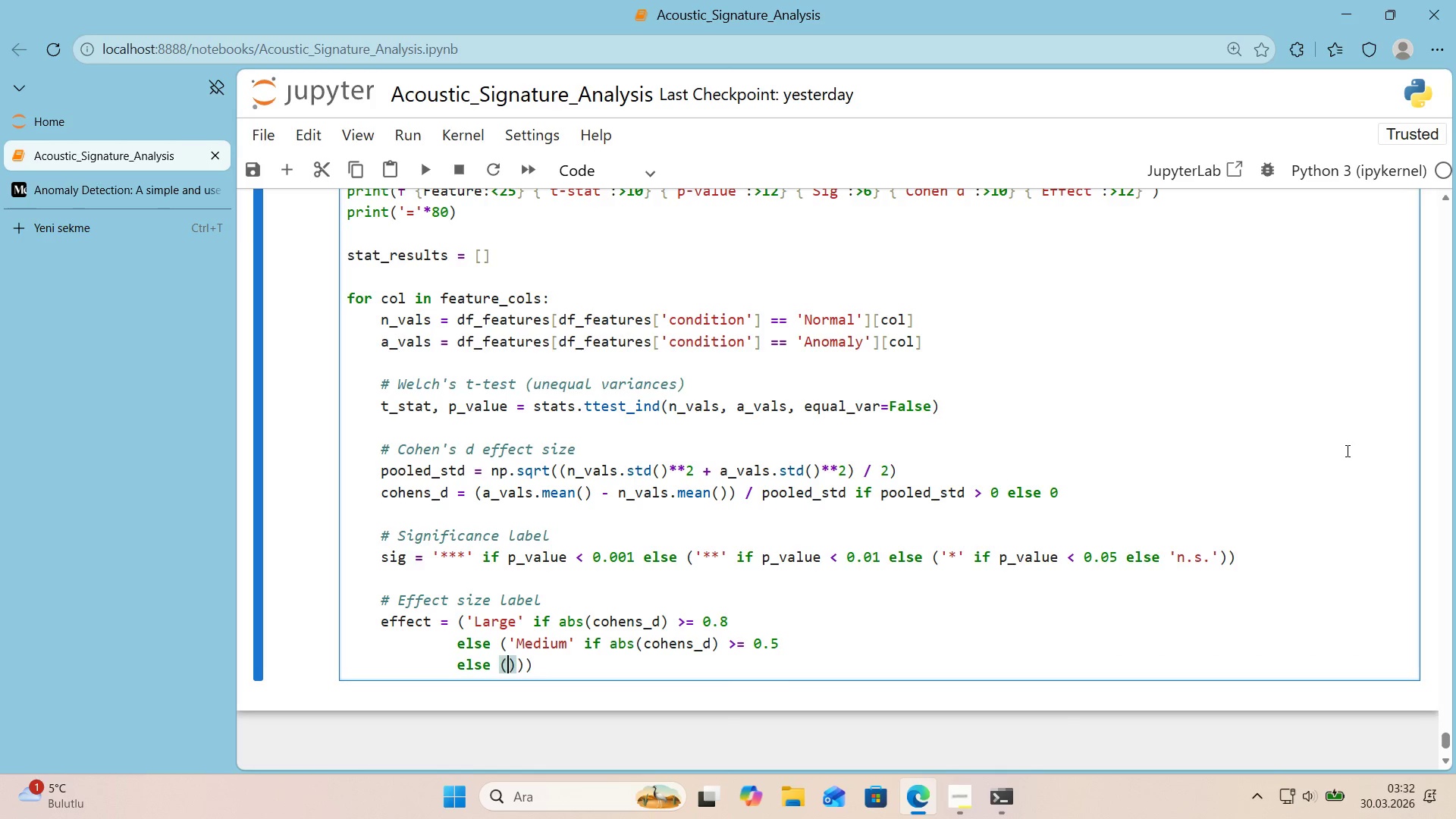 
type(@@)
 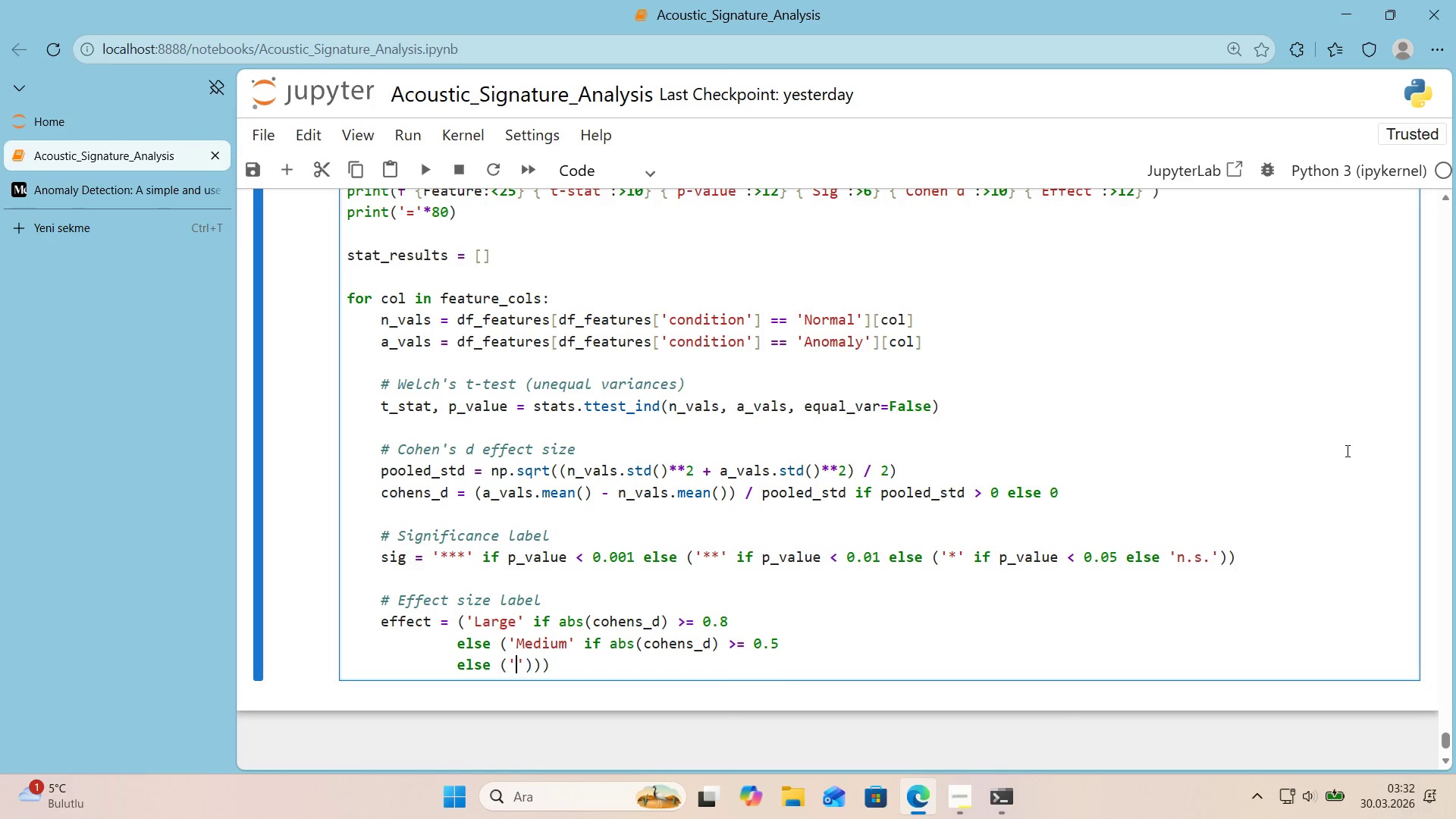 
key(Shift+ArrowLeft)
 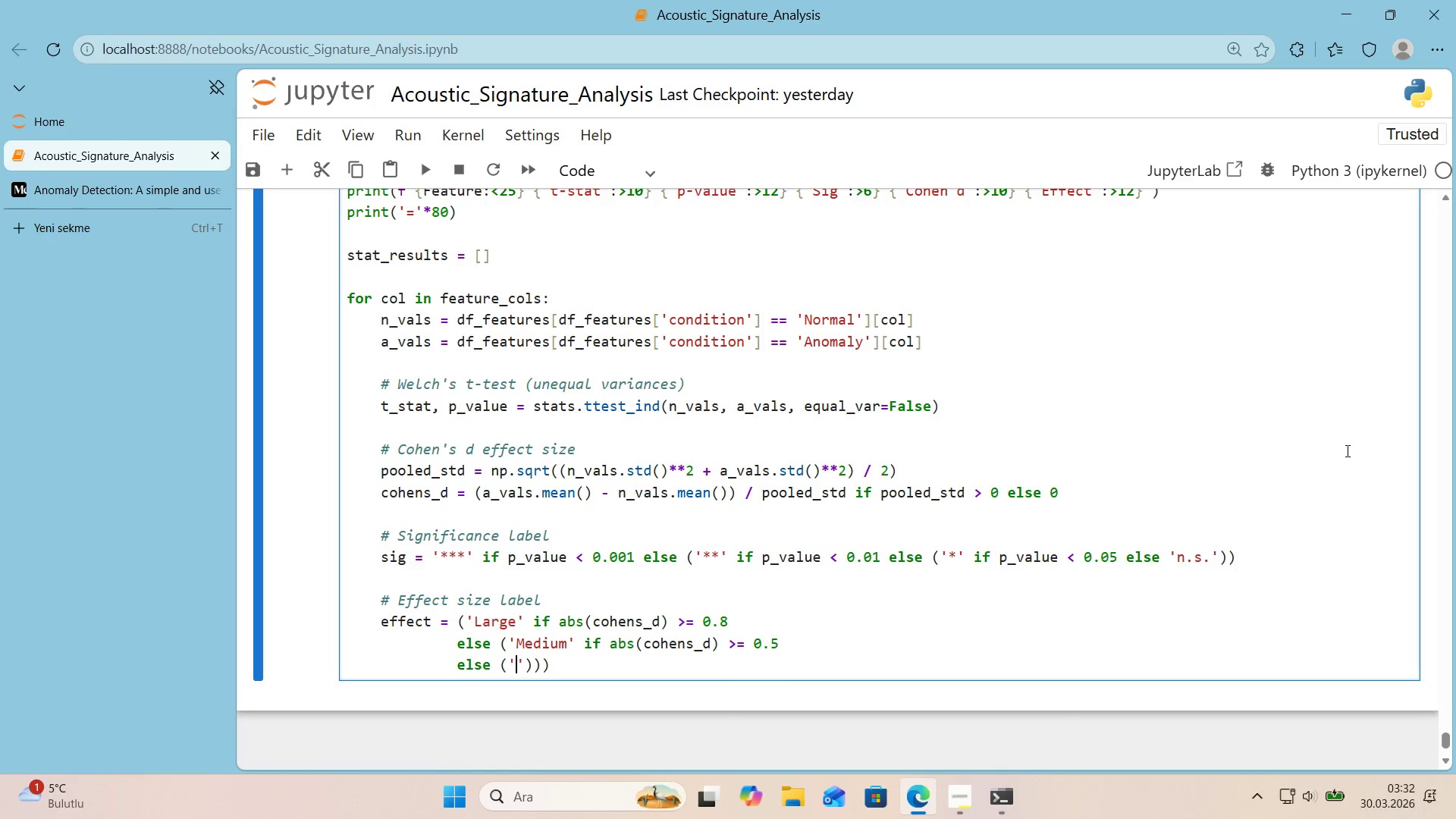 
type(sMALL "F ABS)
key(Backspace)
key(Backspace)
key(Backspace)
key(Backspace)
key(Backspace)
key(Backspace)
key(Backspace)
 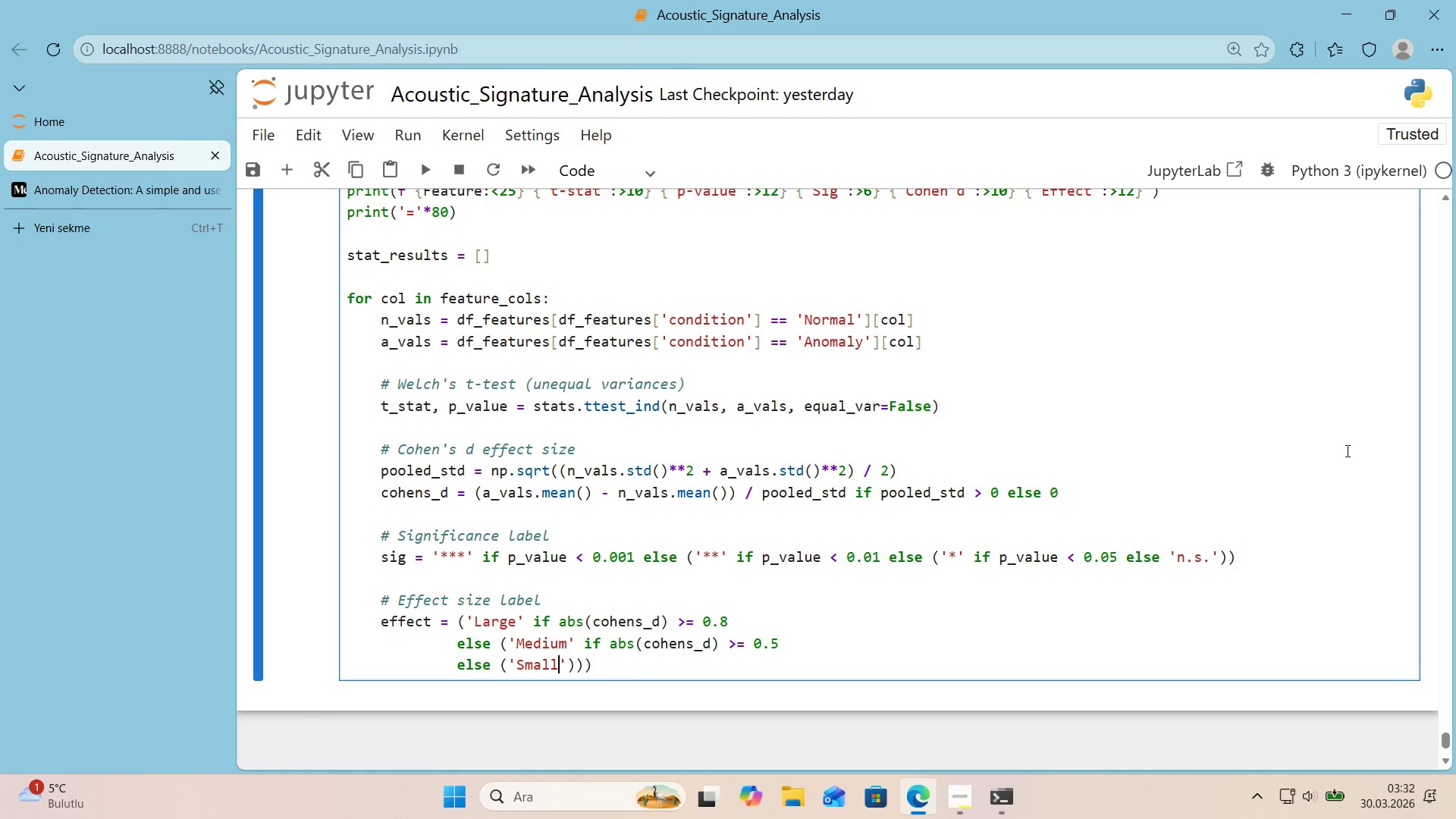 
key(Shift+ArrowRight)
 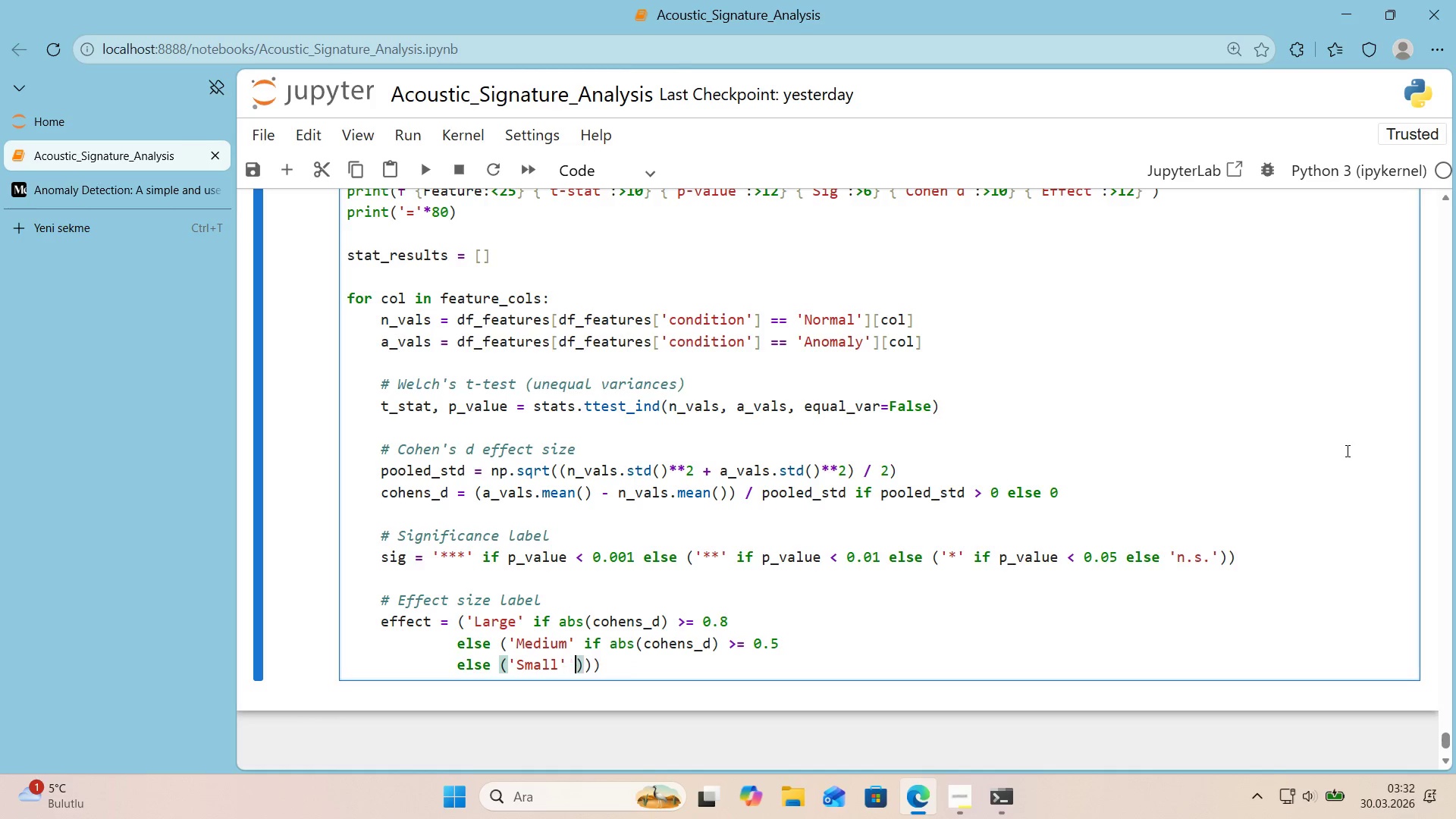 
type( "F ABS*()
 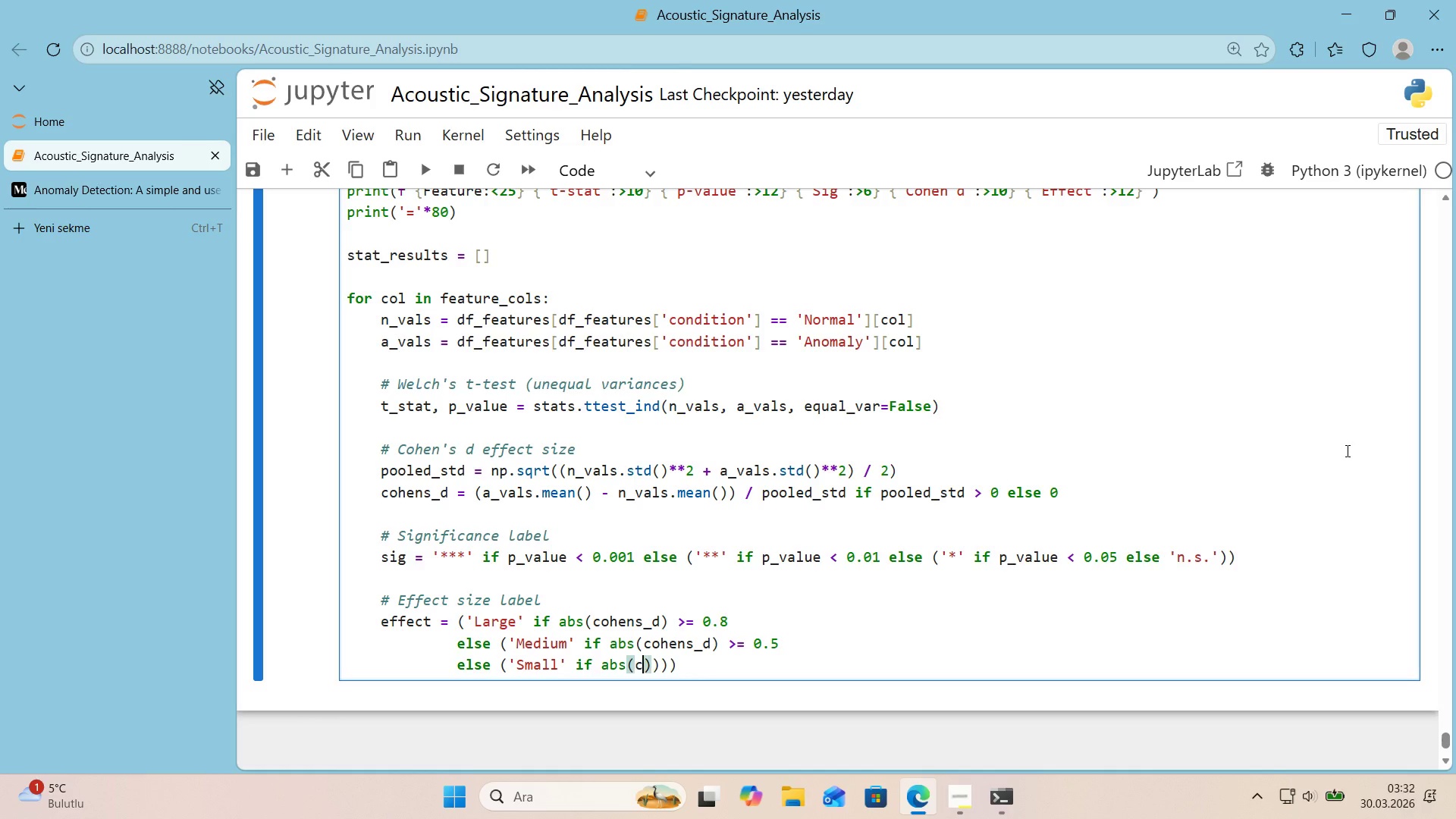 
 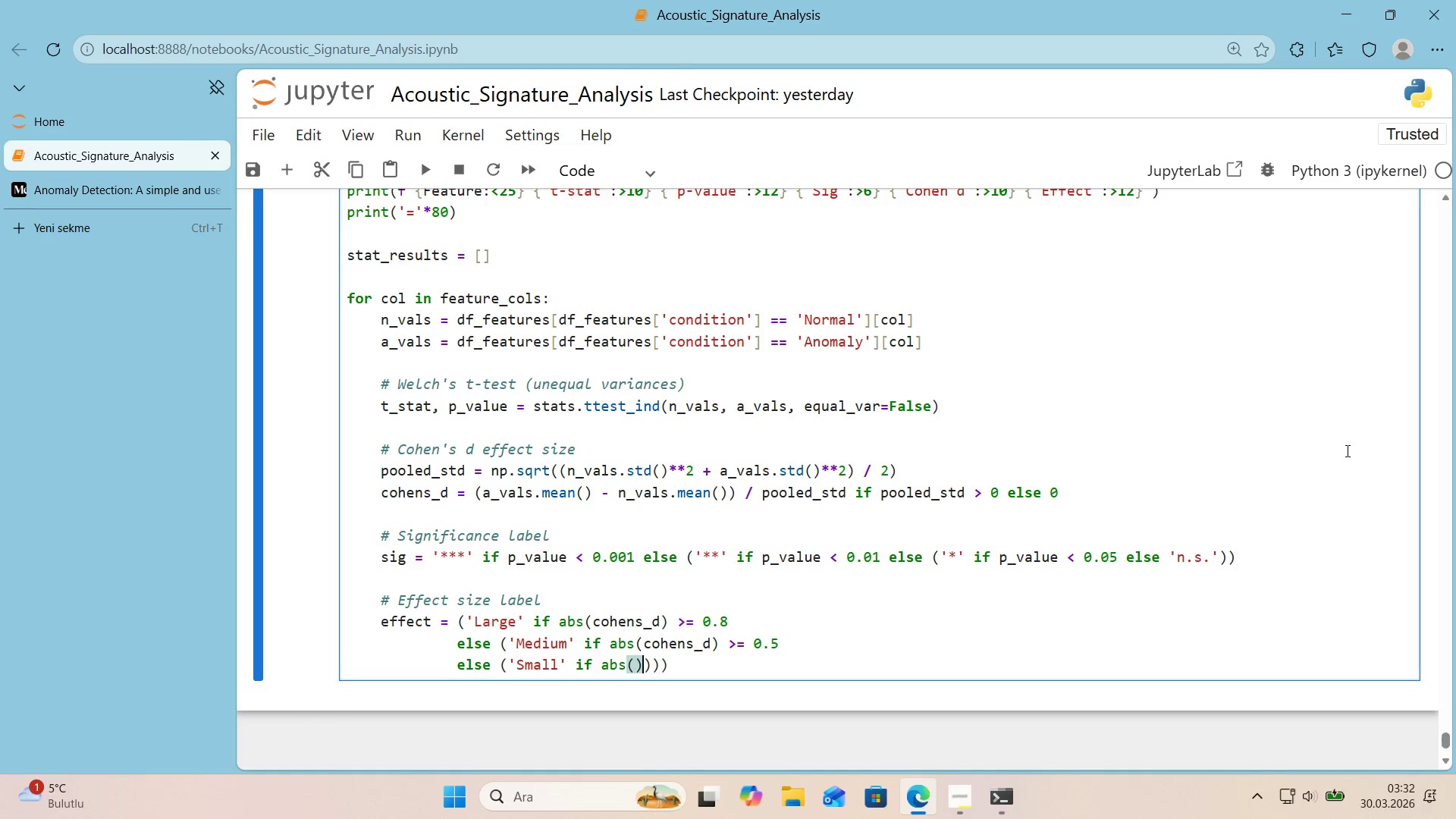 
key(Shift+ArrowLeft)
 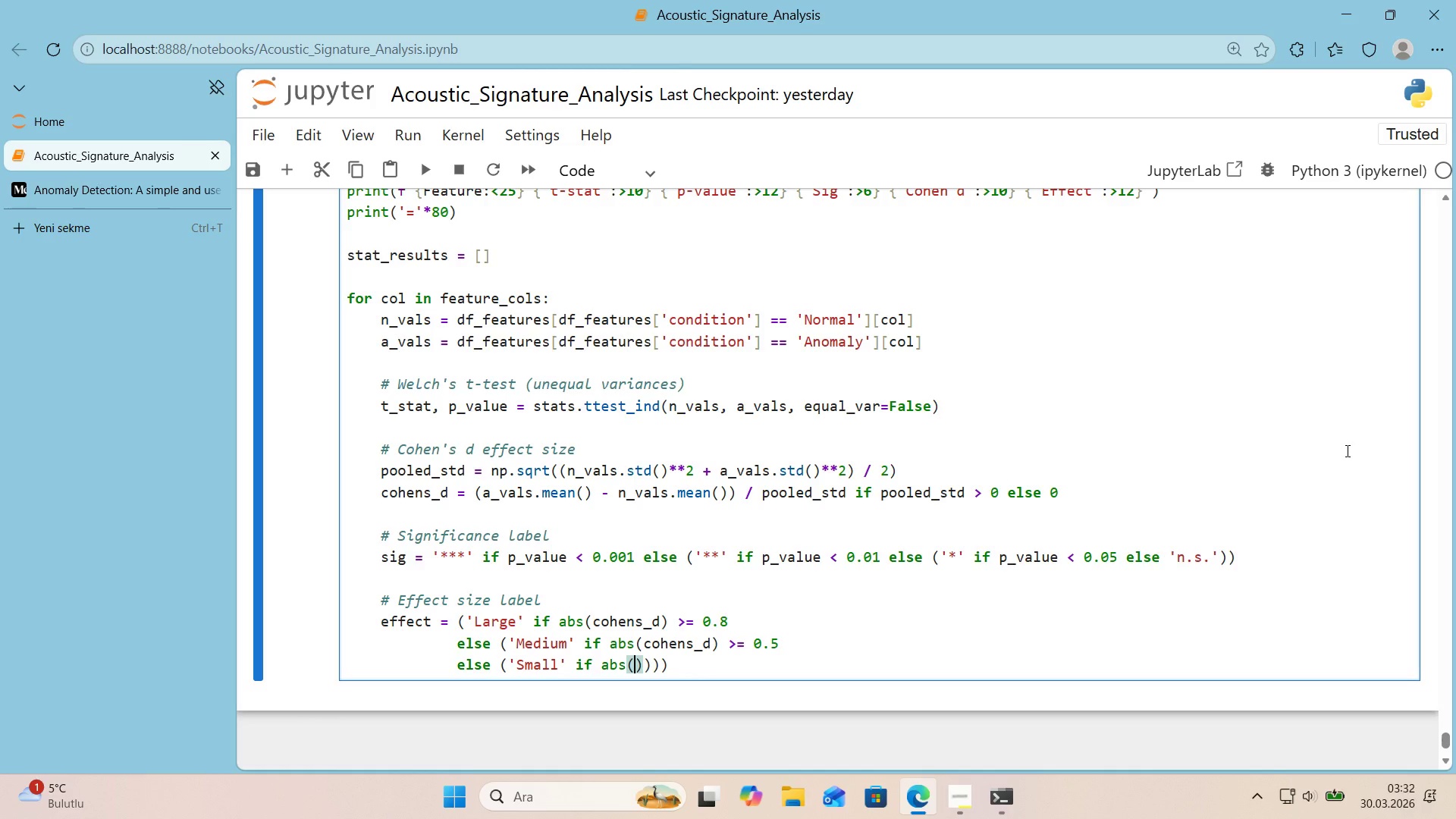 
type(COHENS_D)
 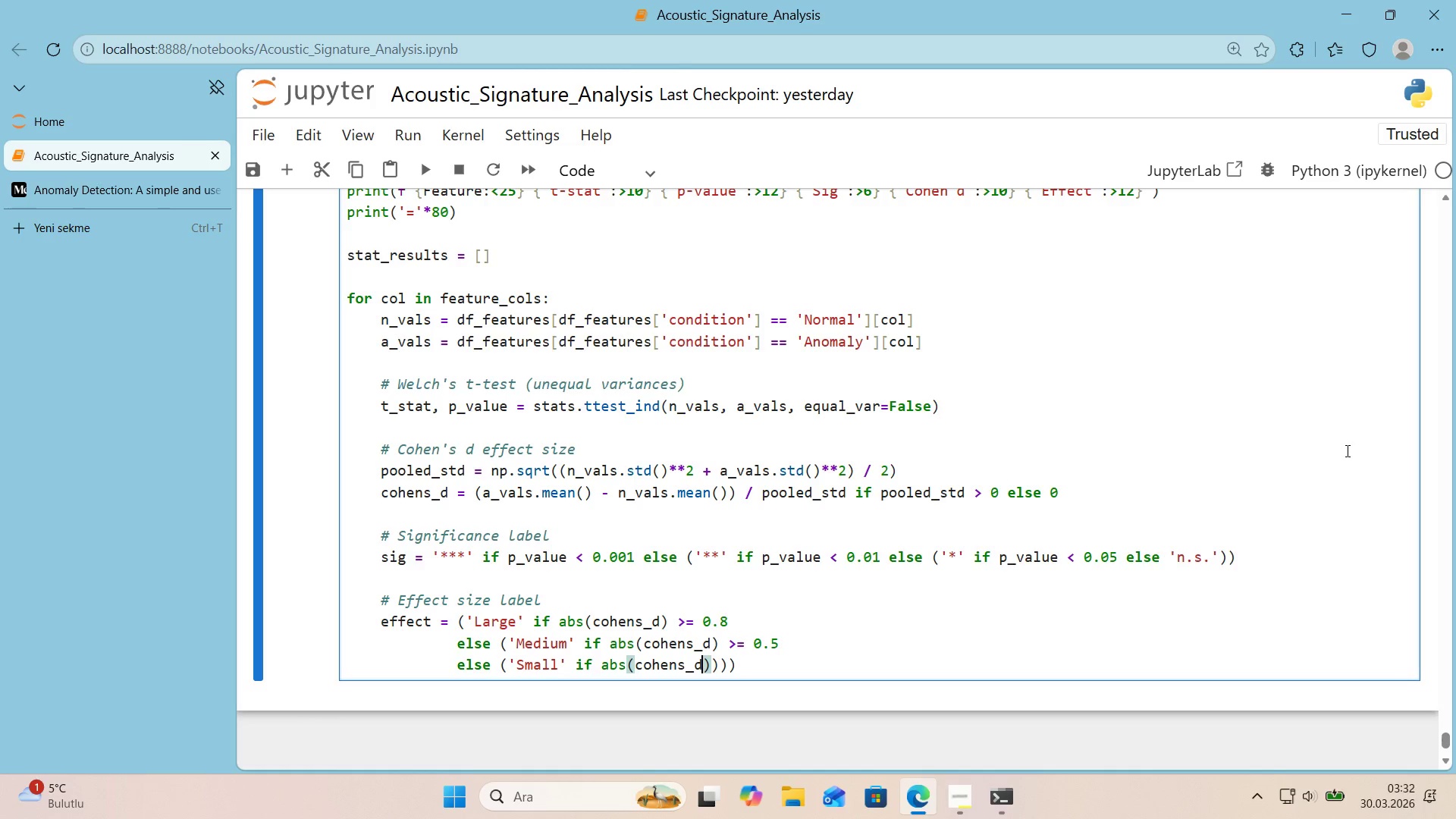 
key(Shift+ArrowRight)
 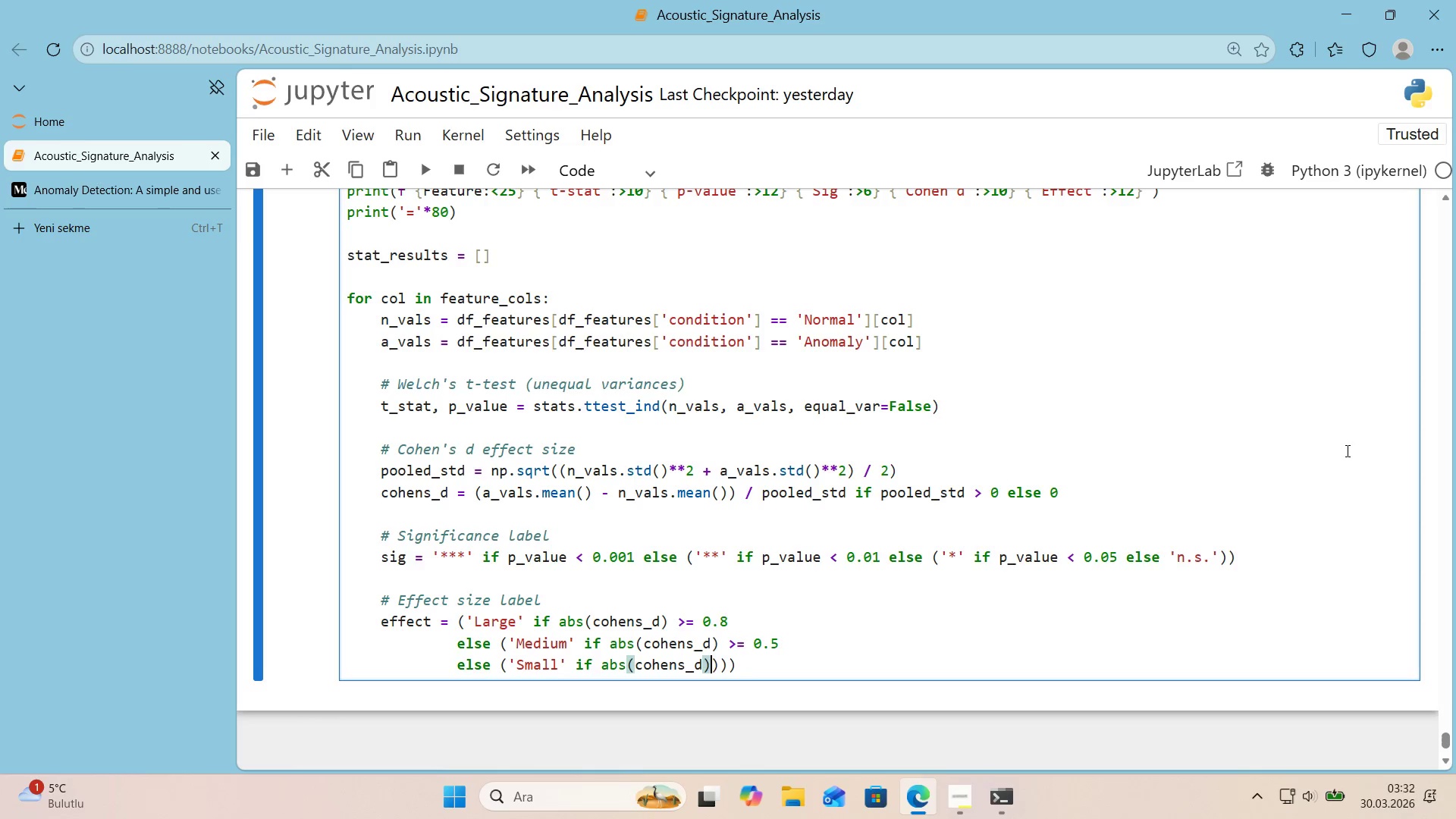 
type( [Break]) 0>2 ELSE @@)
 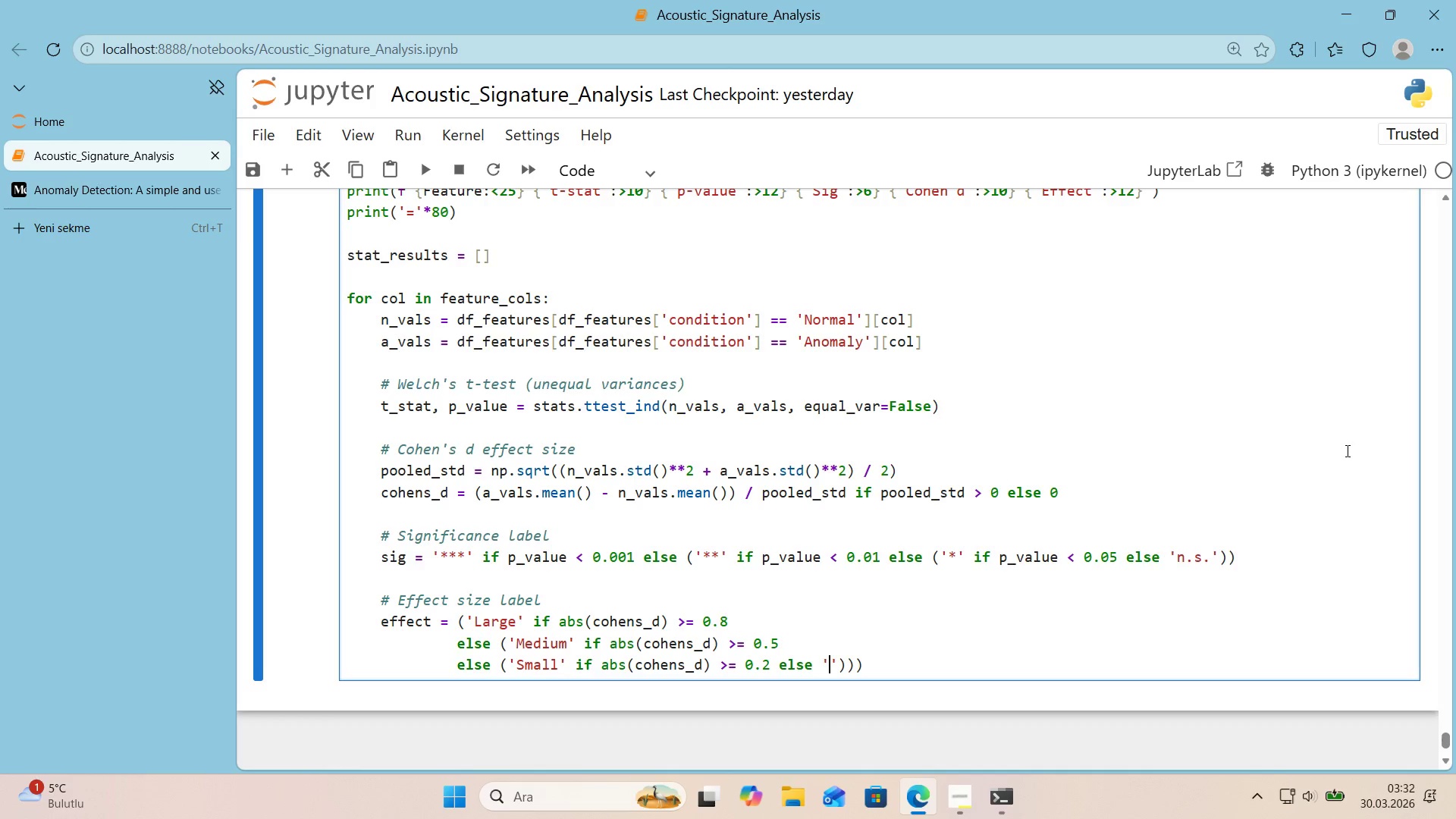 
 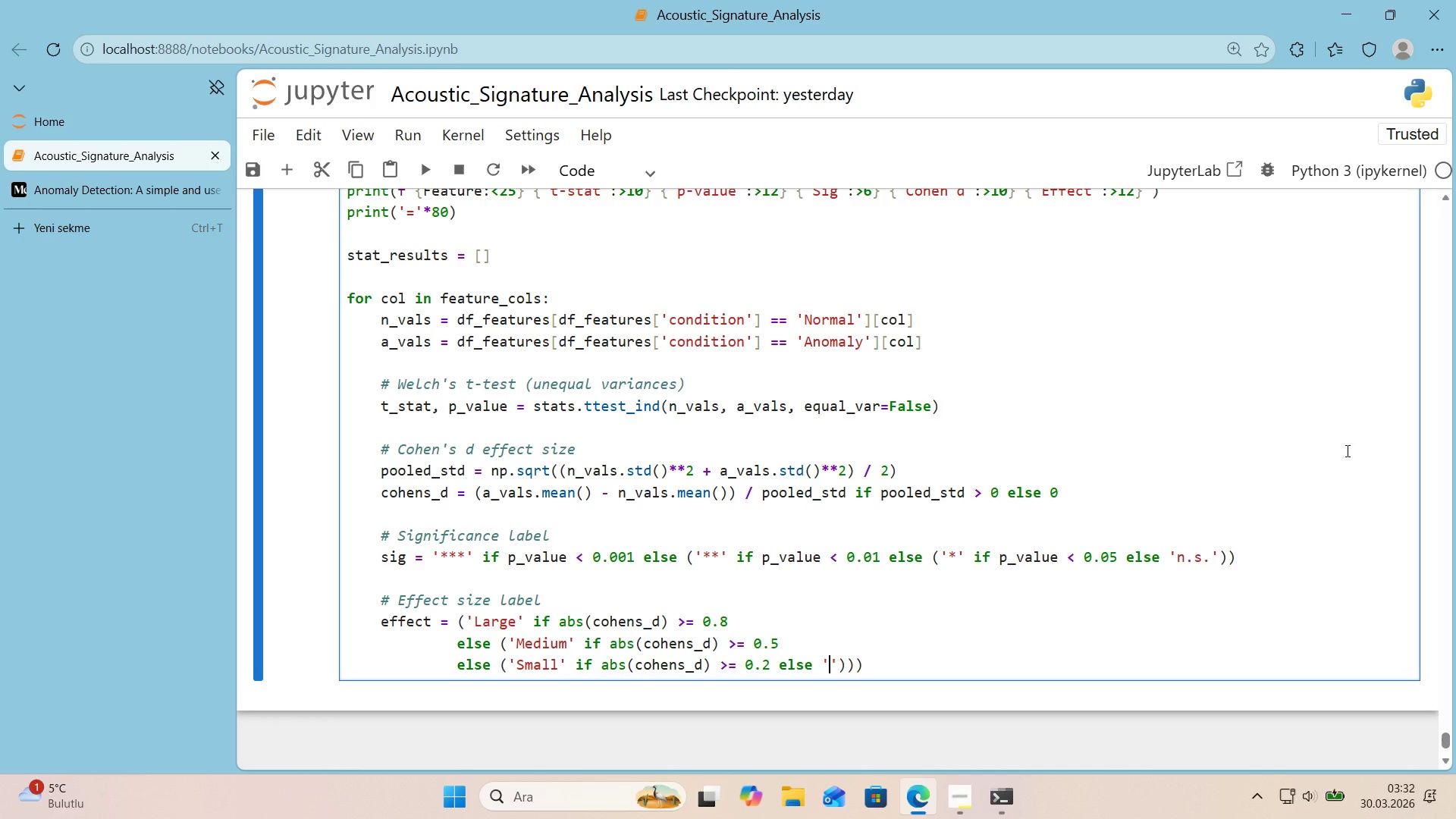 
key(Shift+ArrowLeft)
 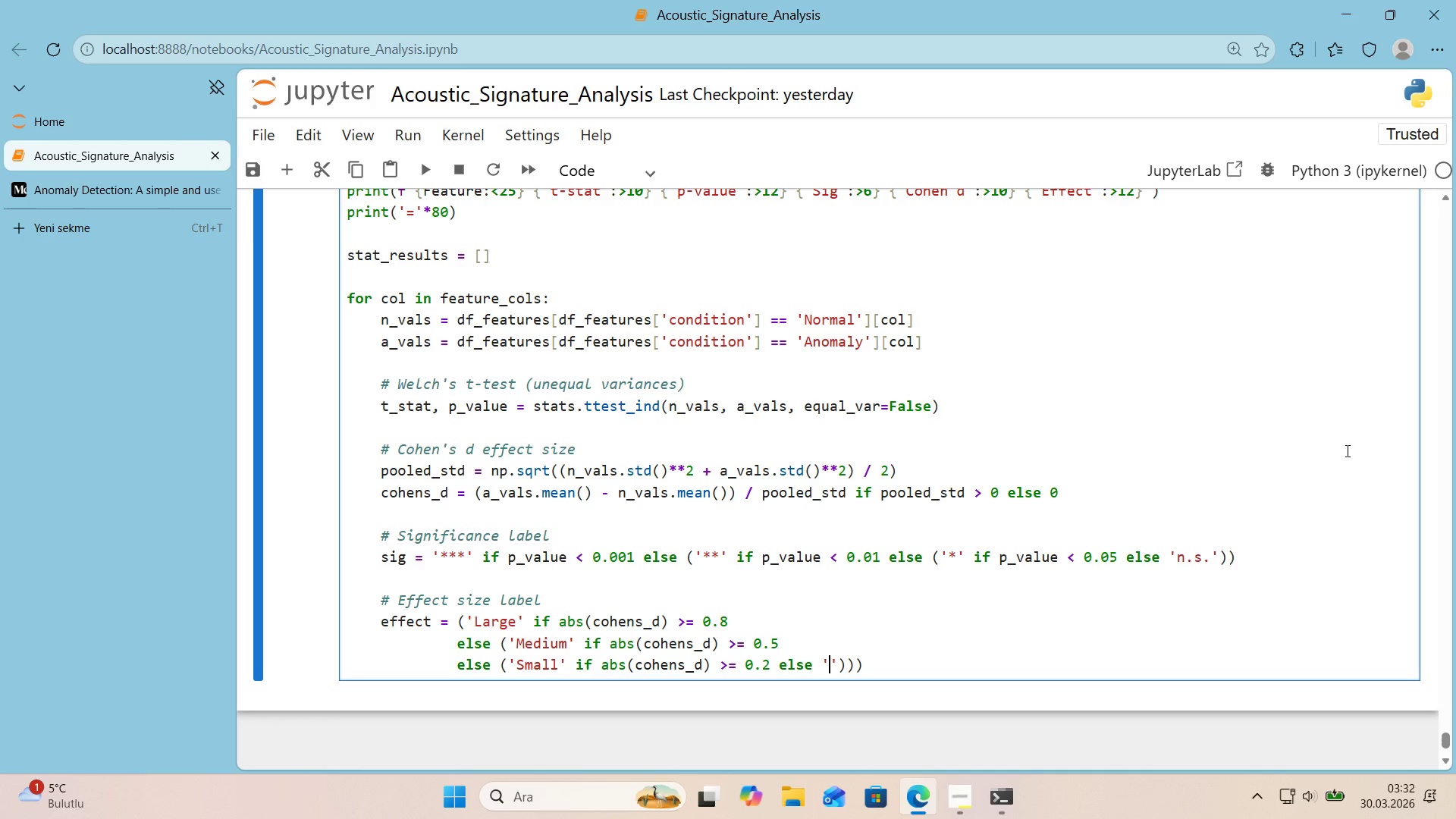 
type(nEGL"G"BLE)
 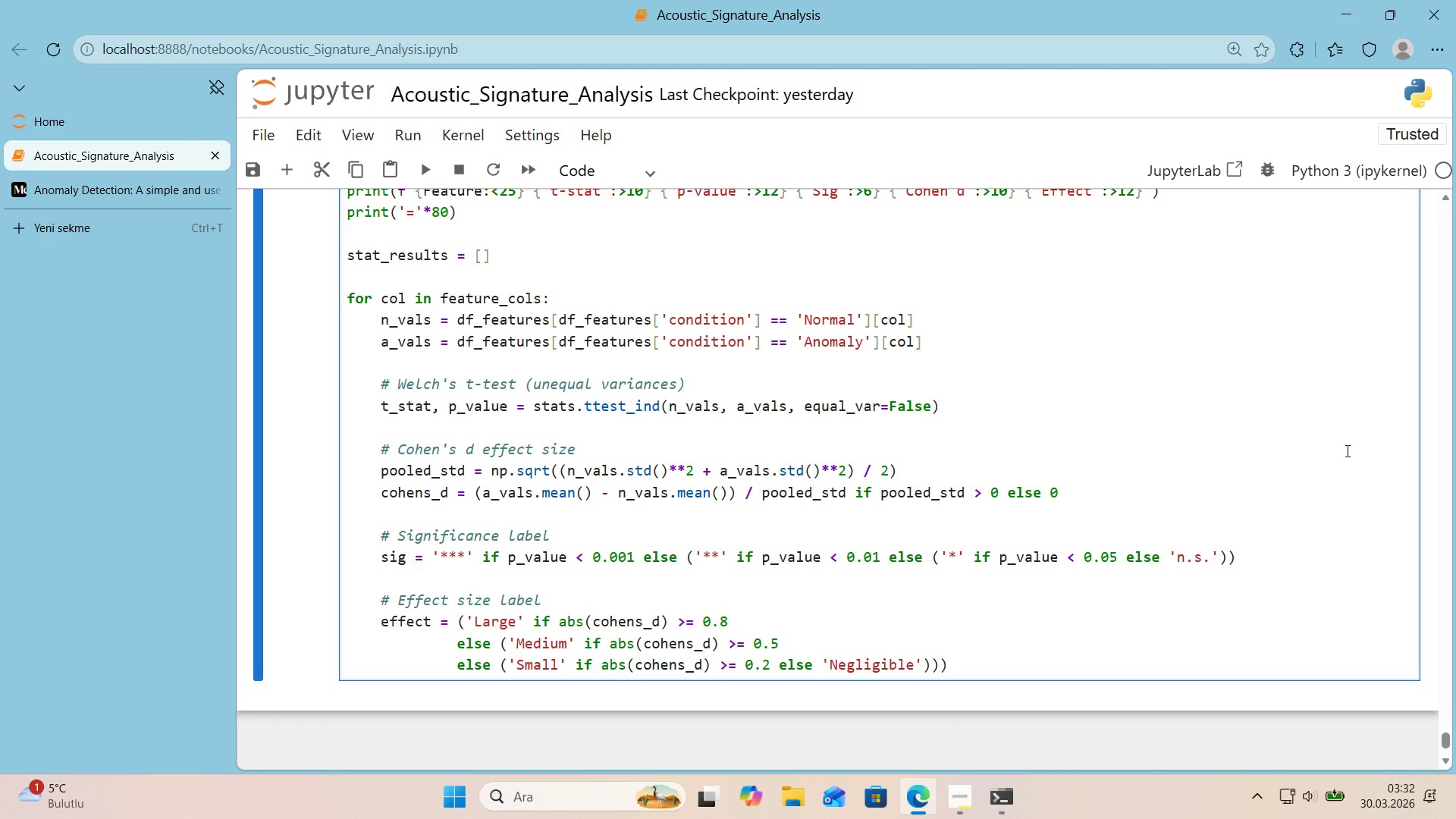 
key(Shift+ArrowRight)
 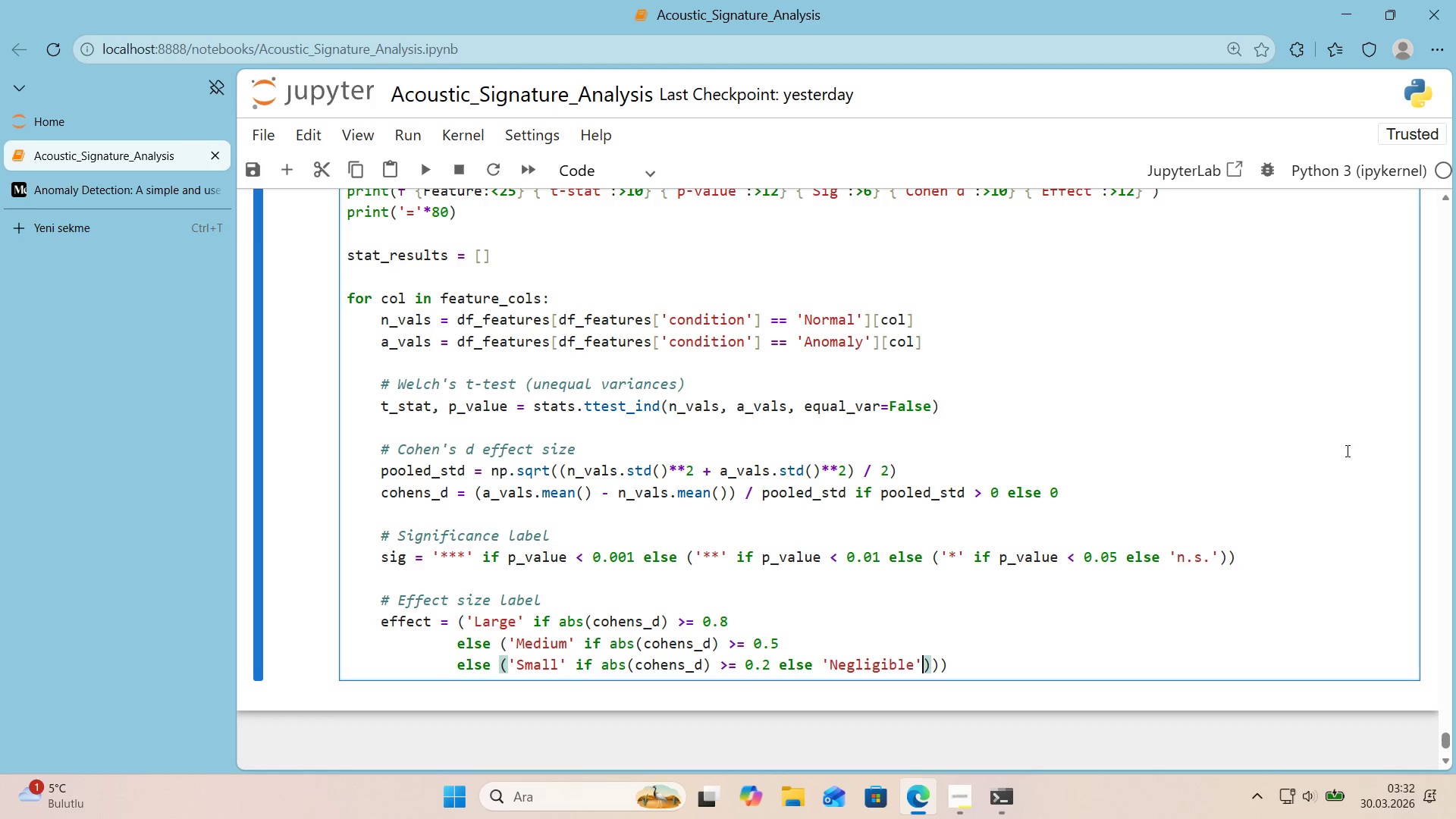 
key(Shift+ArrowRight)
 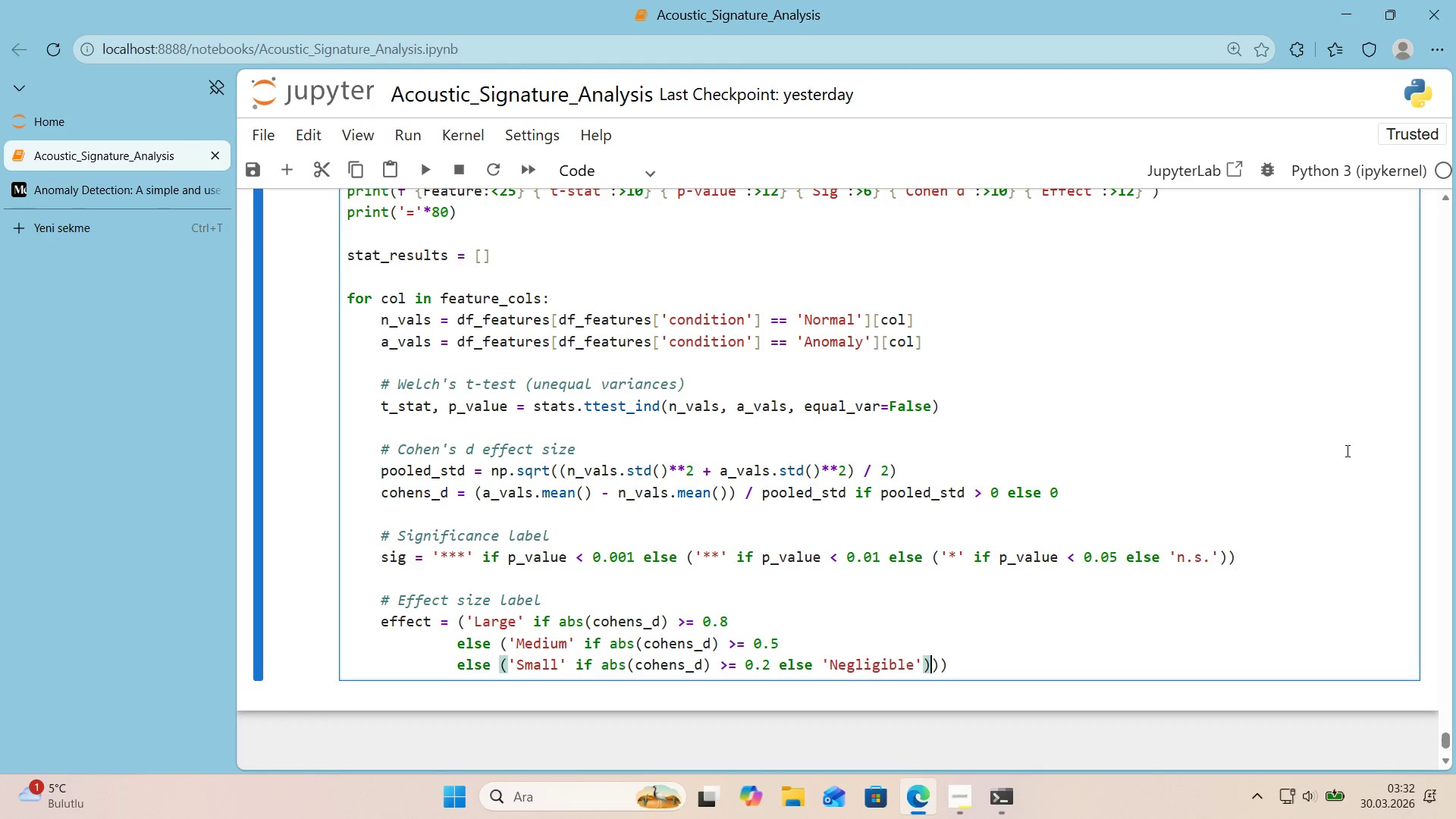 
key(Shift+ArrowRight)
 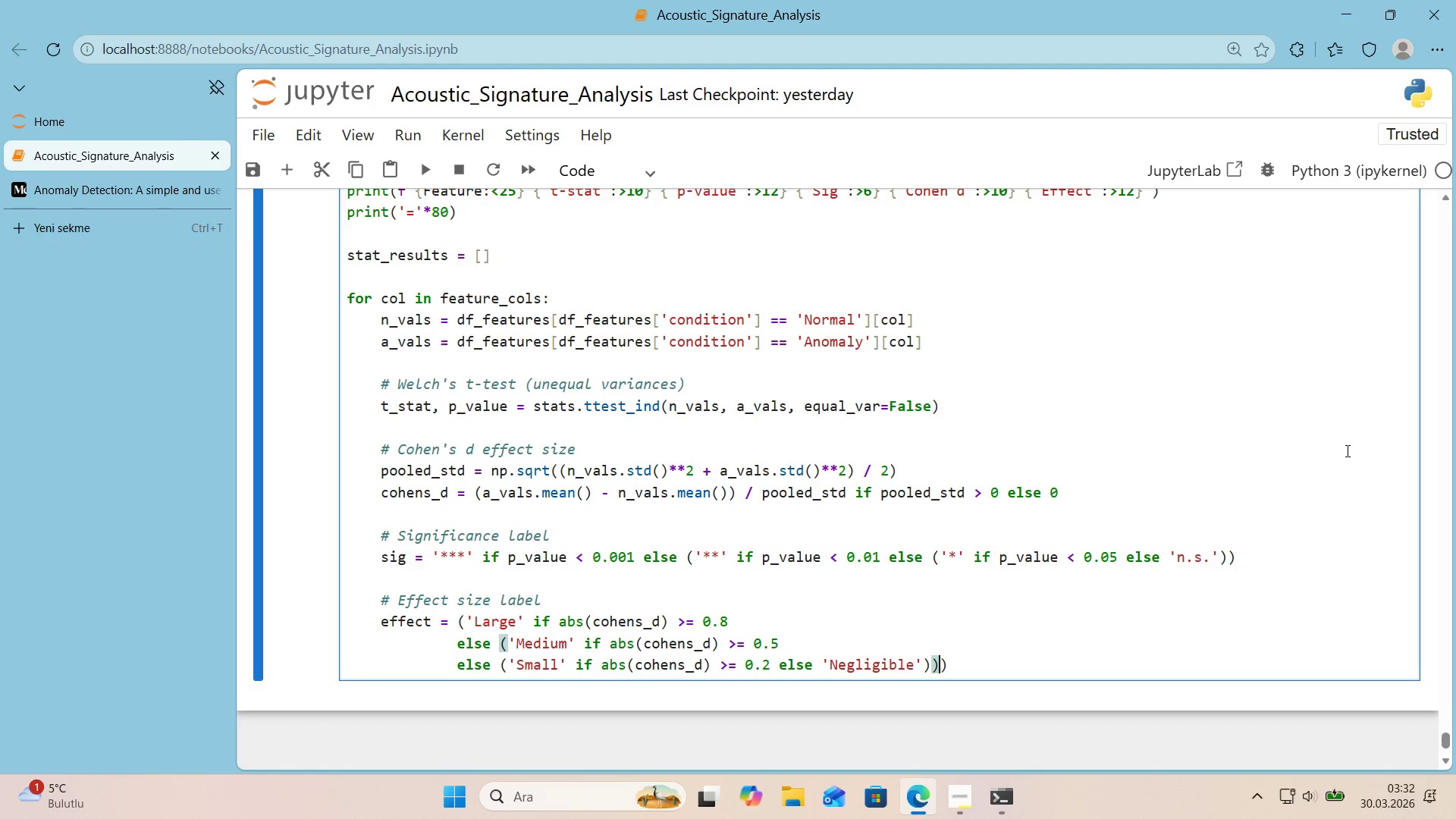 
key(Shift+ArrowRight)
 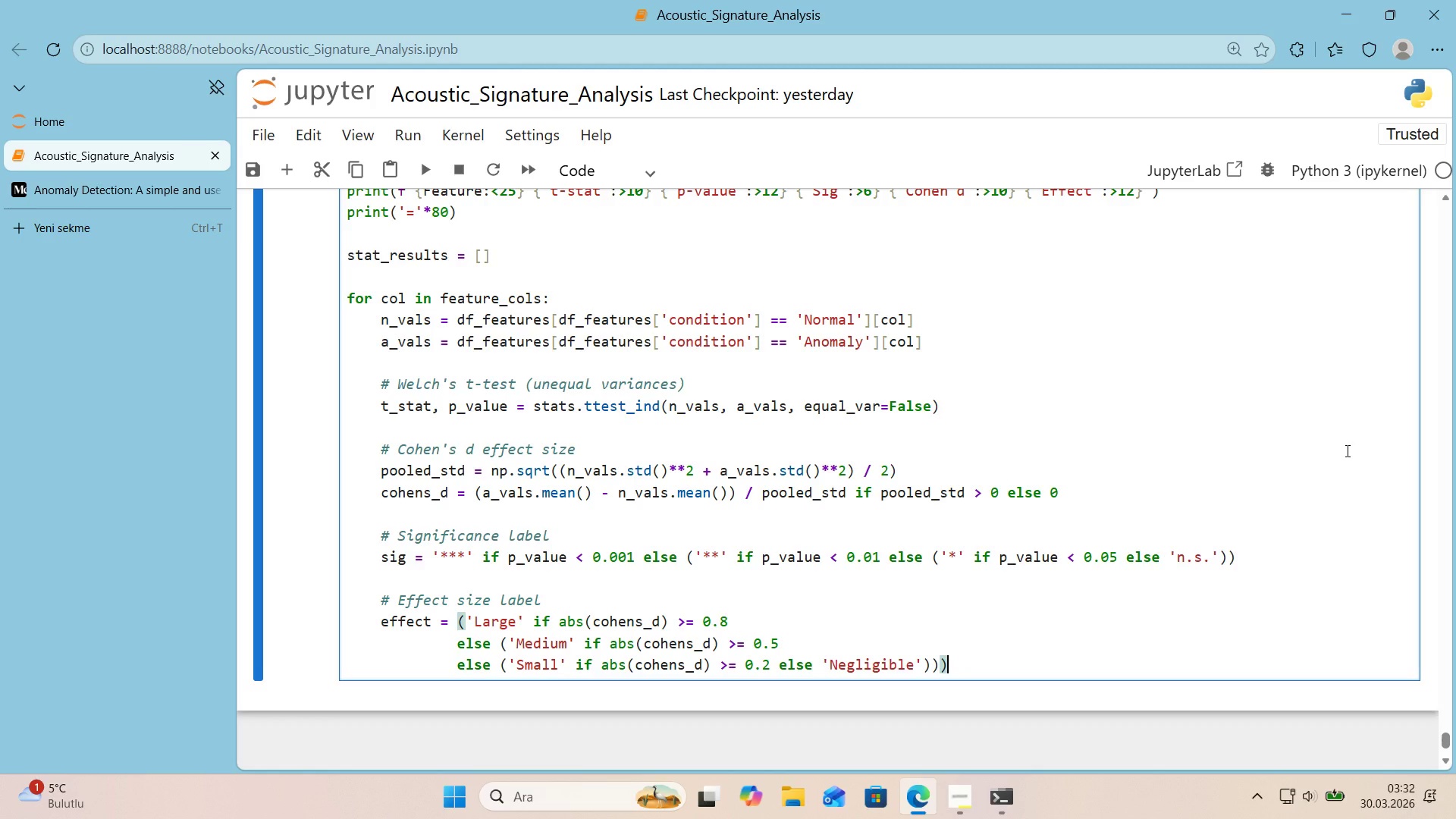 
key(Shift+Enter)
 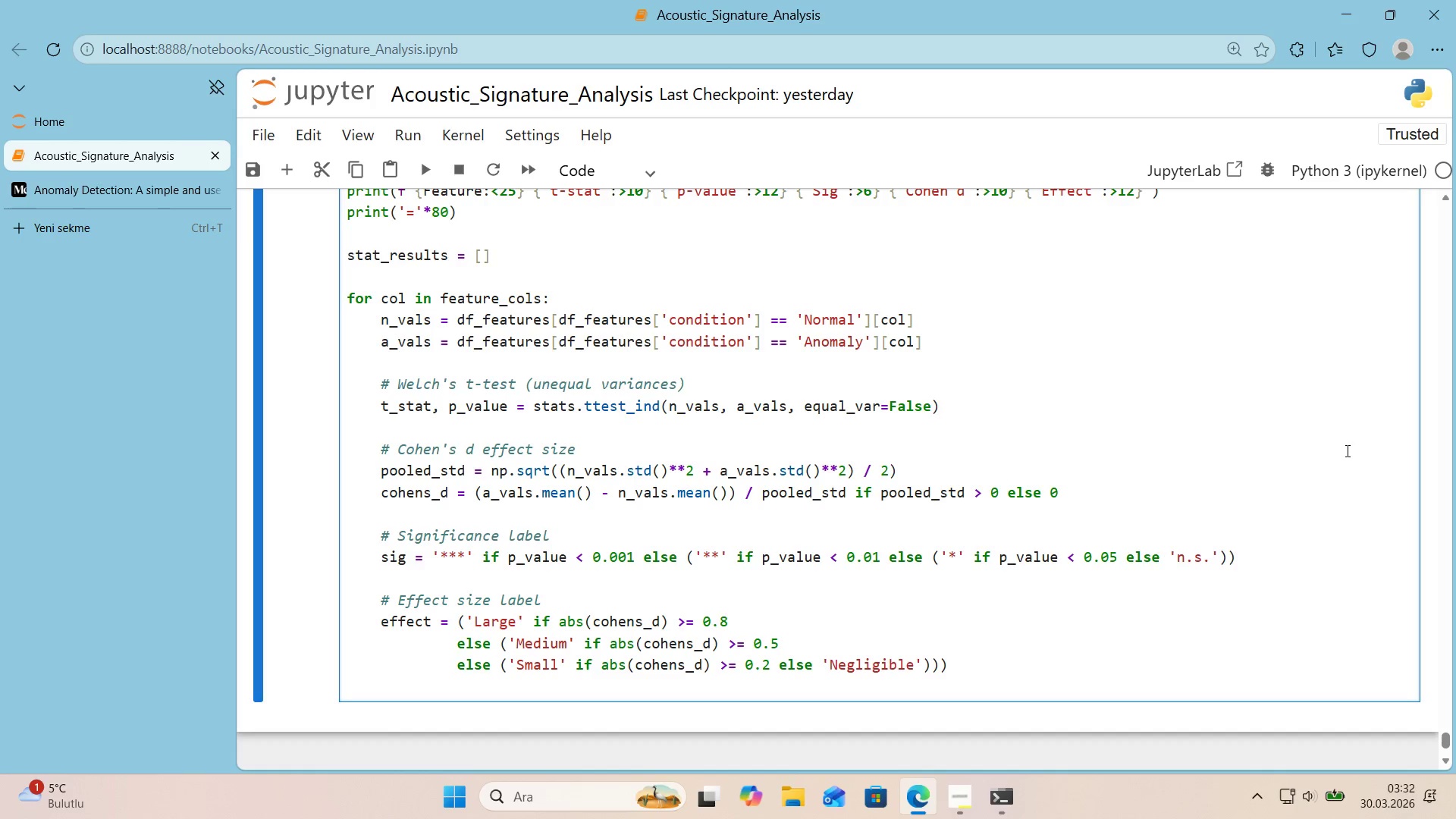 
key(Shift+Enter)
 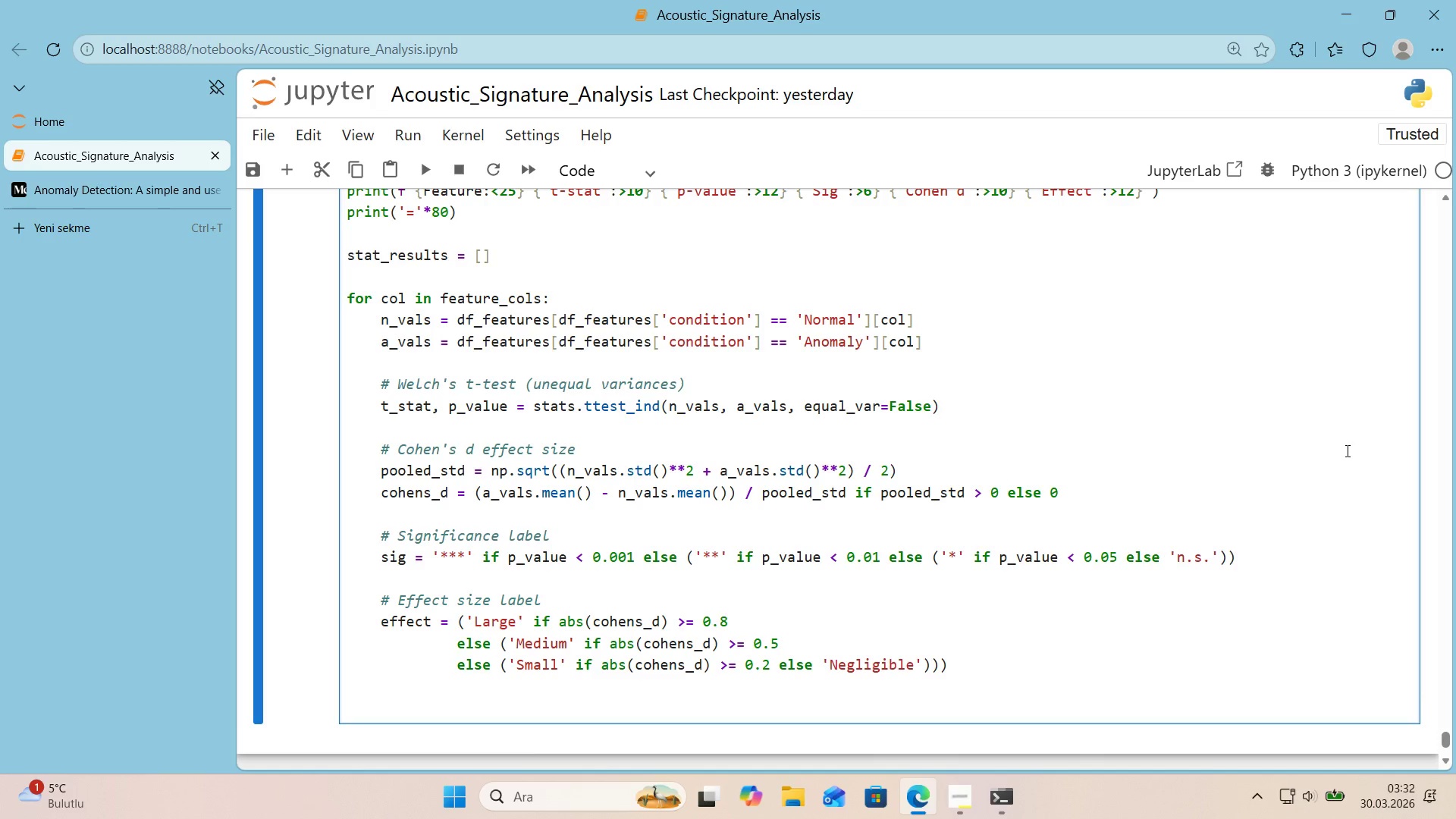 
wait(14.53)
 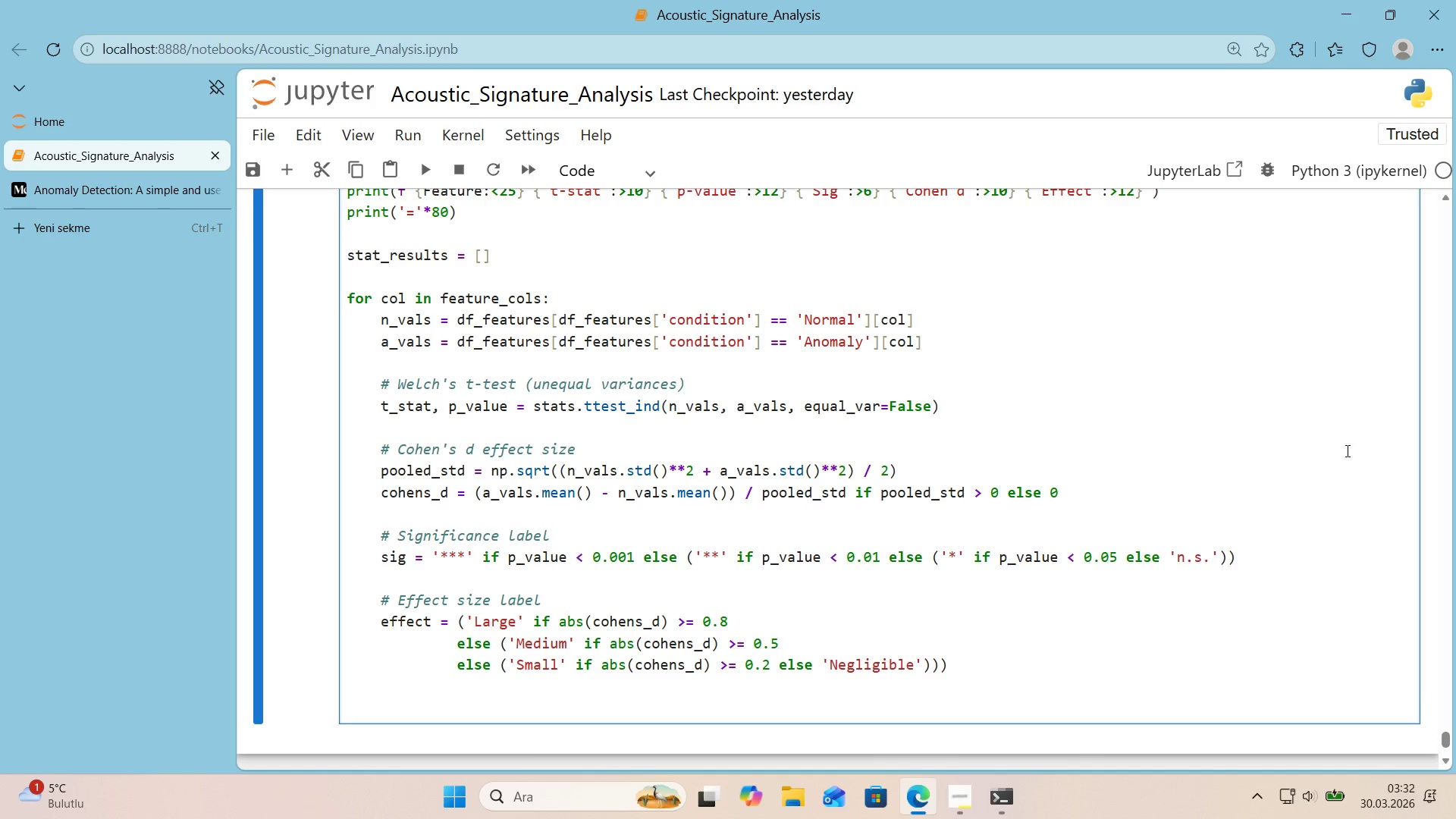 
scroll: coordinate [1232, 421], scroll_direction: down, amount: 1.0
 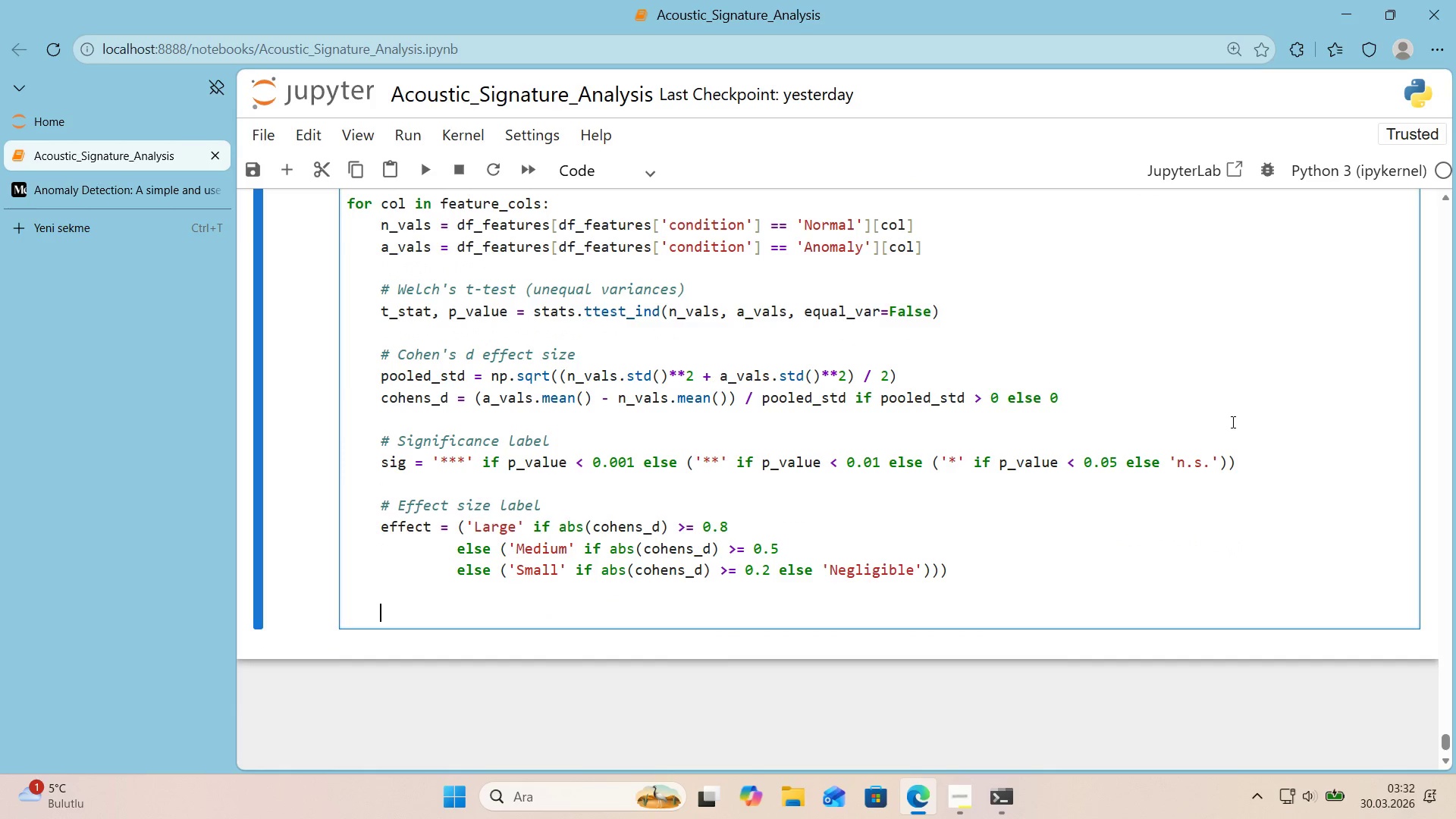 
type(STAT_RESULTS_APPEND*()
 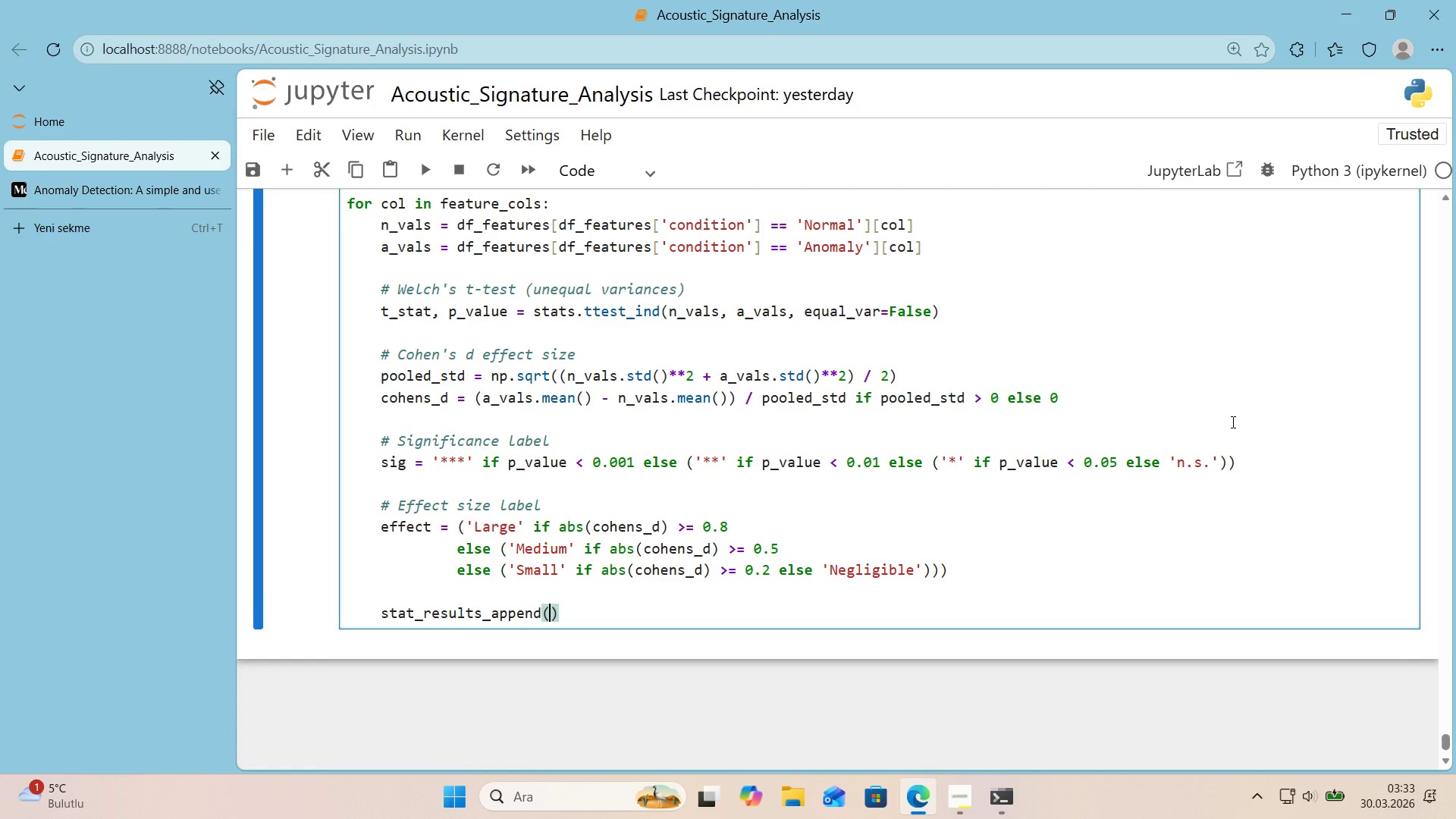 
 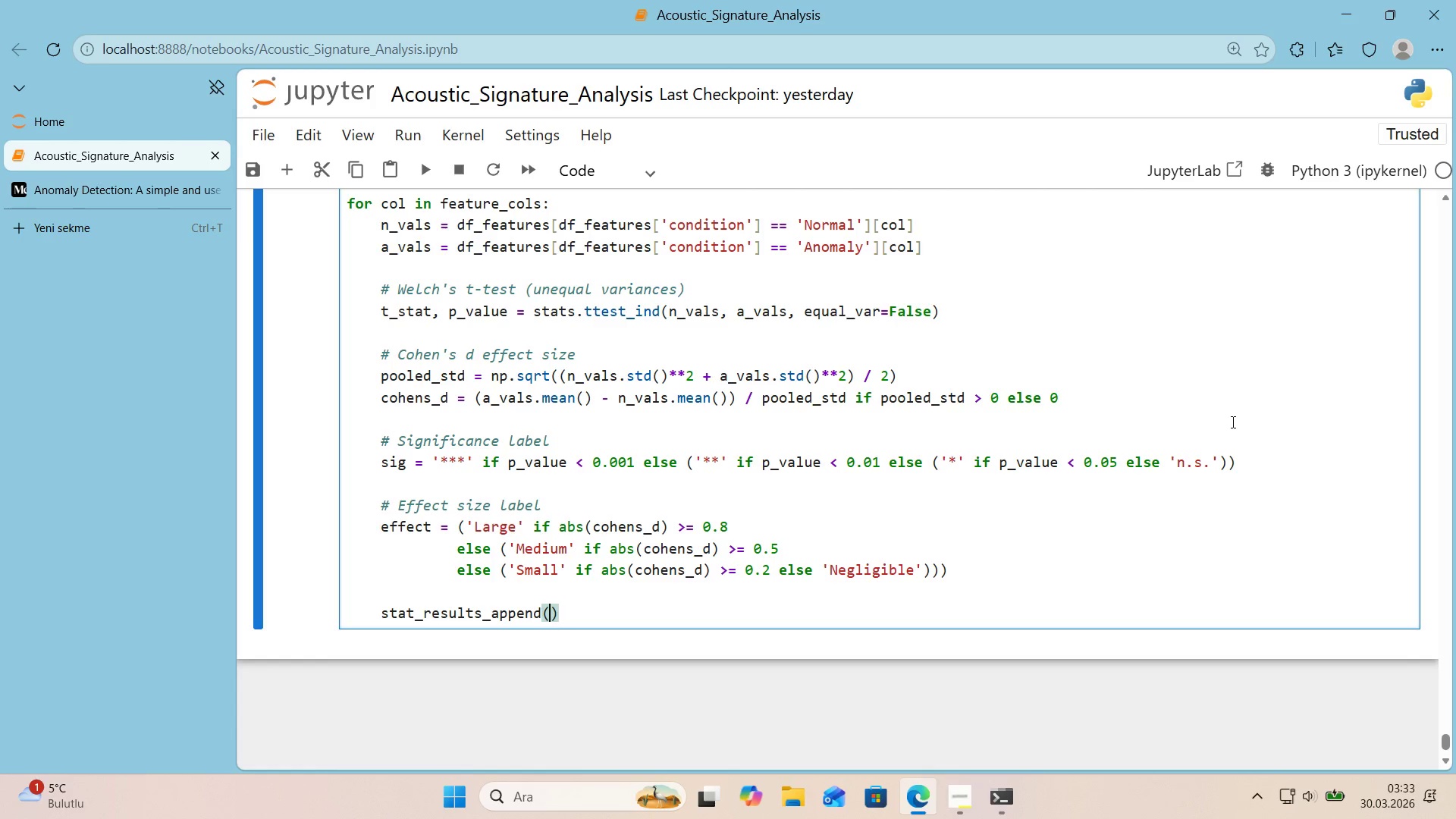 
key(Shift+ArrowLeft)
 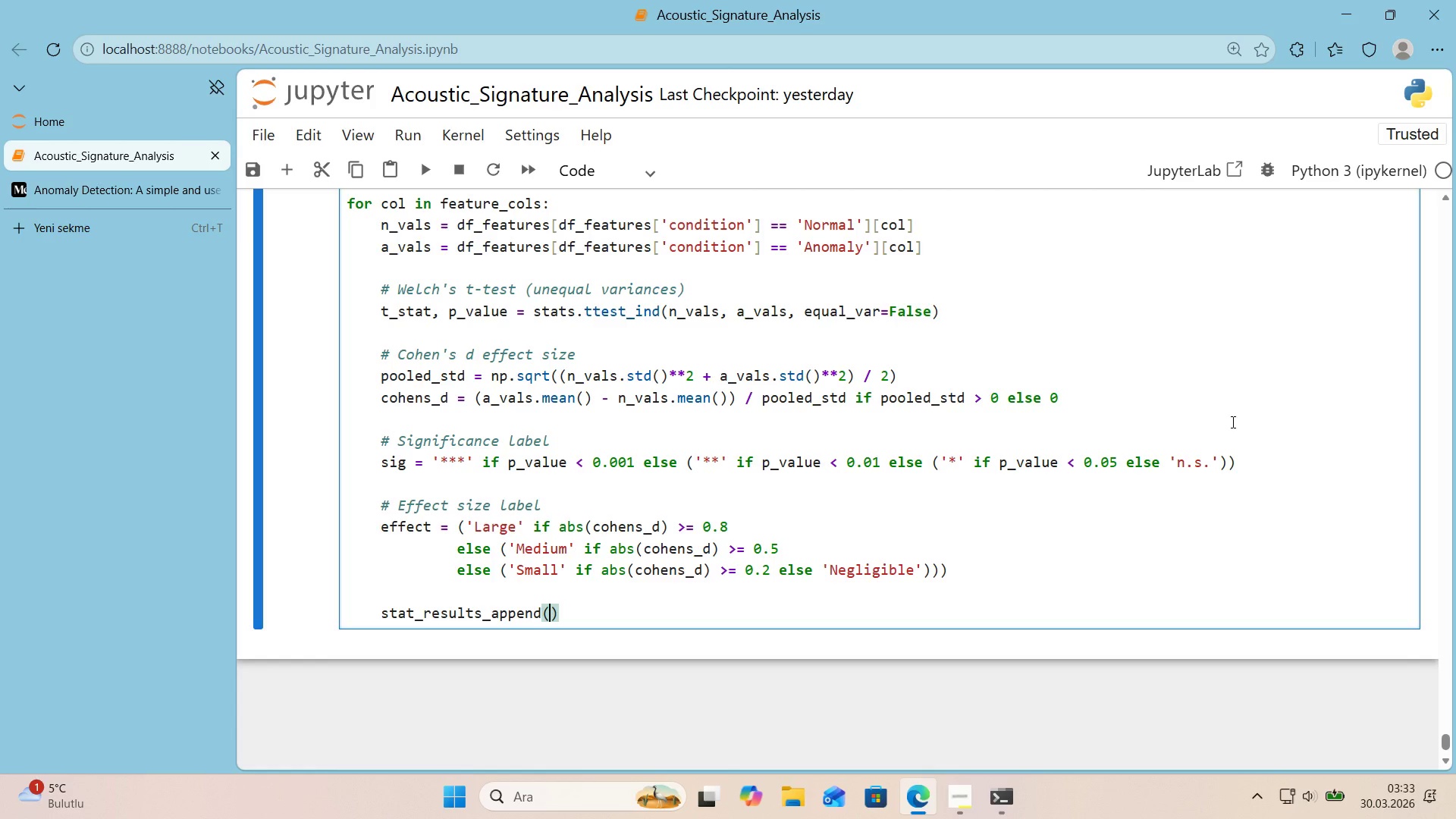 
key(Alt+Control+Shift+7)
 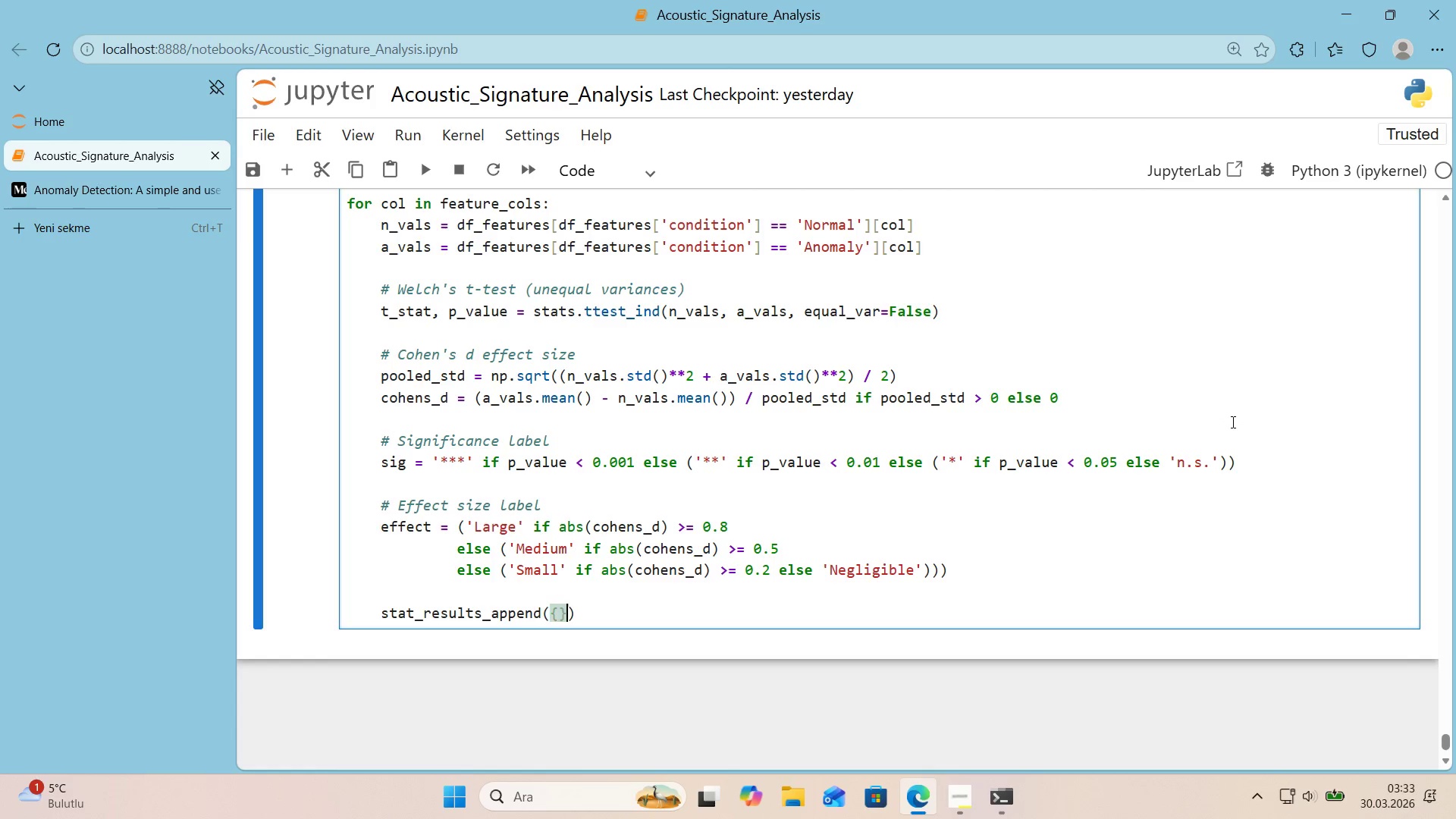 
key(Alt+Control+Shift+0)
 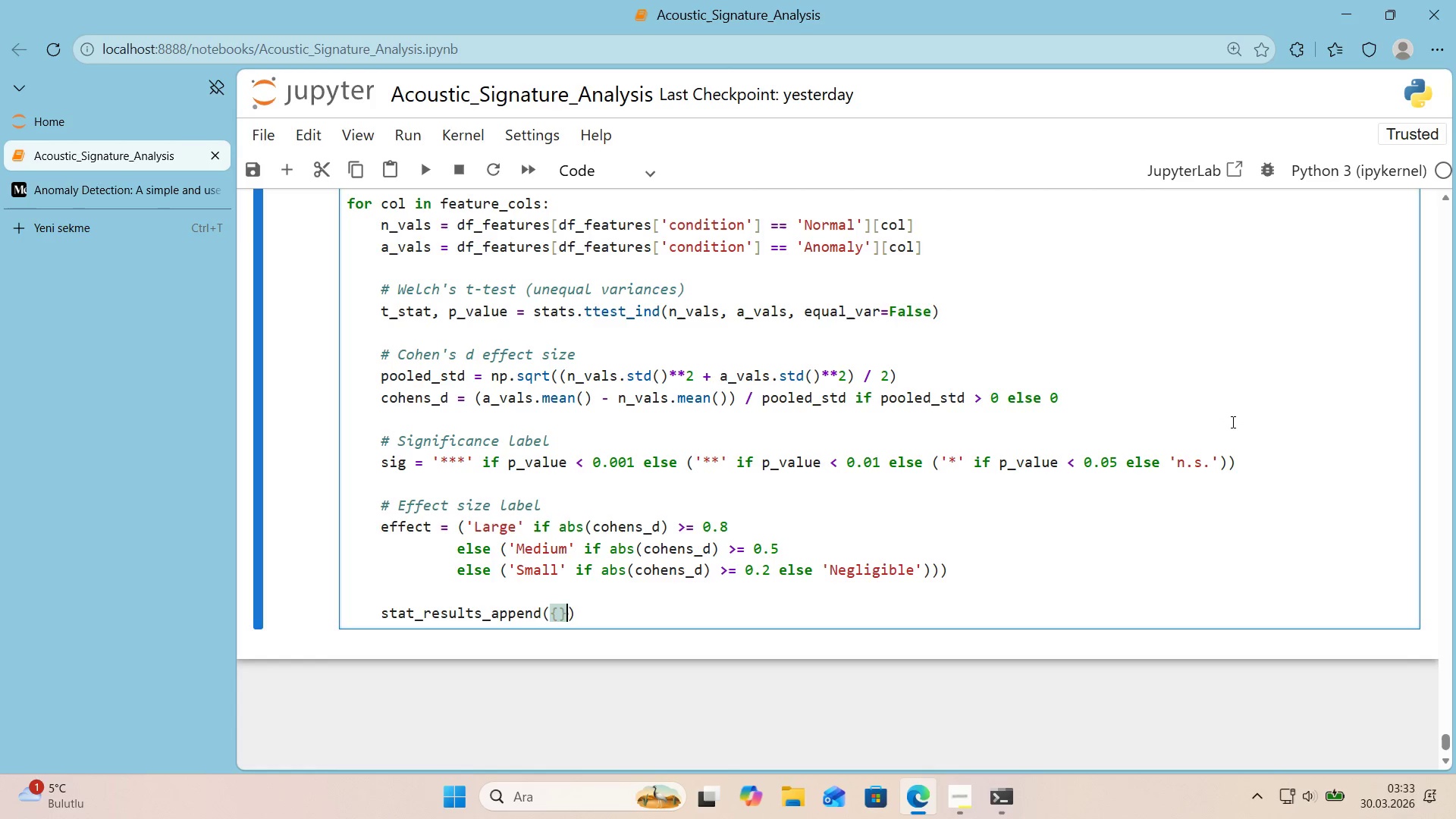 
key(Shift+ArrowLeft)
 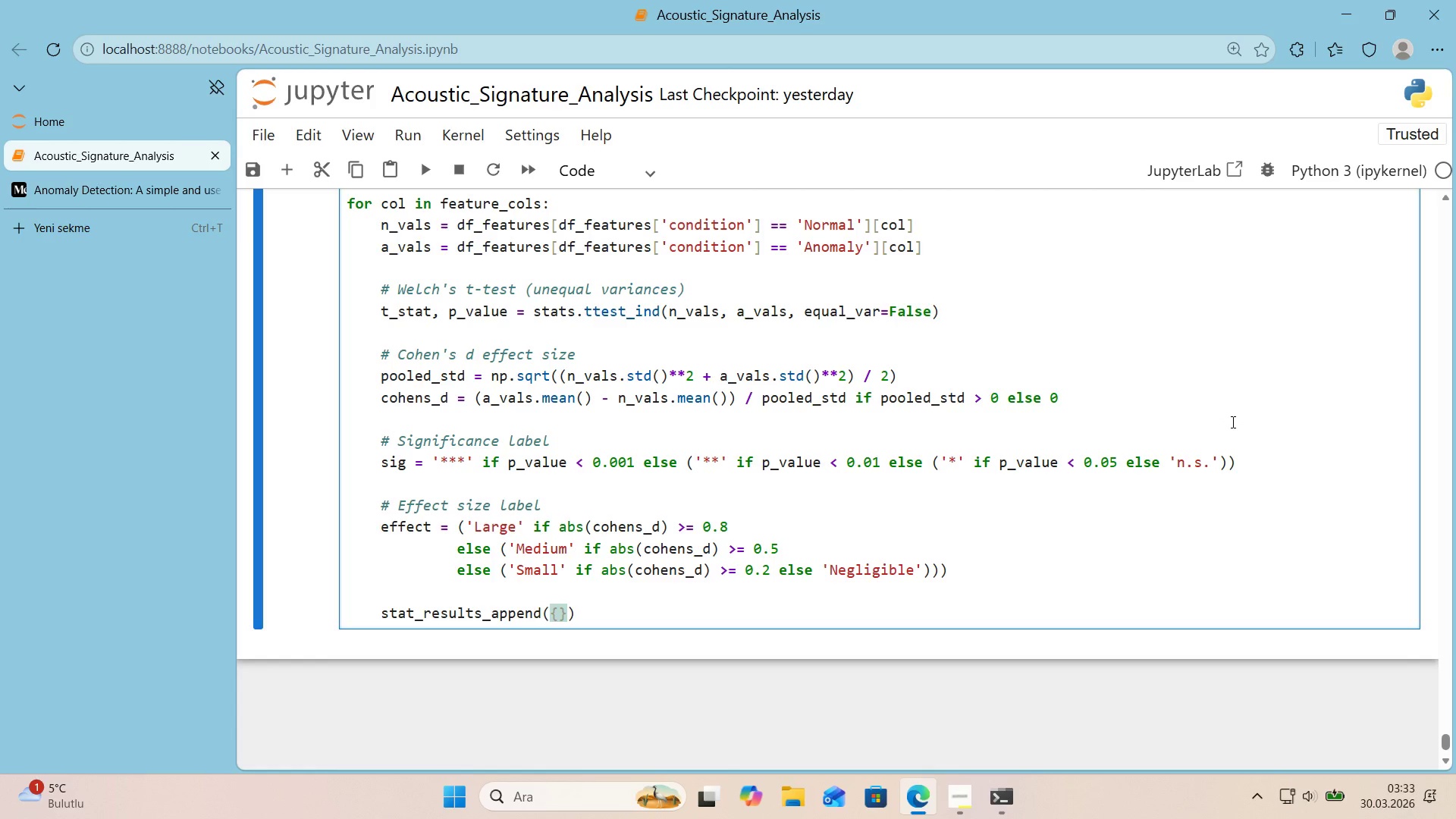 
key(Shift+Numpad4)
 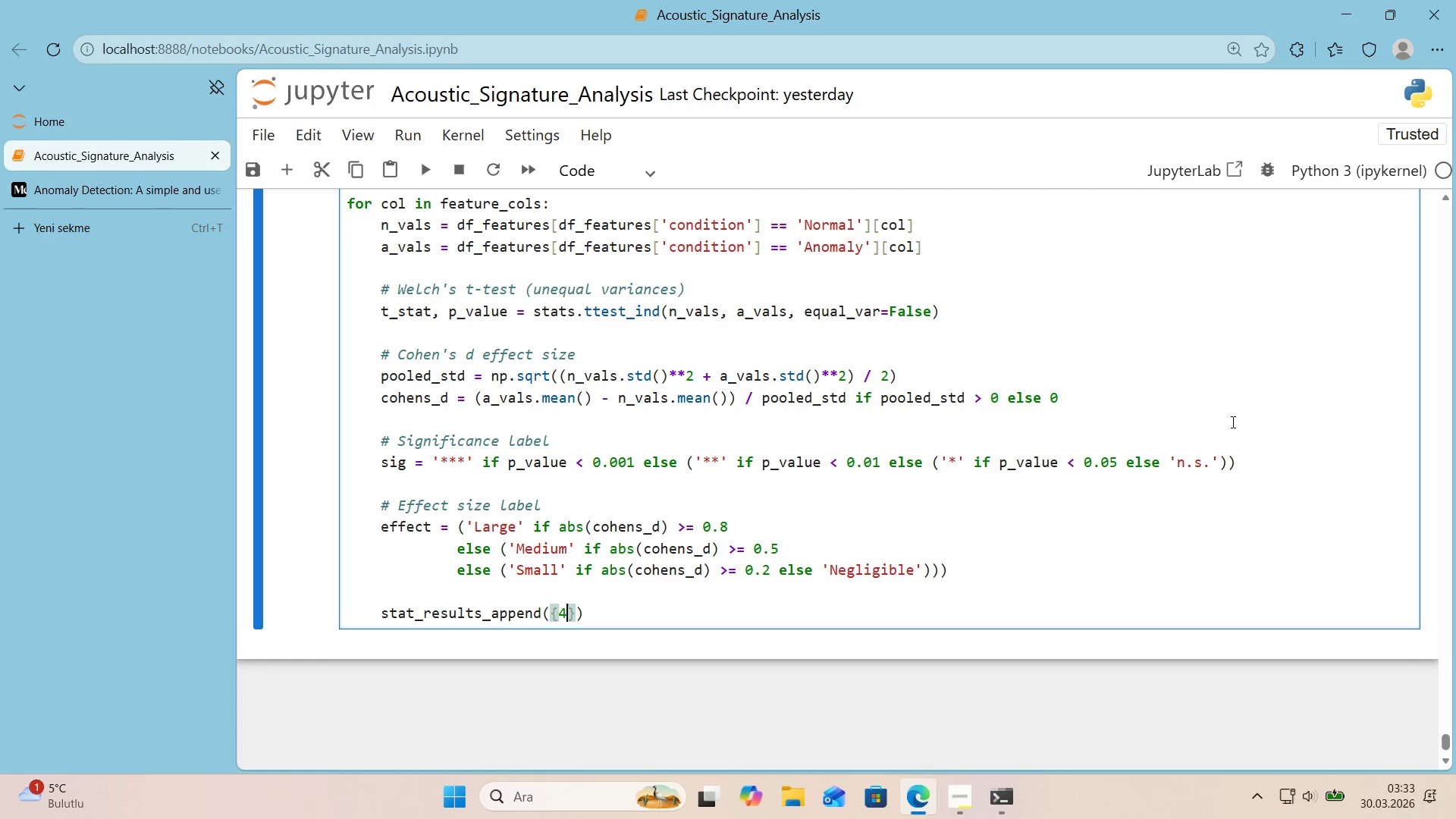 
key(Shift+Backspace)
 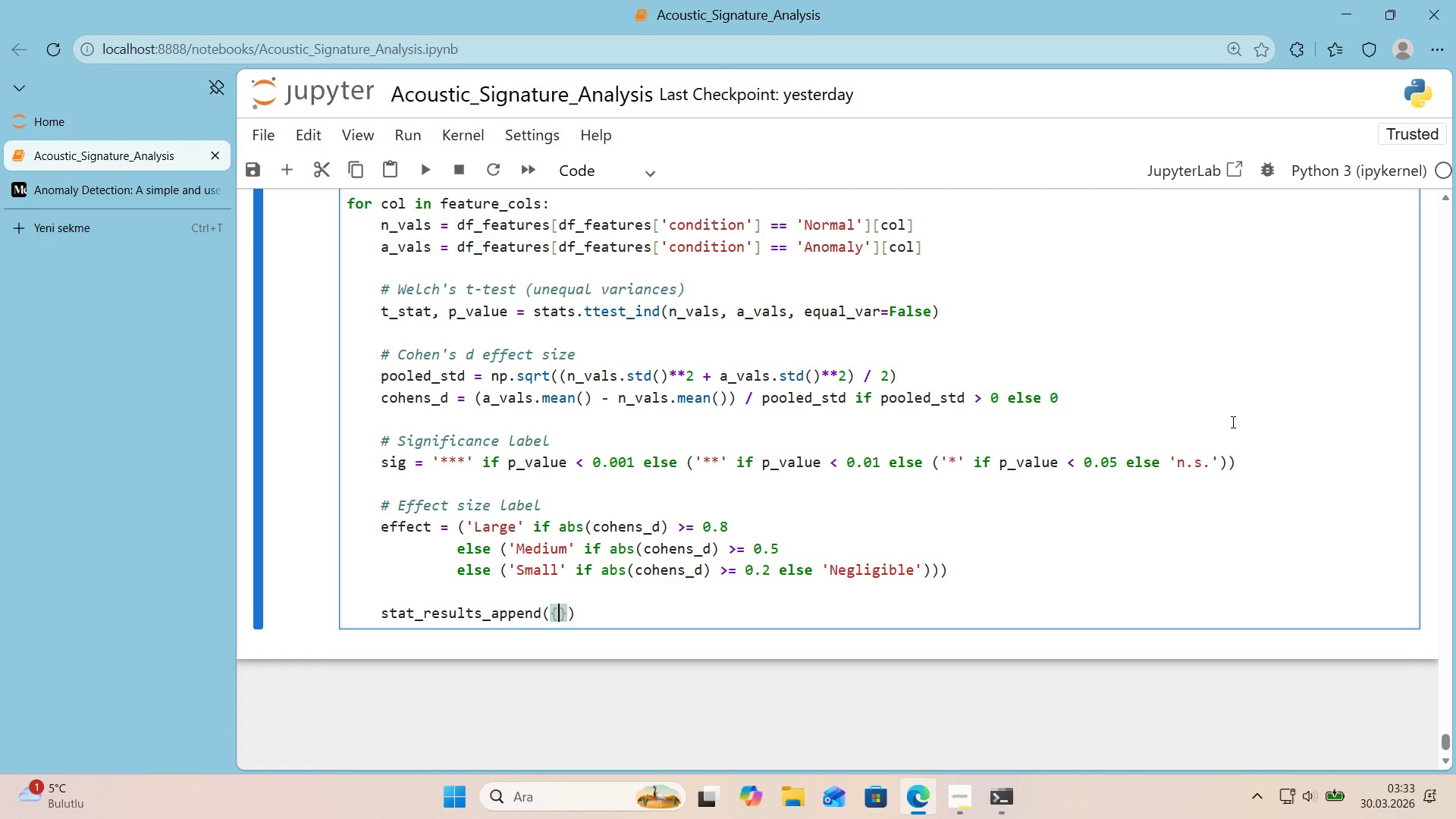 
key(Shift+Enter)
 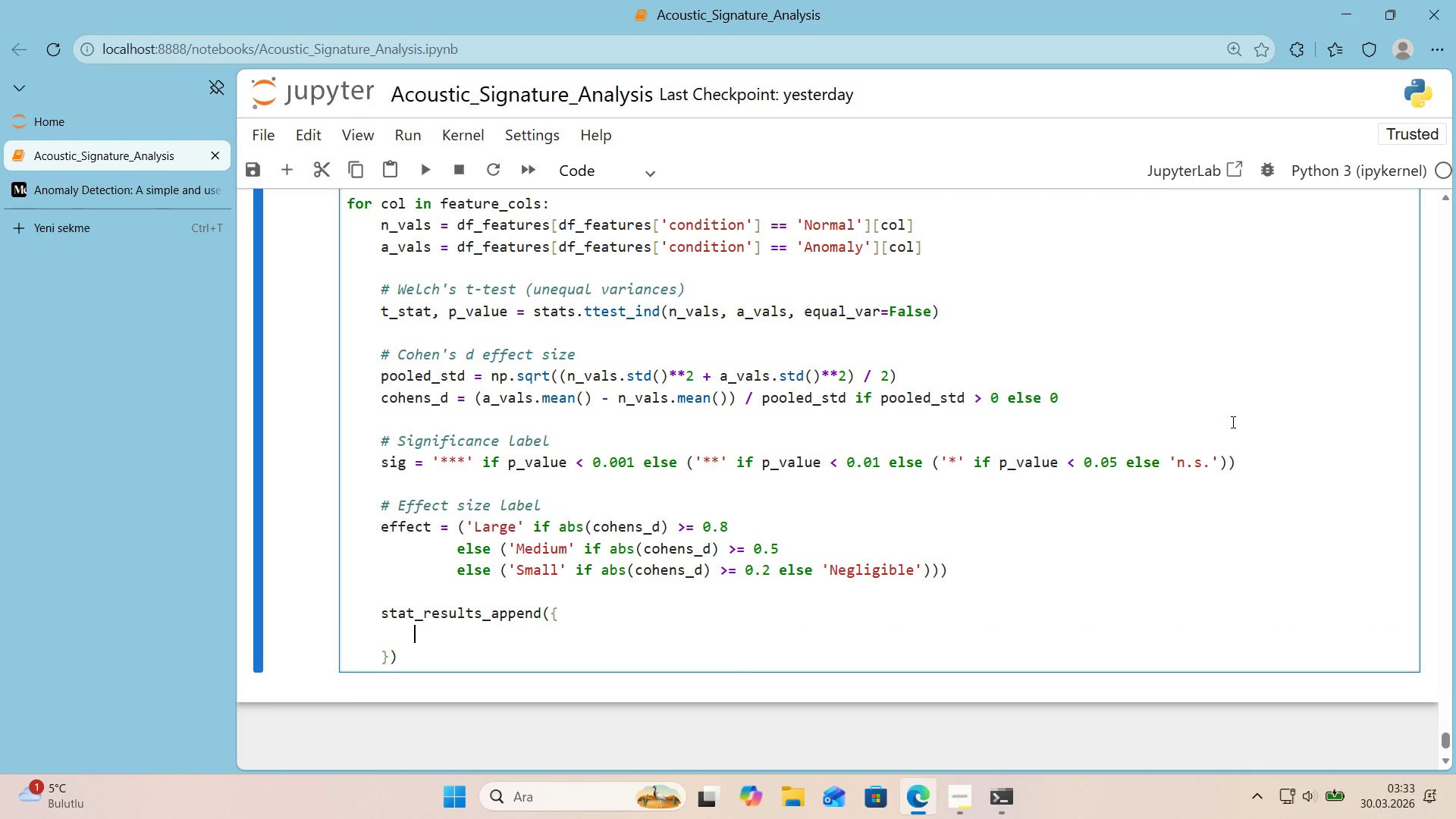 
type(@@)
 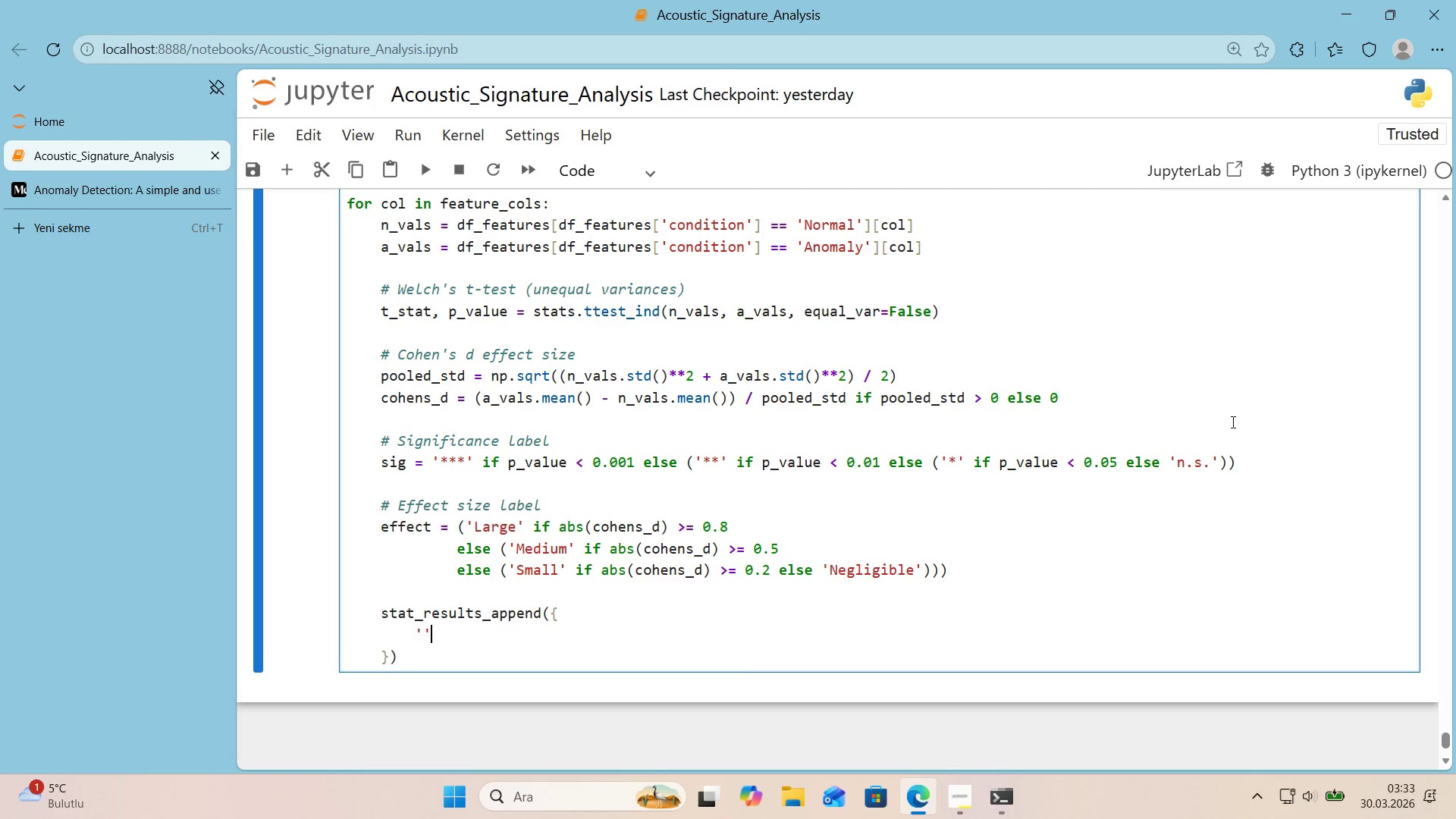 
key(Shift+ArrowLeft)
 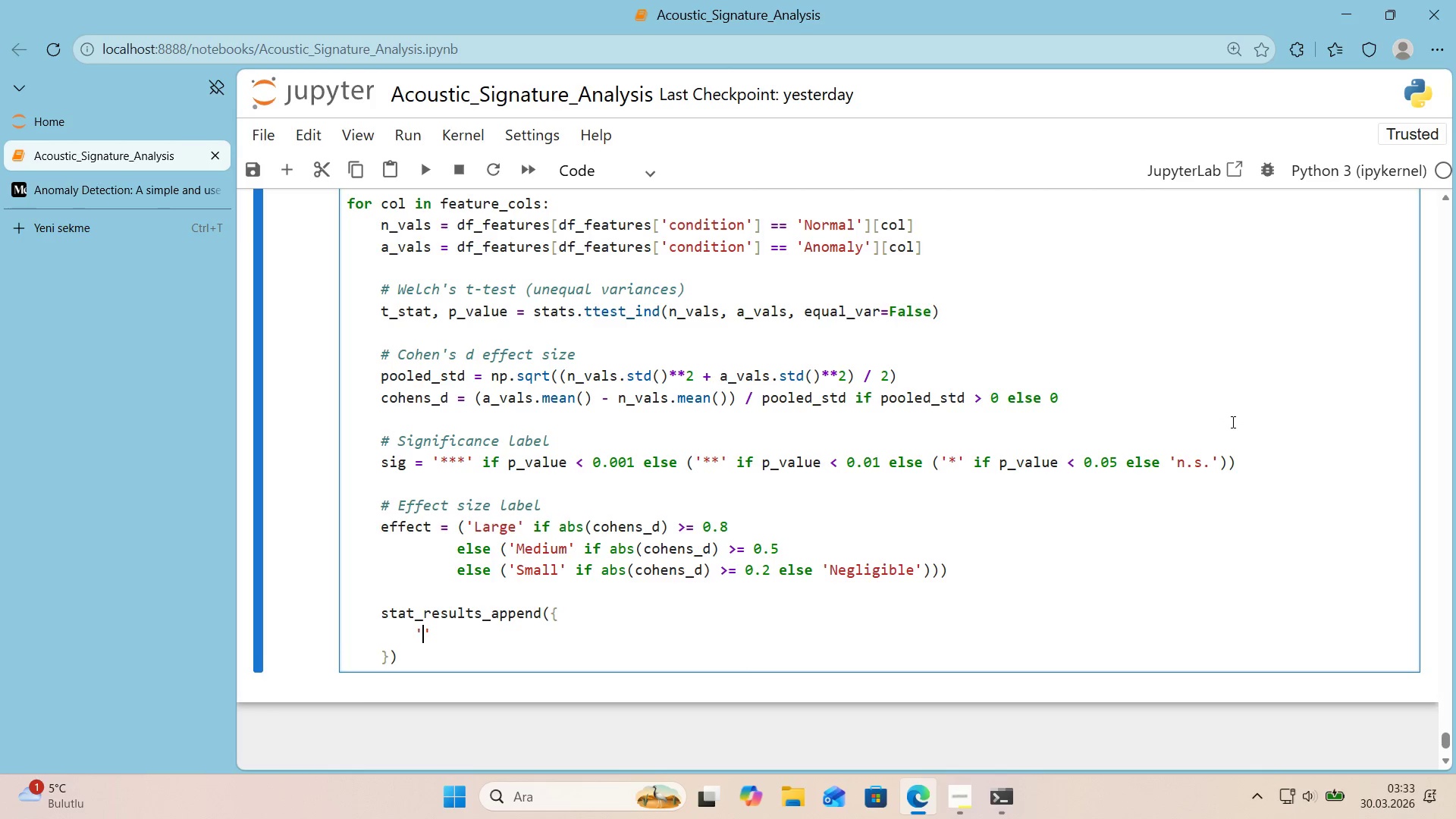 
type(fEATURE)
 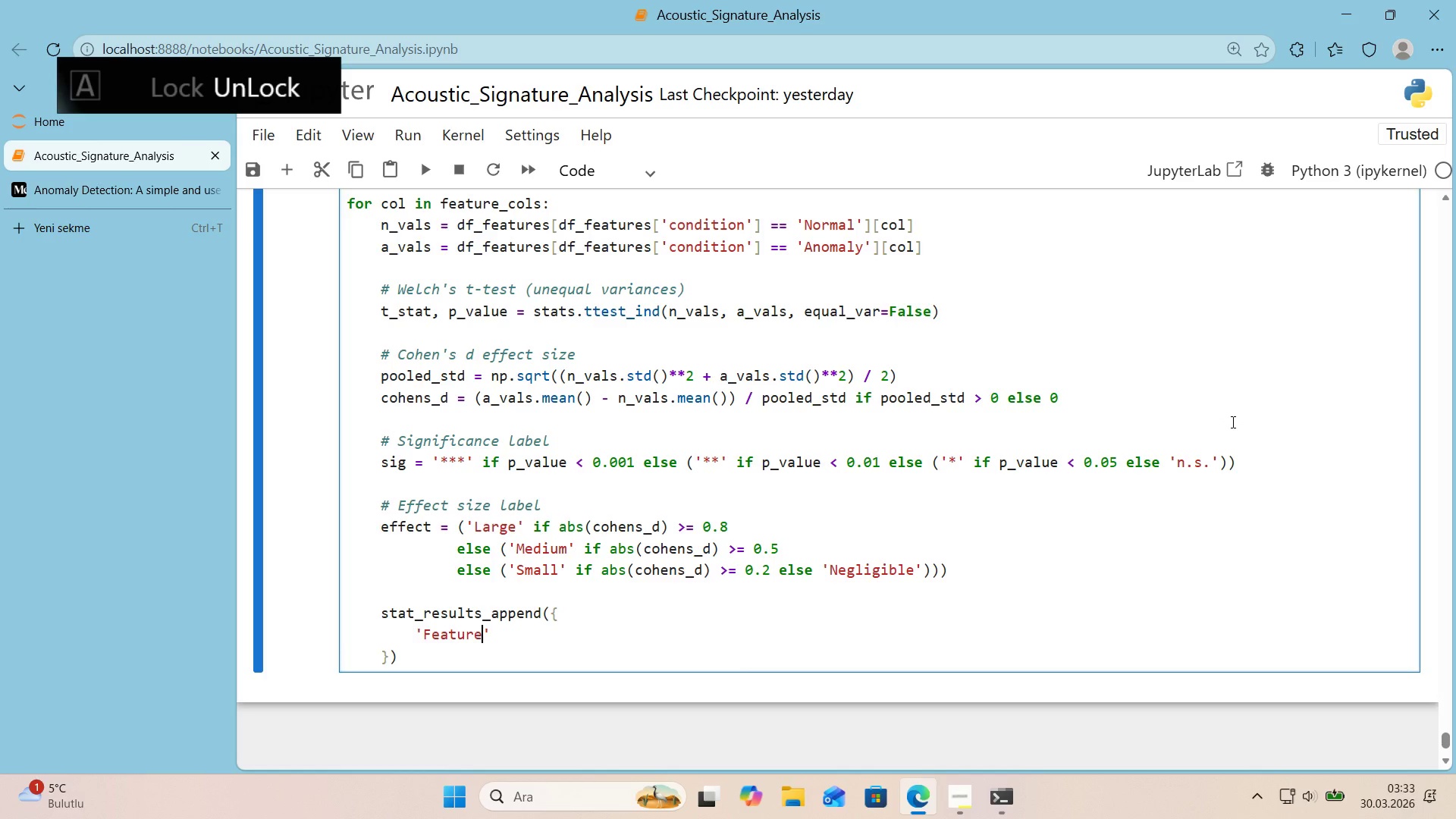 
key(Shift+ArrowRight)
 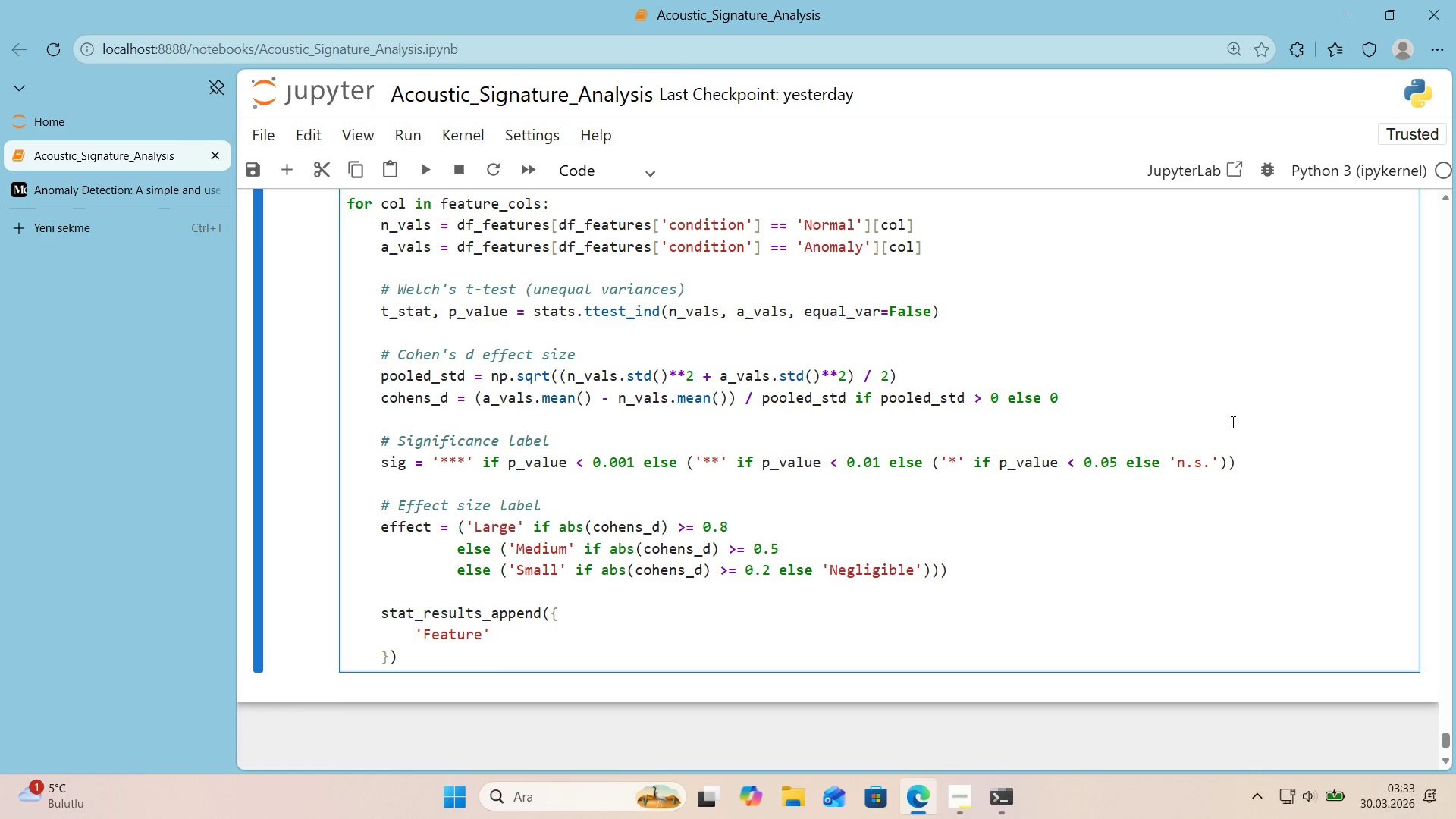 
type(> COL<)
 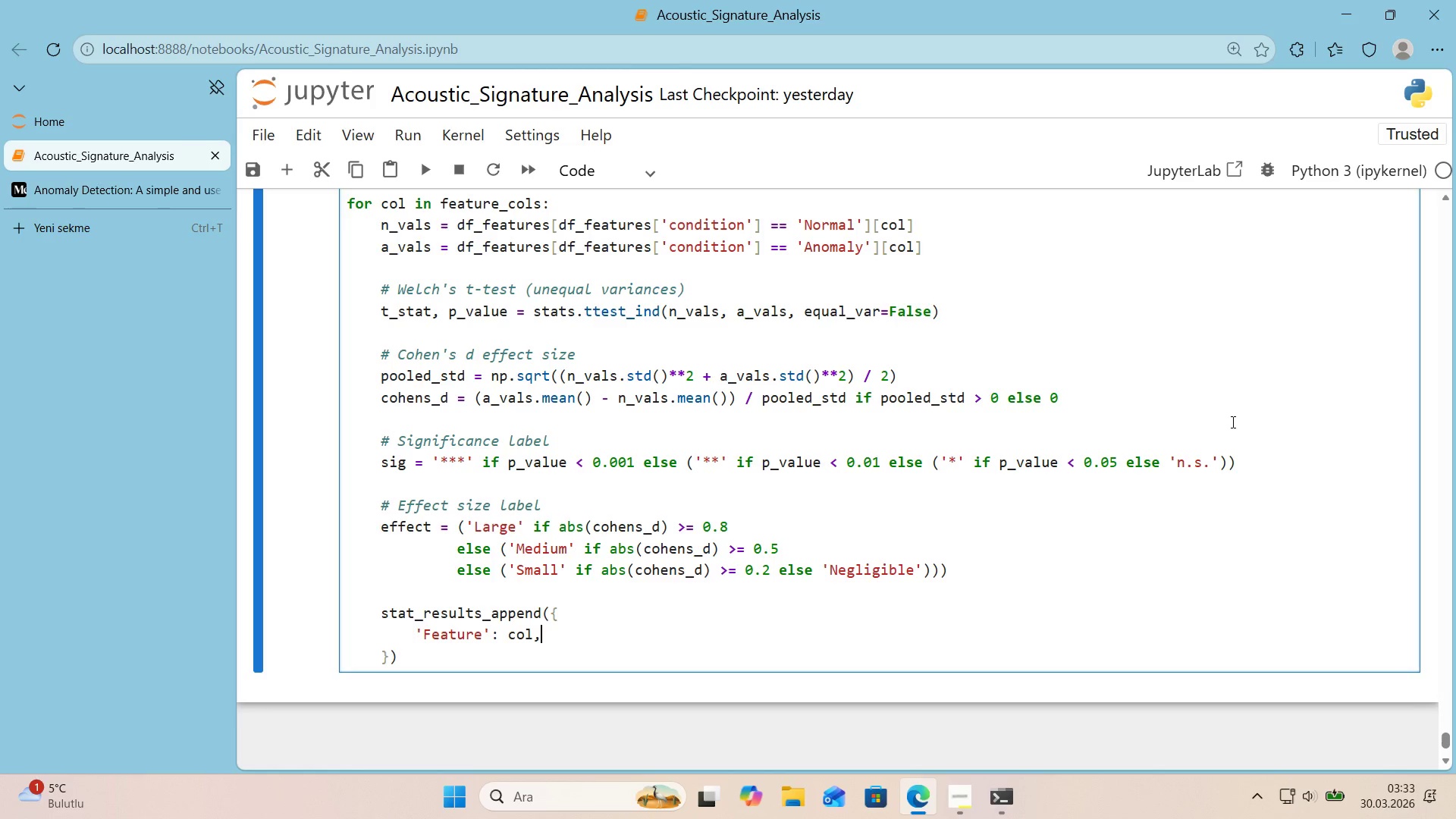 
key(Shift+Enter)
 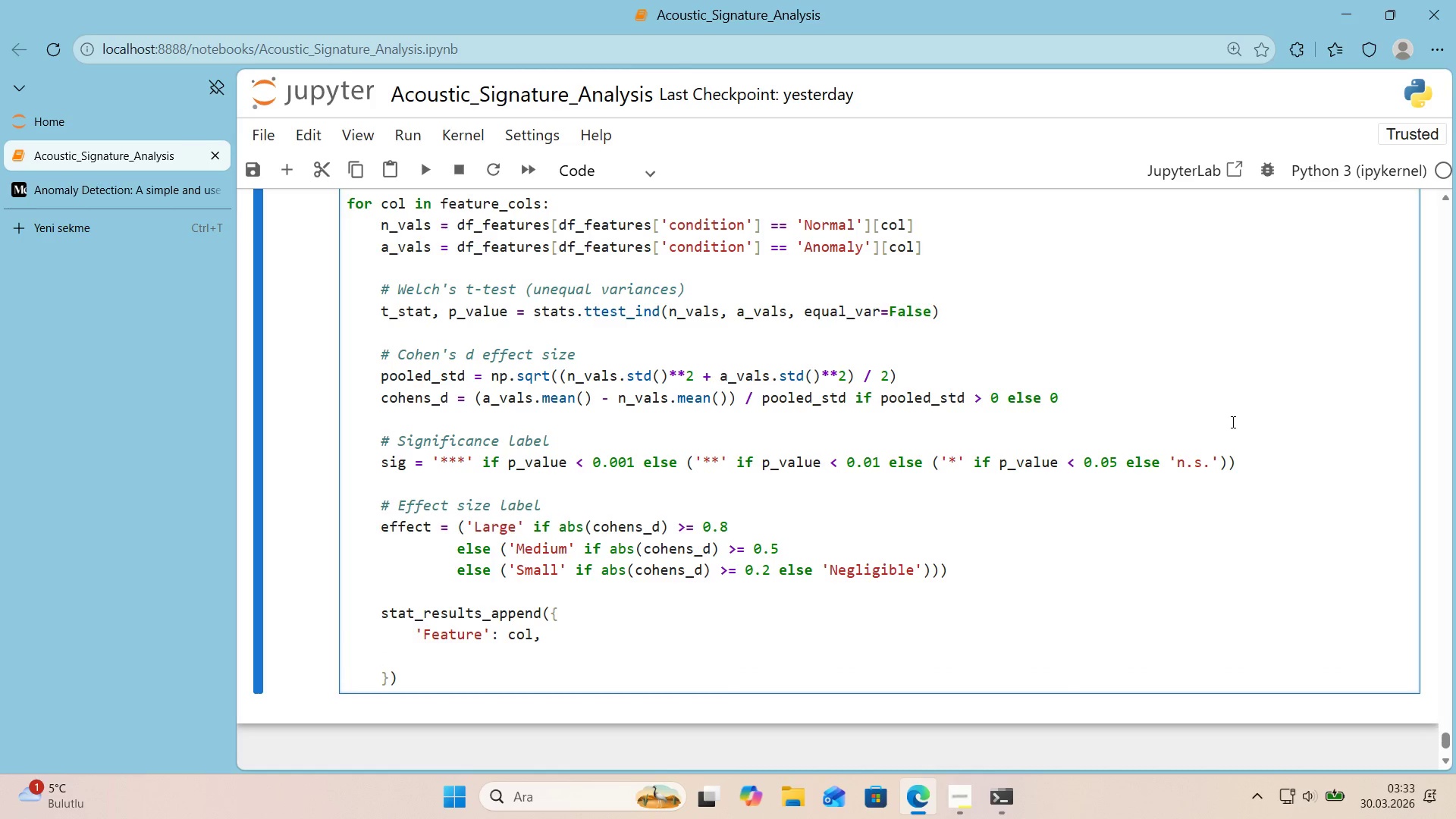 
type(@@)
 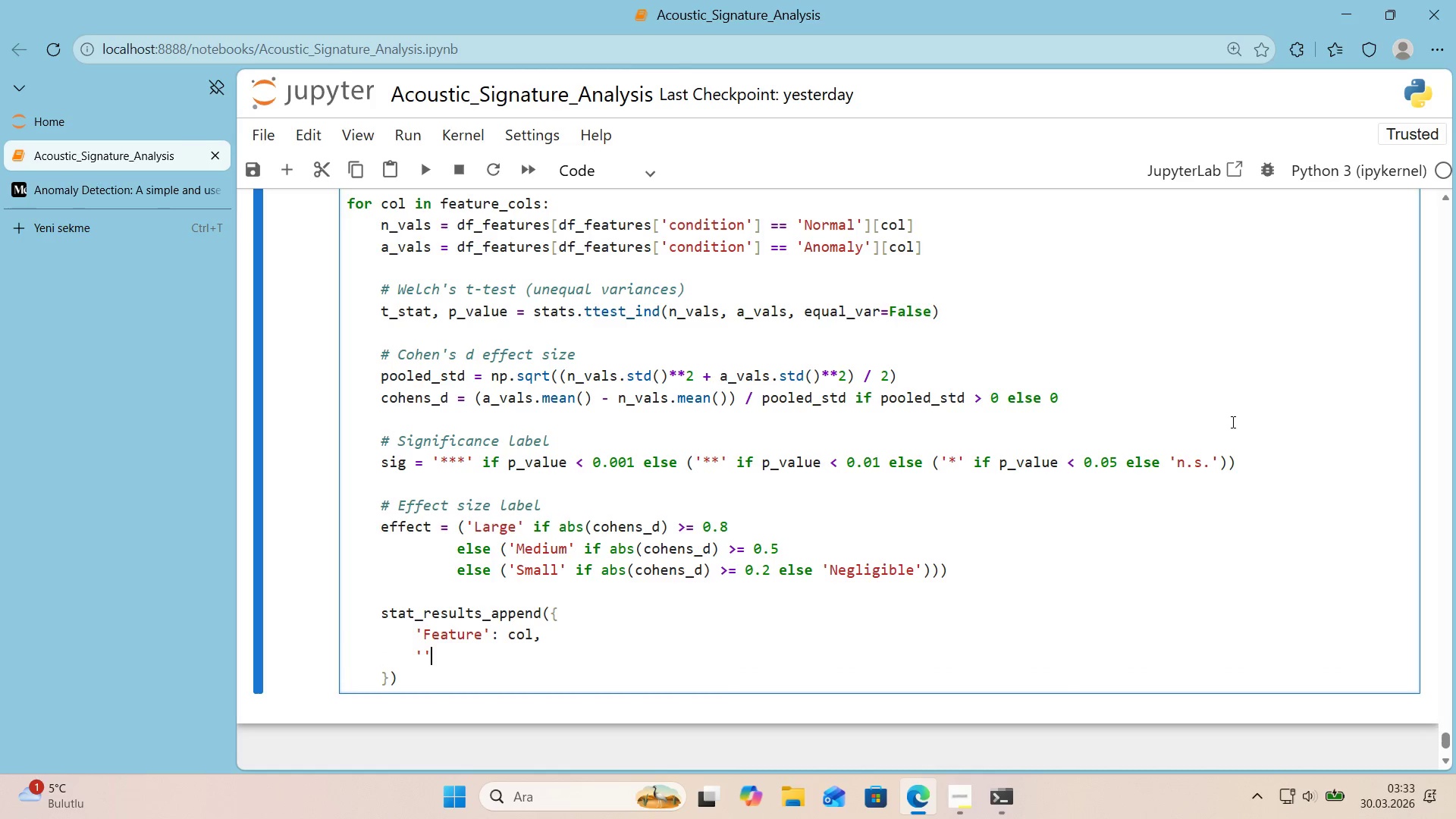 
key(Shift+ArrowLeft)
 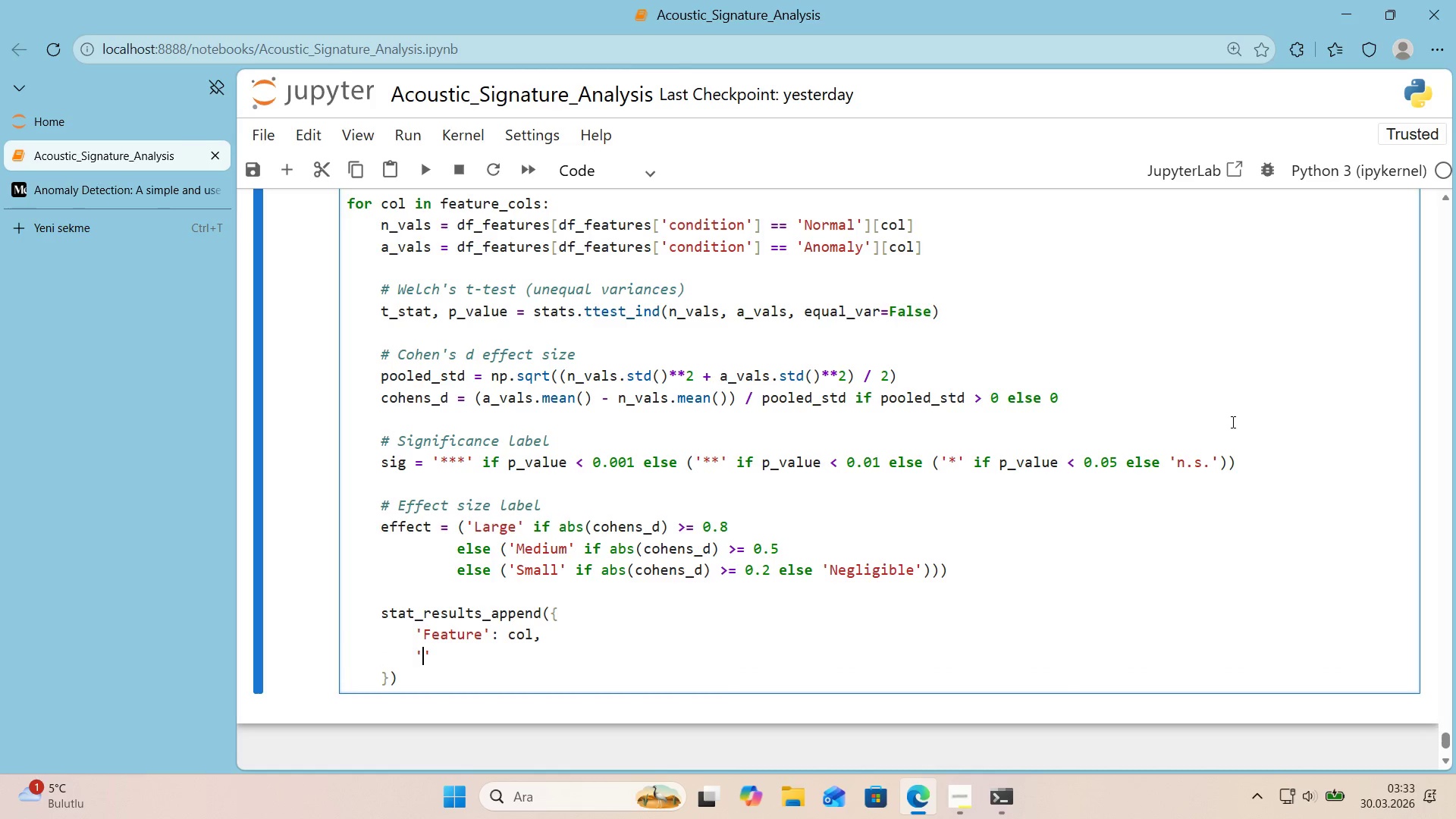 
type(T_STAT"ST"CS)
key(Backspace)
 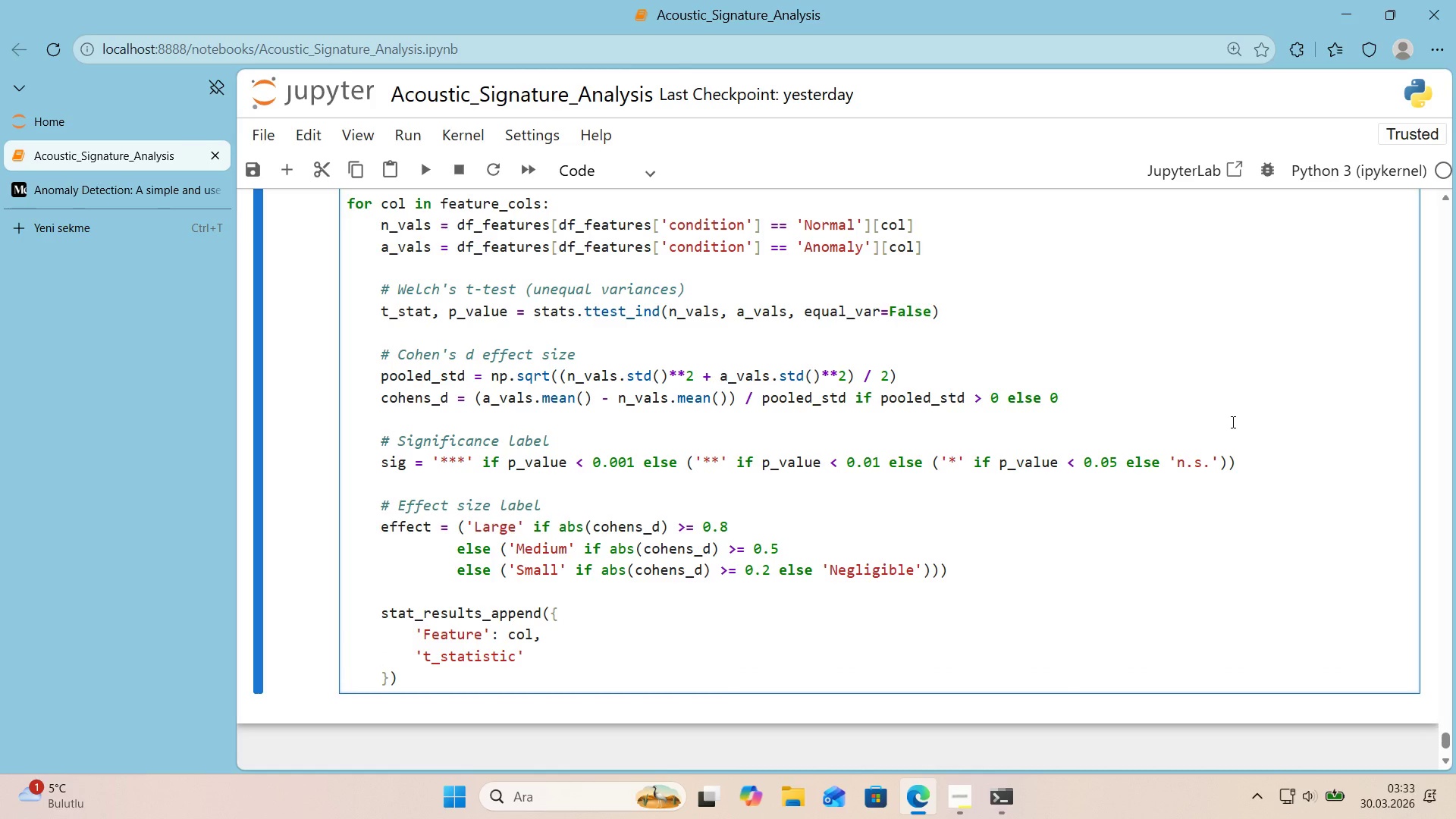 
key(Shift+ArrowRight)
 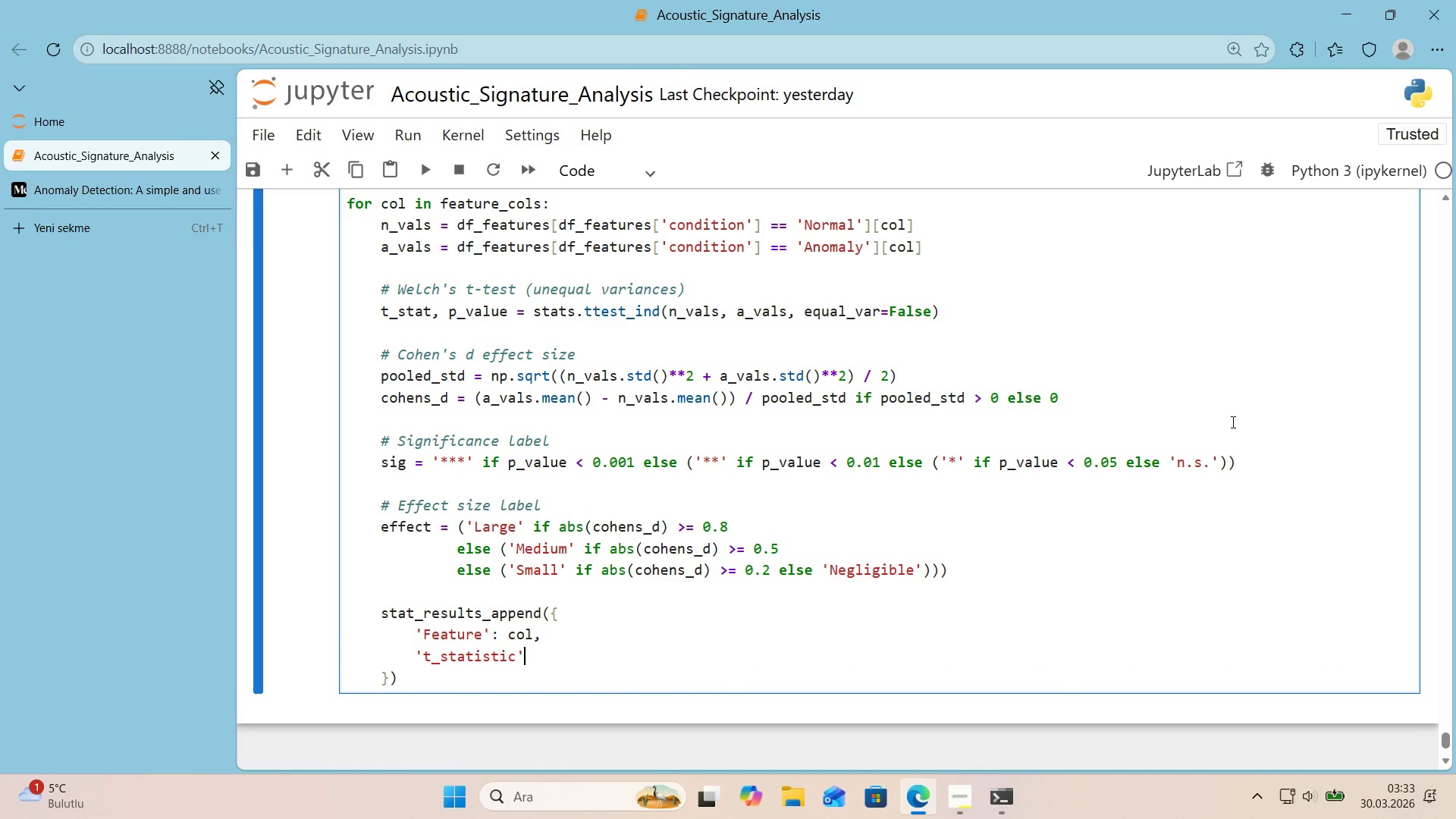 
type(> T_STAT<)
 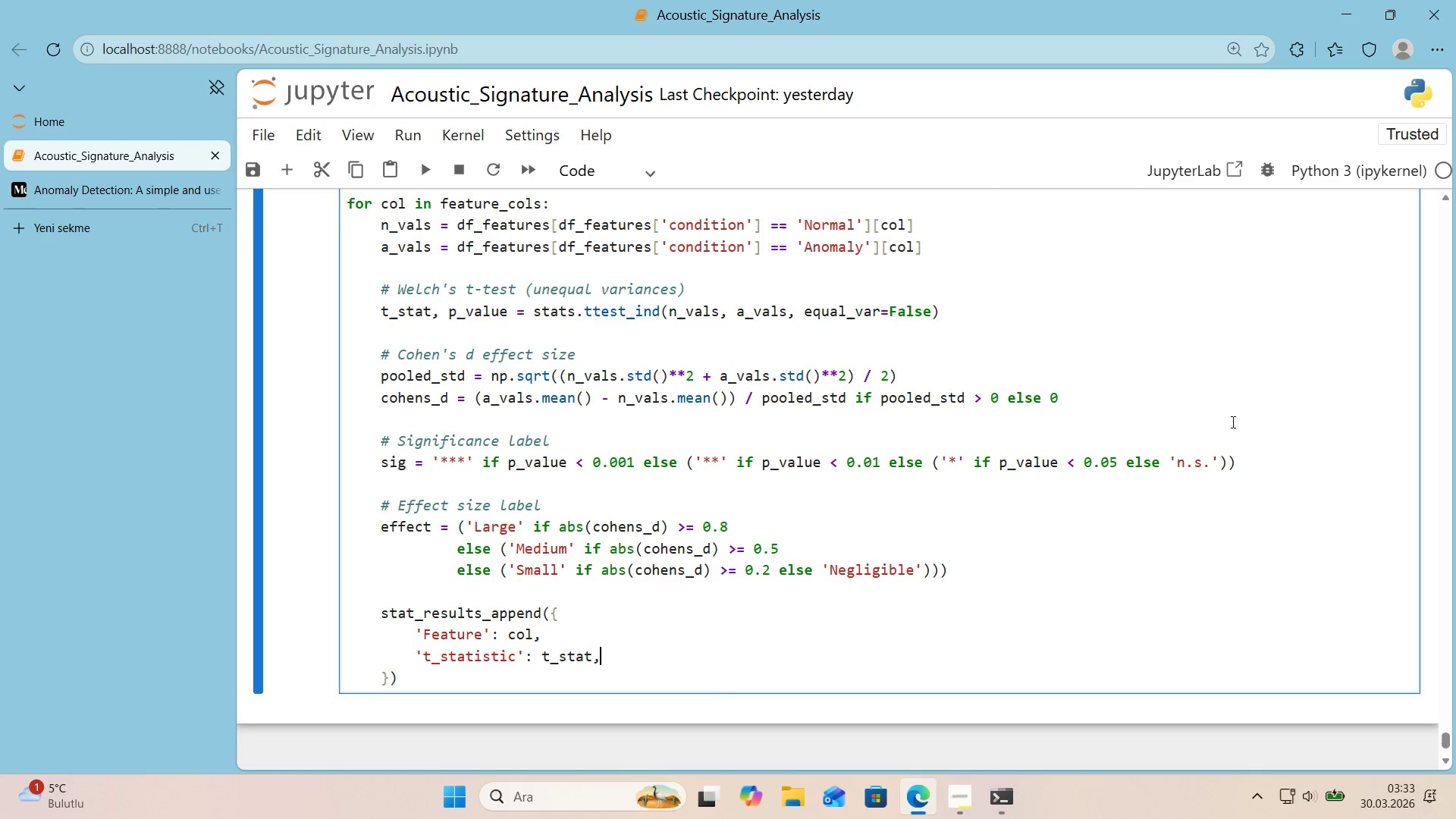 
key(Shift+Enter)
 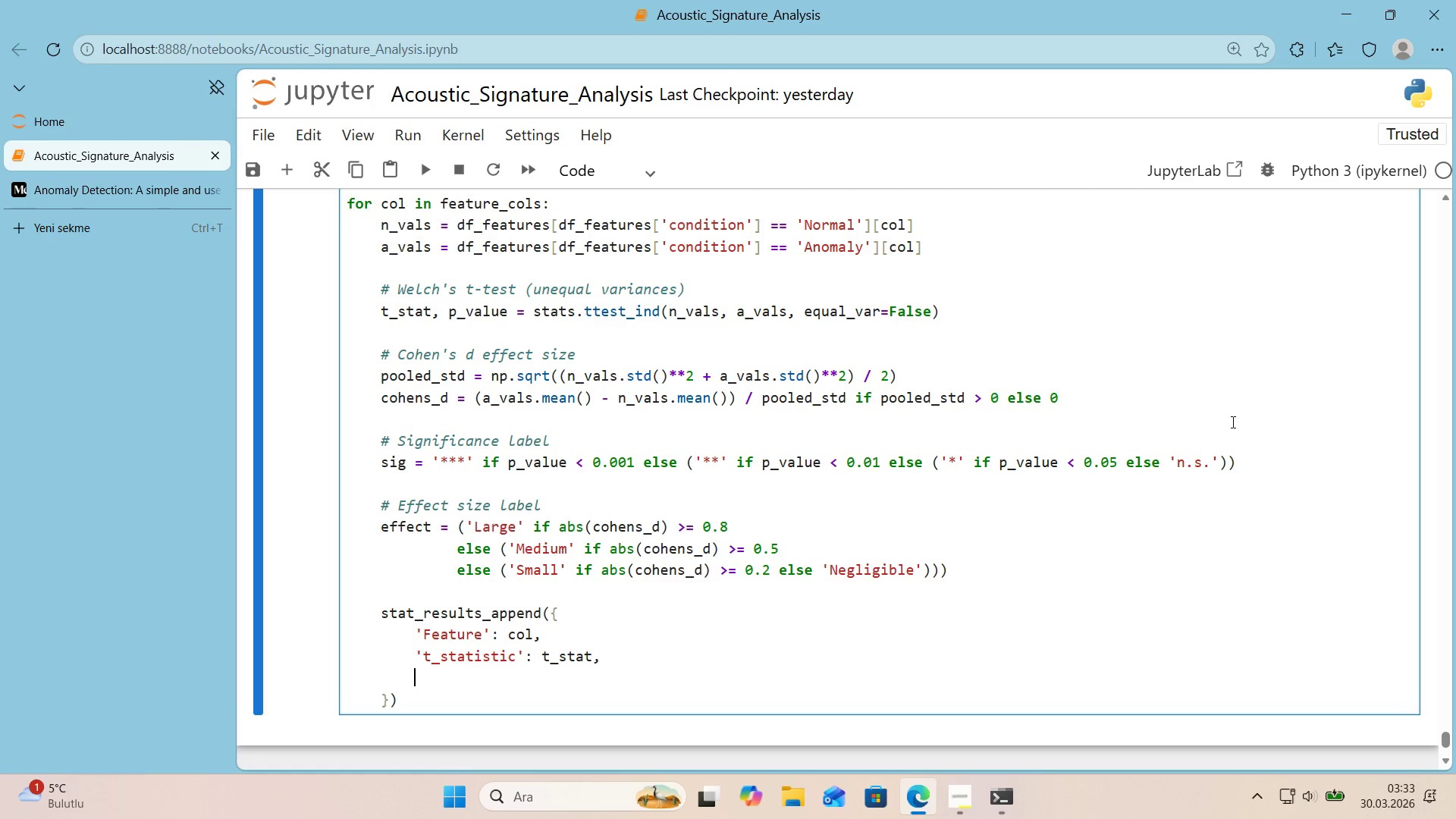 
type(@@)
 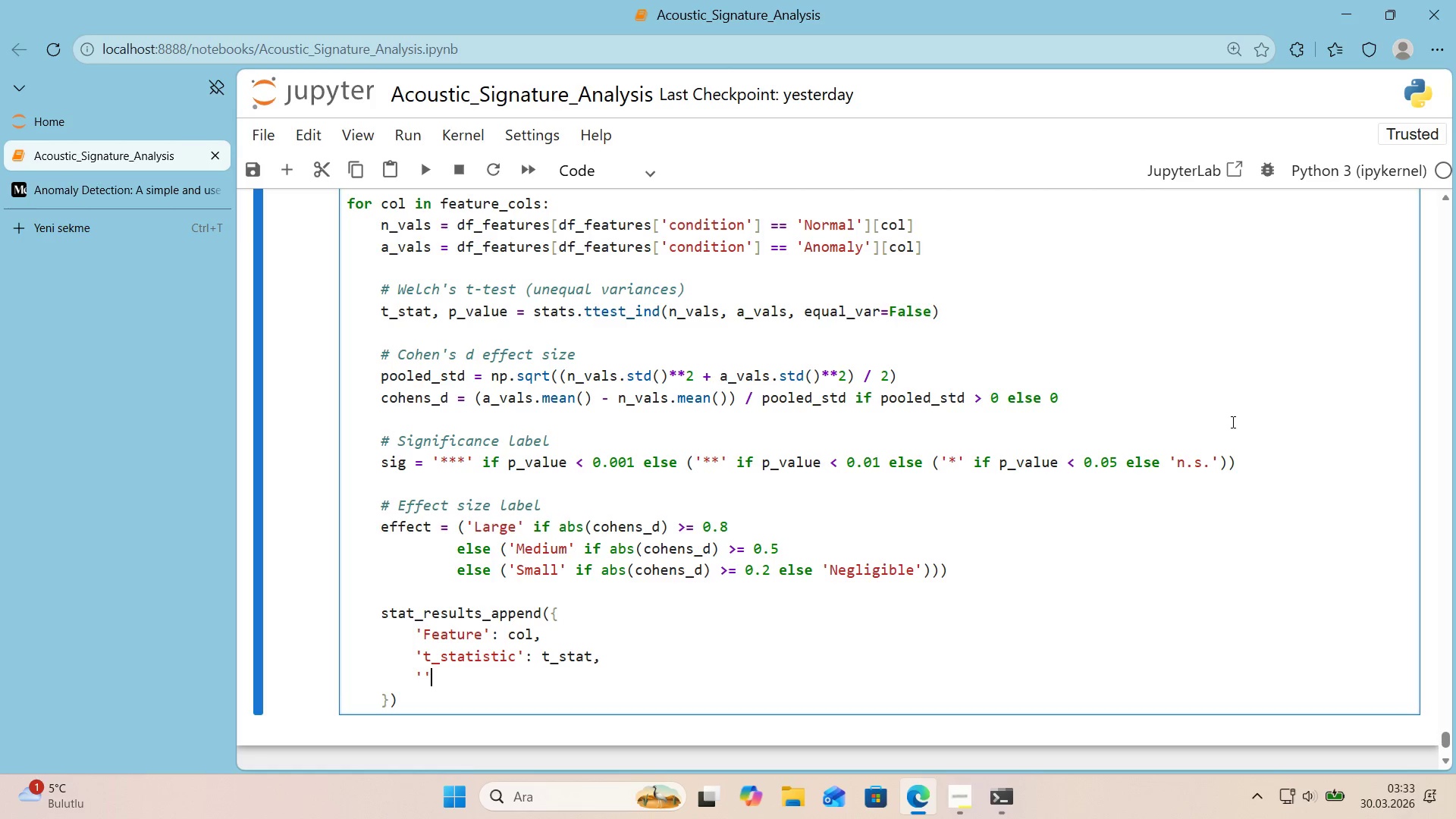 
key(Shift+ArrowLeft)
 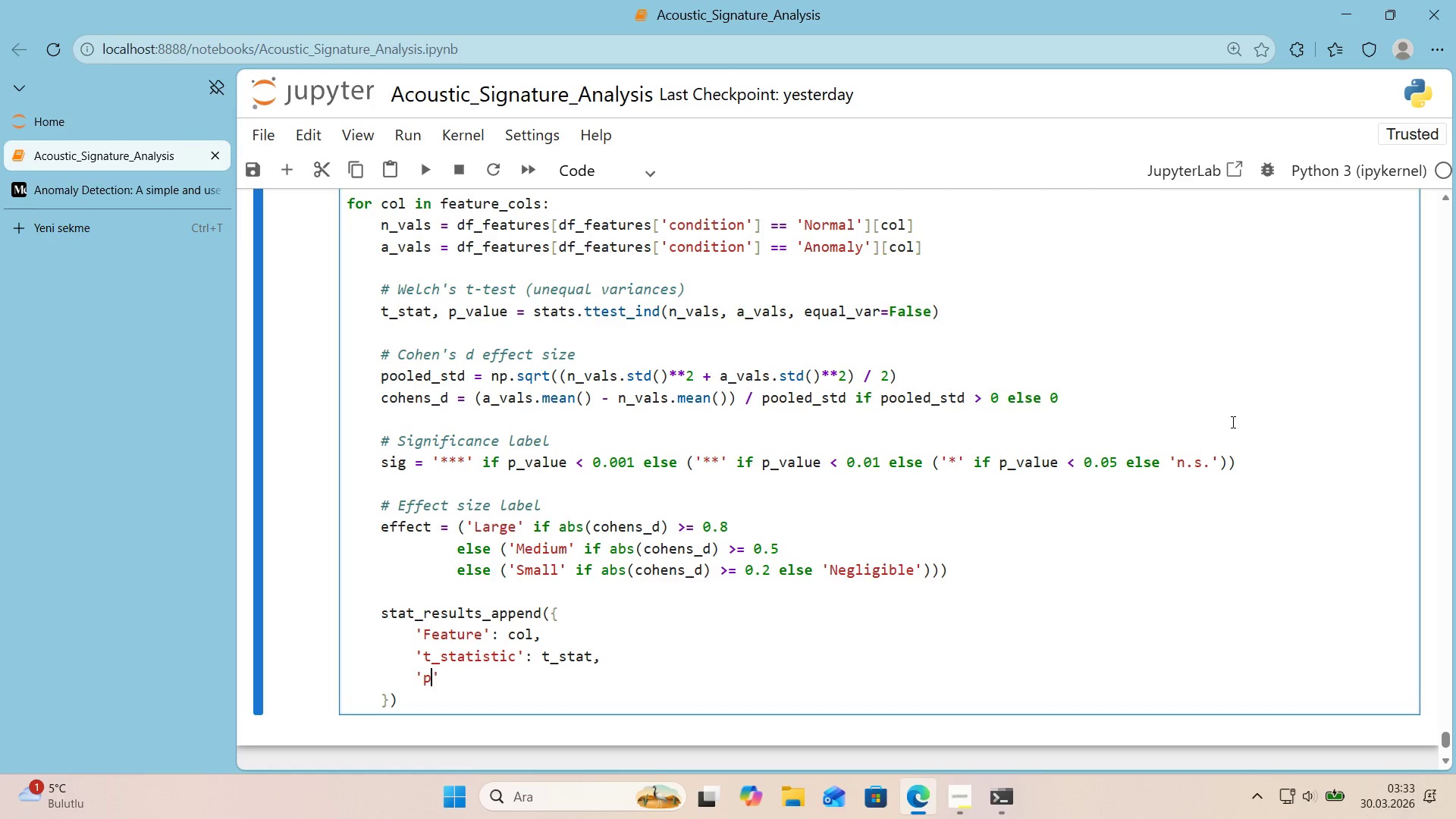 
type(P_VALUE)
 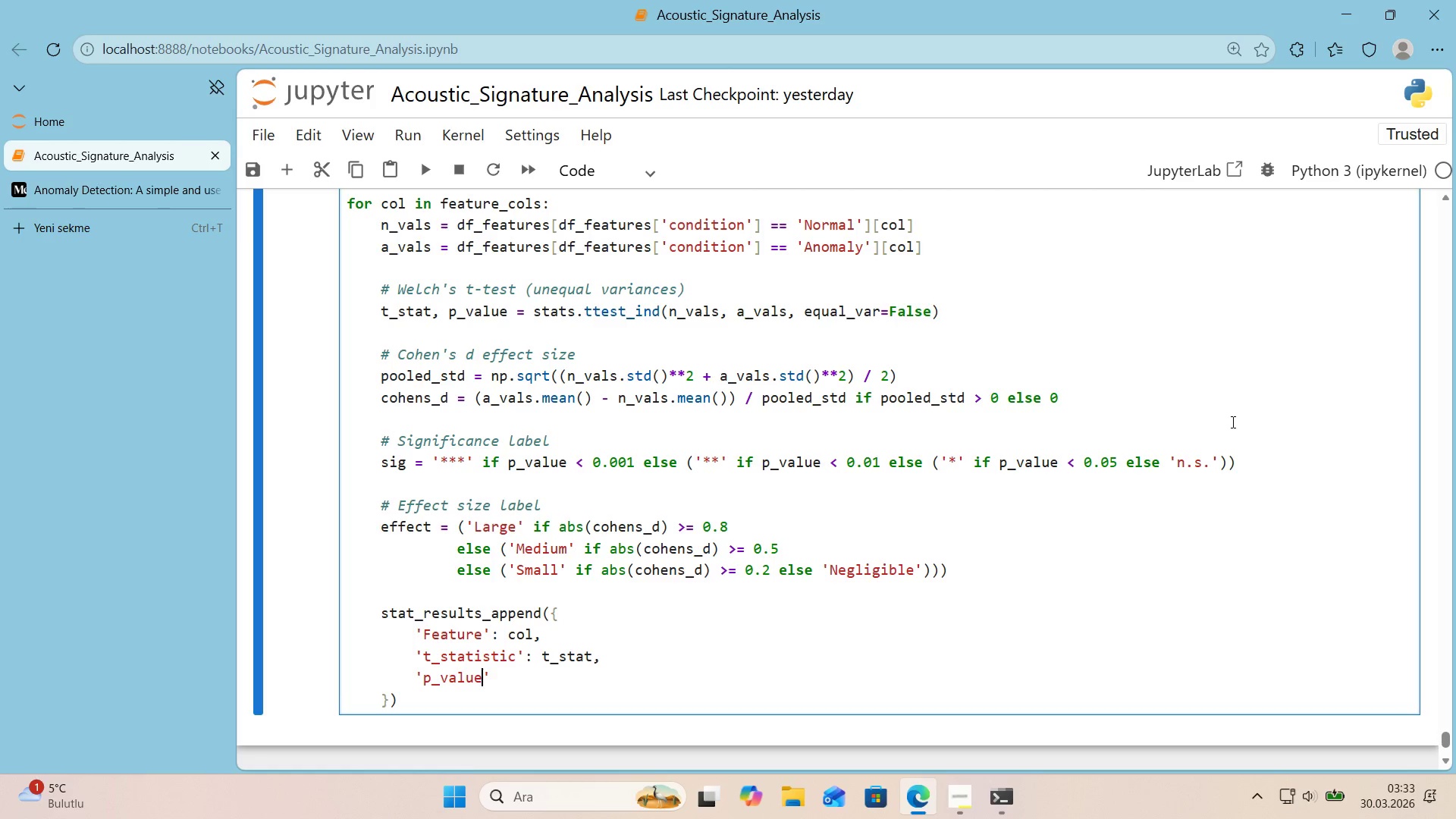 
key(Shift+ArrowRight)
 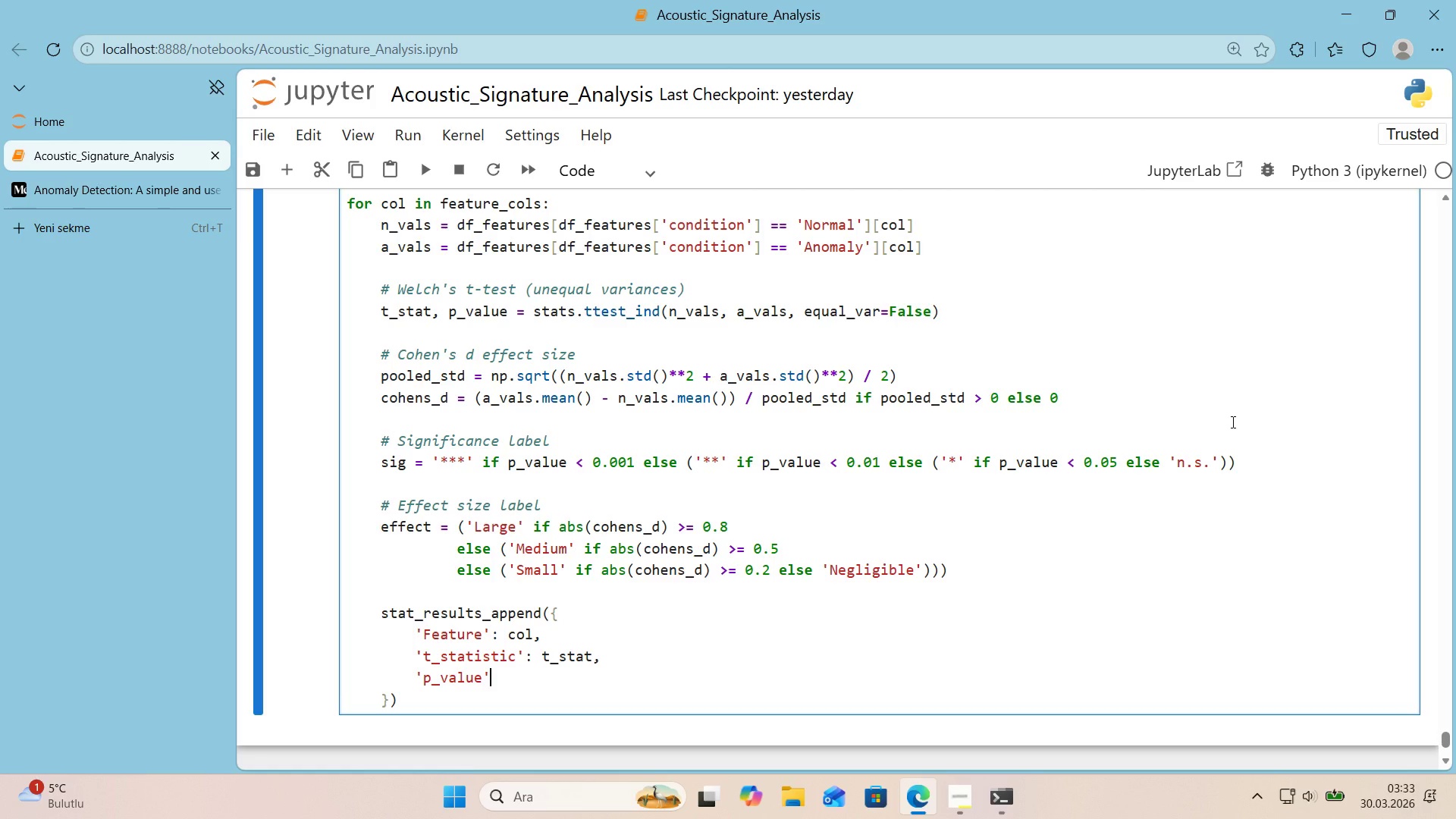 
type(> P_VALUE<)
 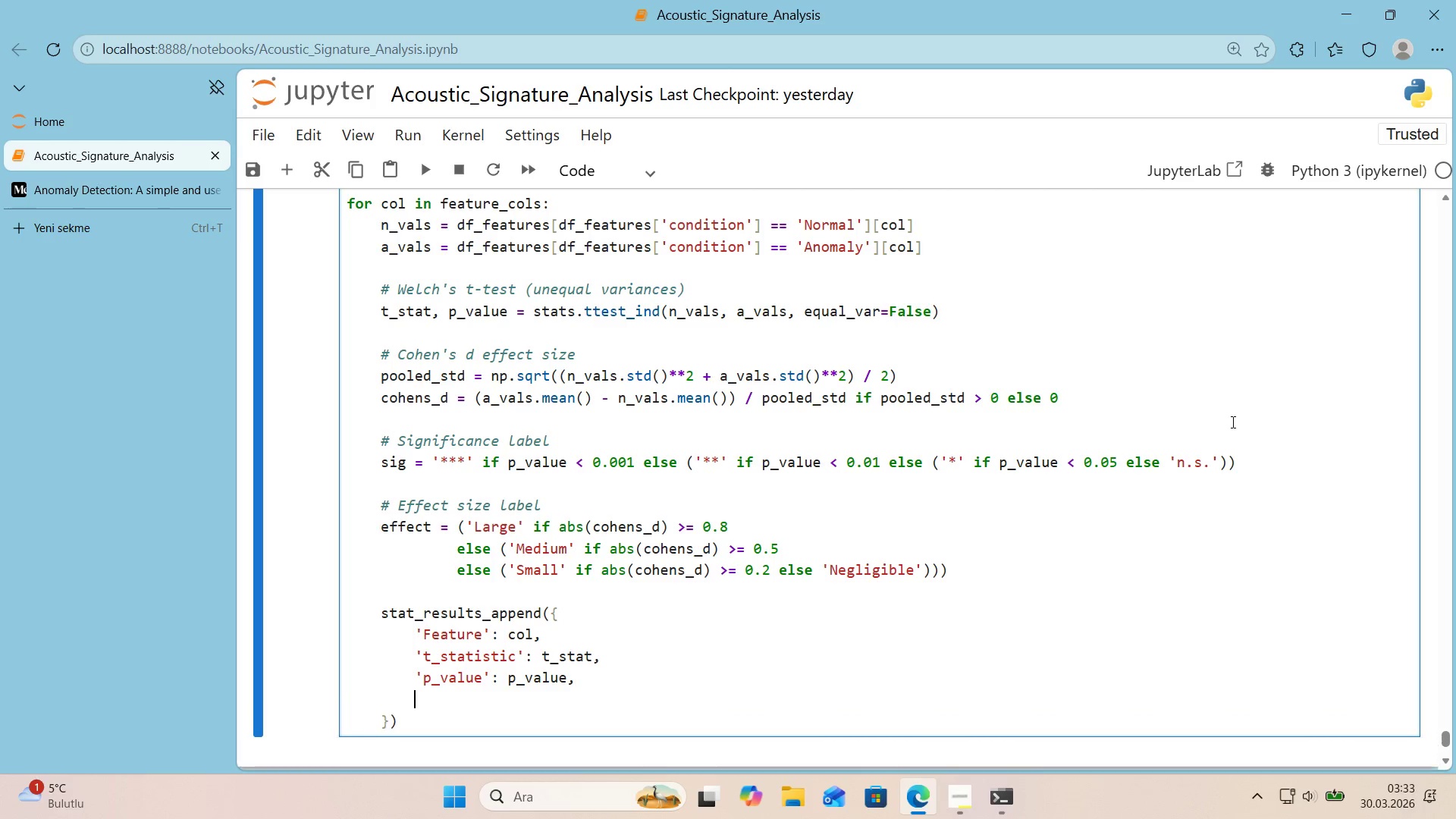 
key(Shift+Enter)
 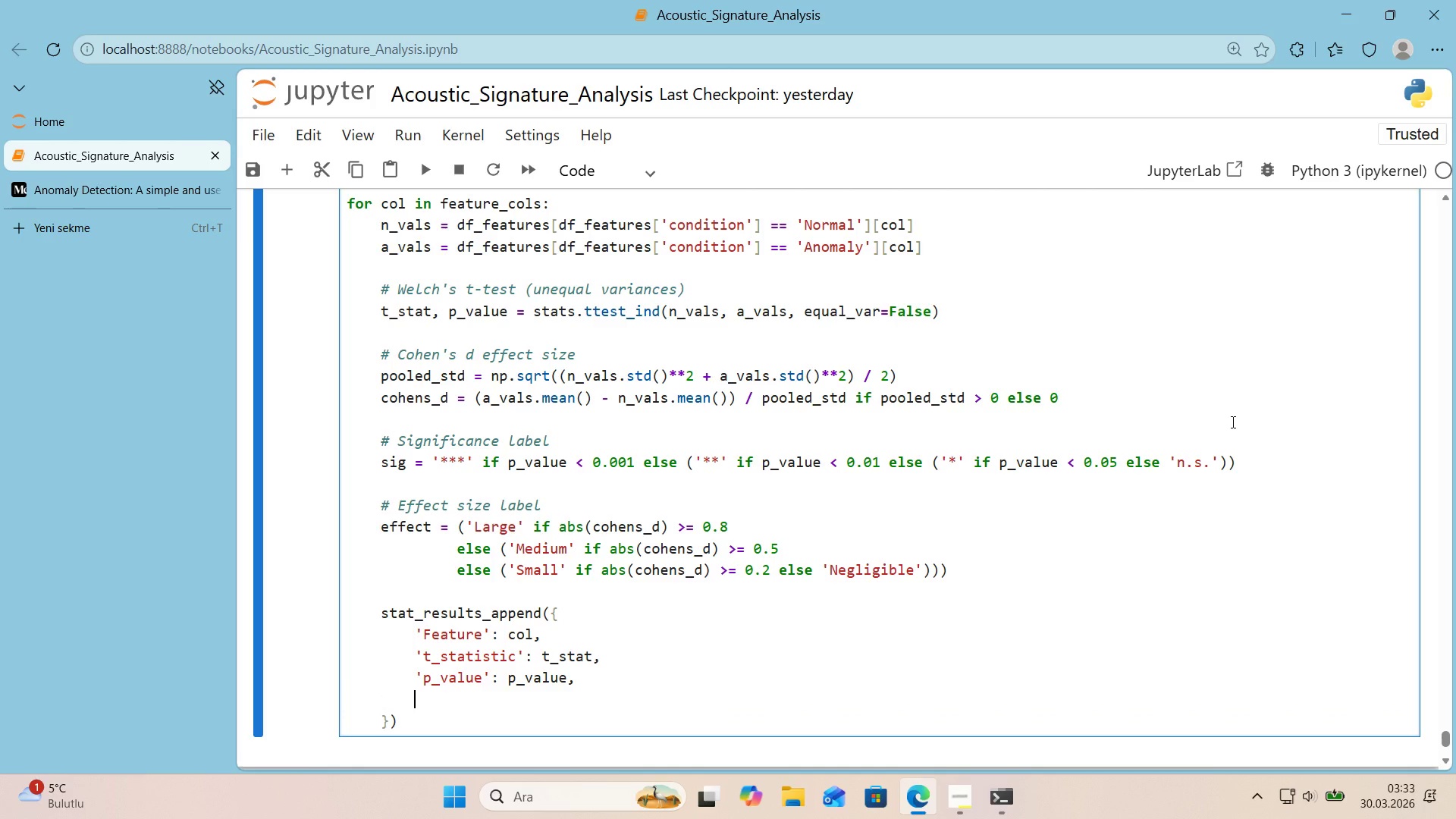 
type(@@)
 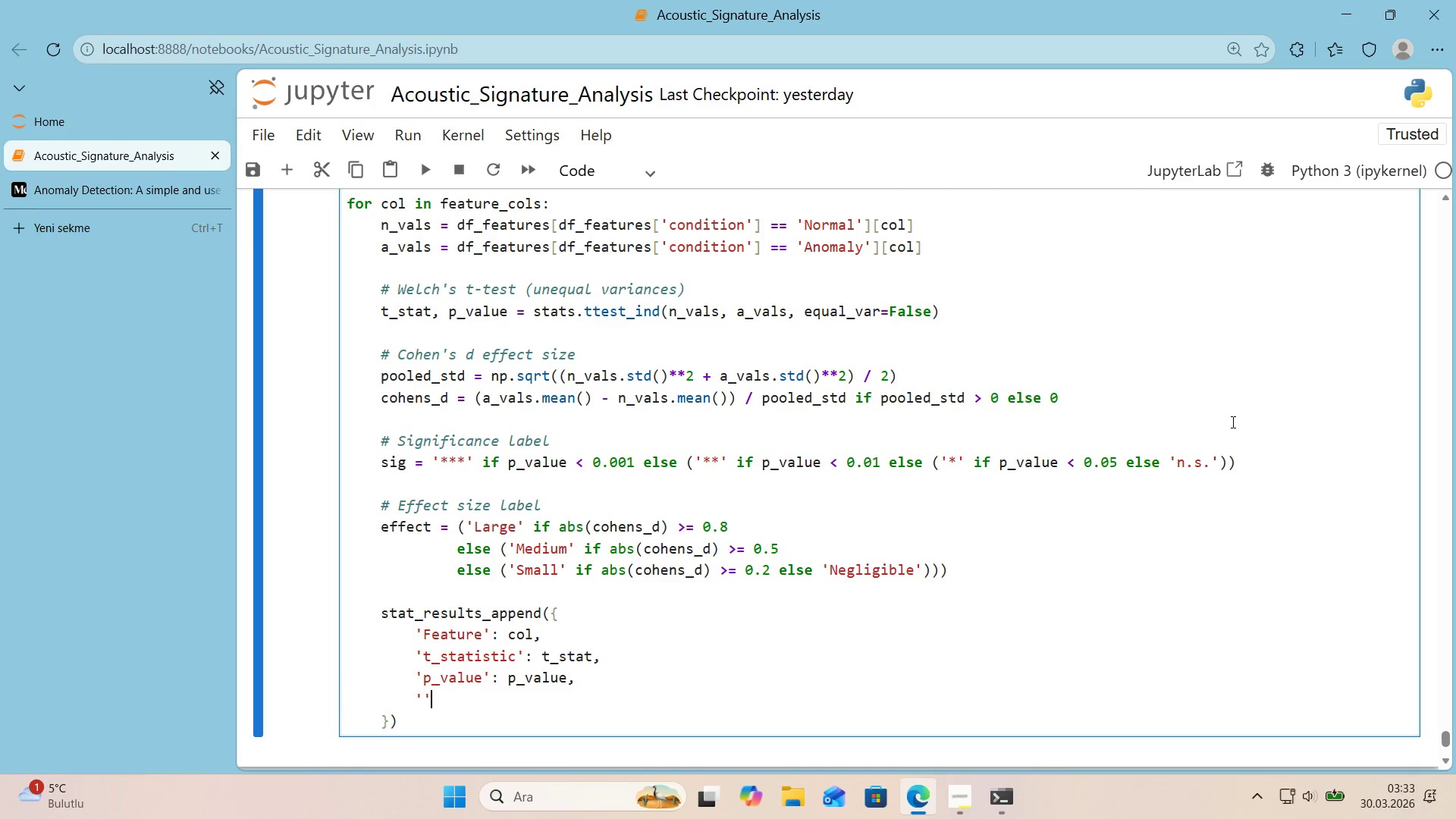 
key(Shift+ArrowLeft)
 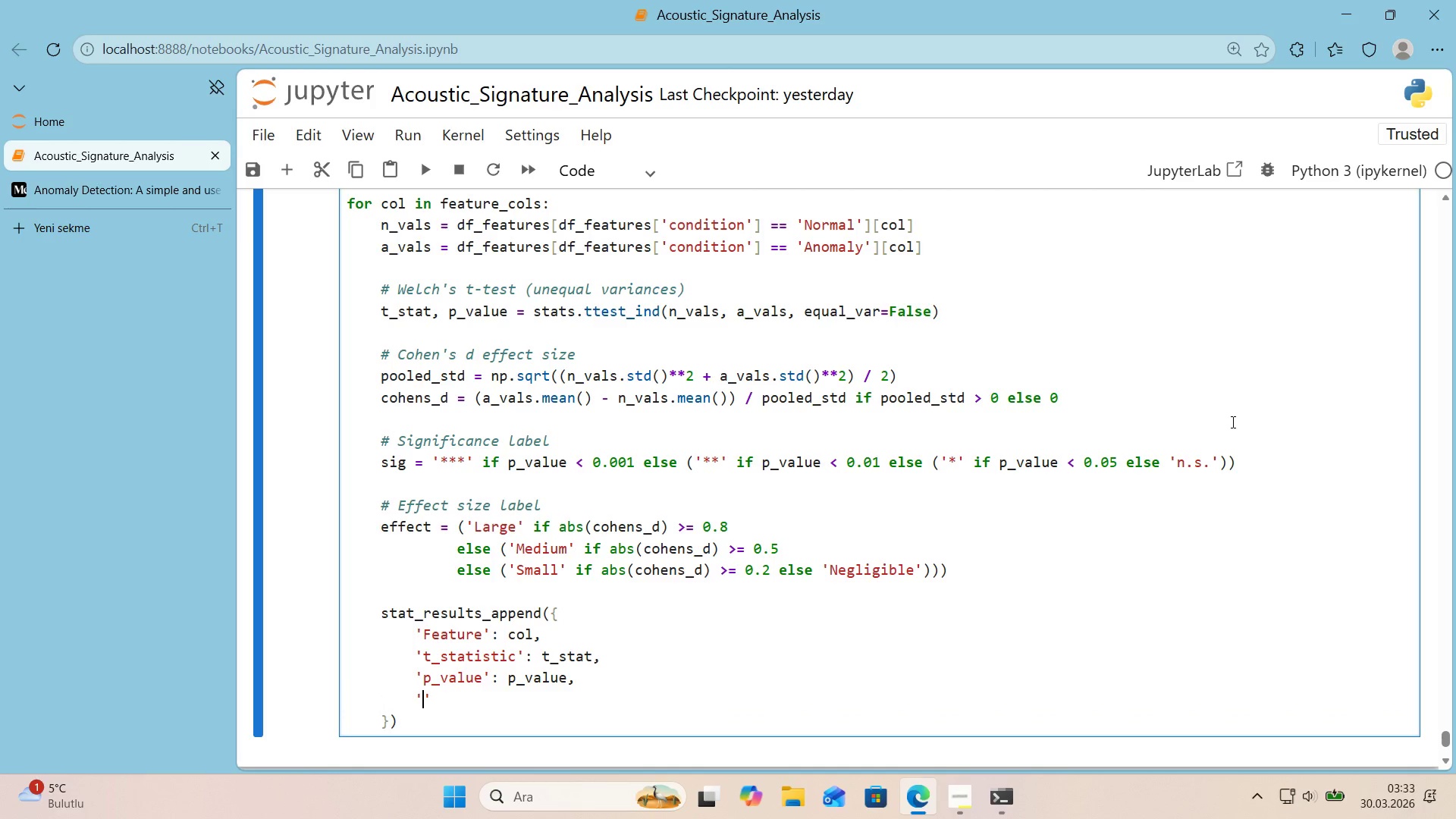 
type(s"GN"F"CANCE)
 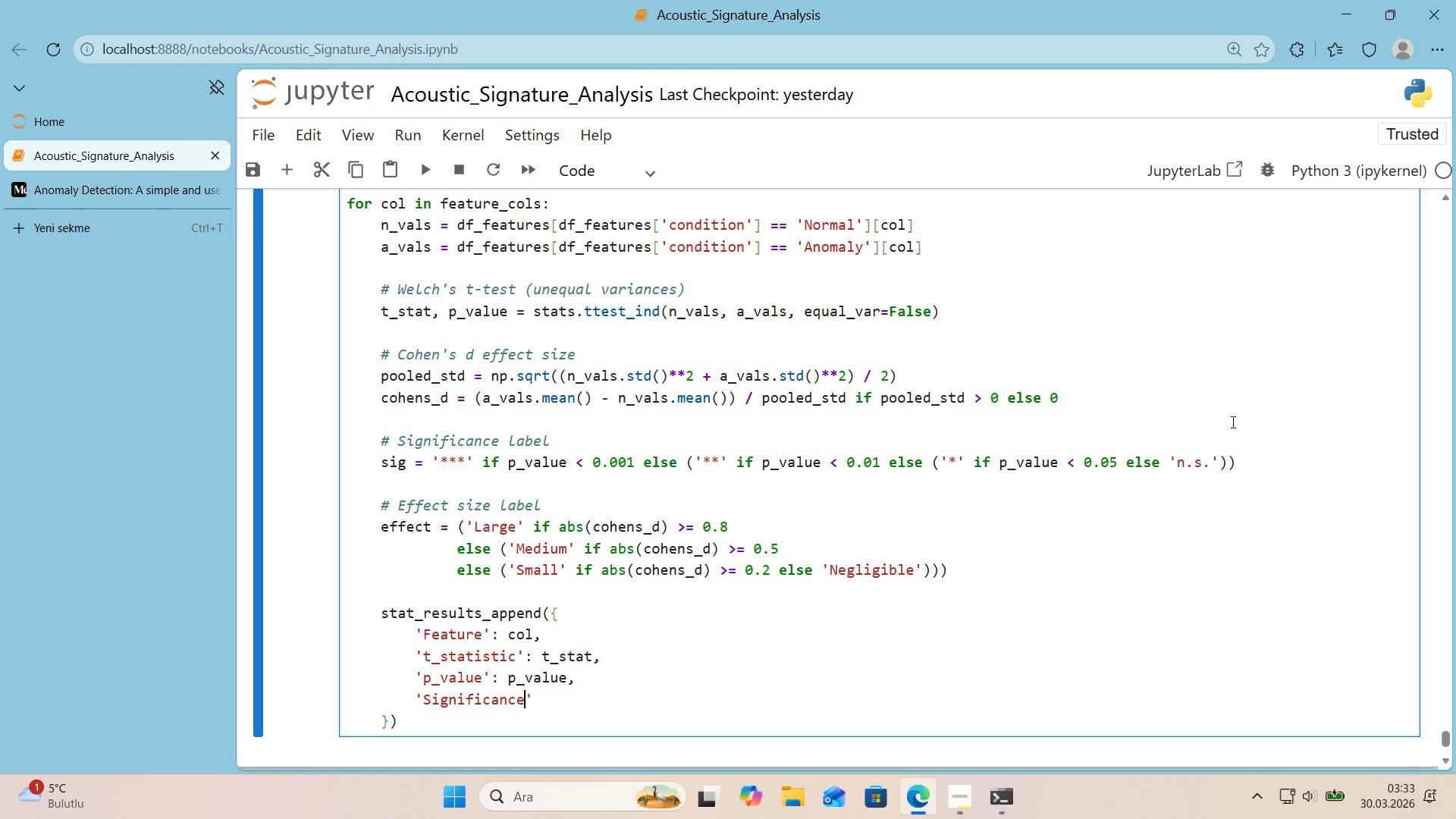 
key(Shift+ArrowRight)
 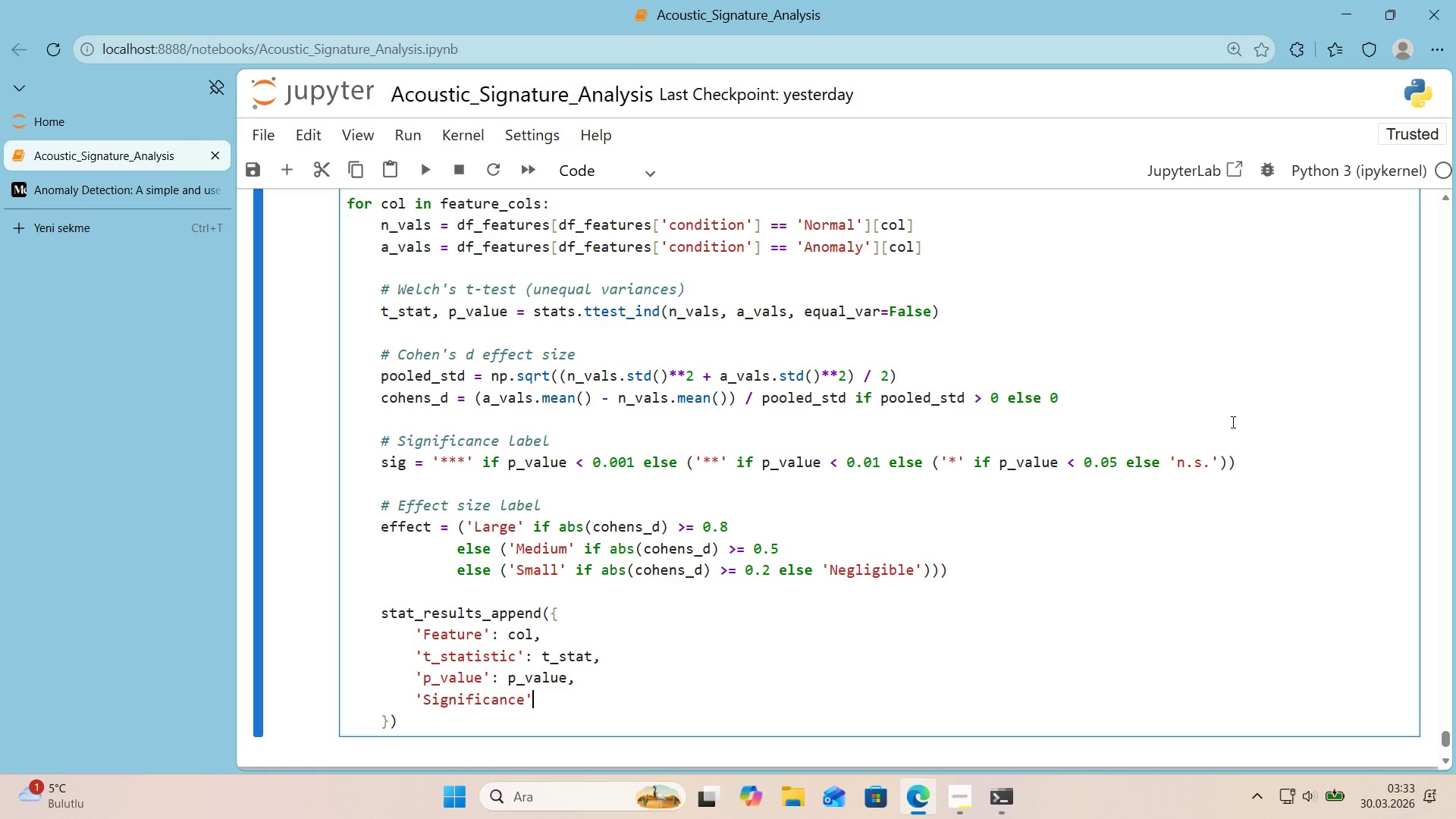 
key(Shift+Period)
 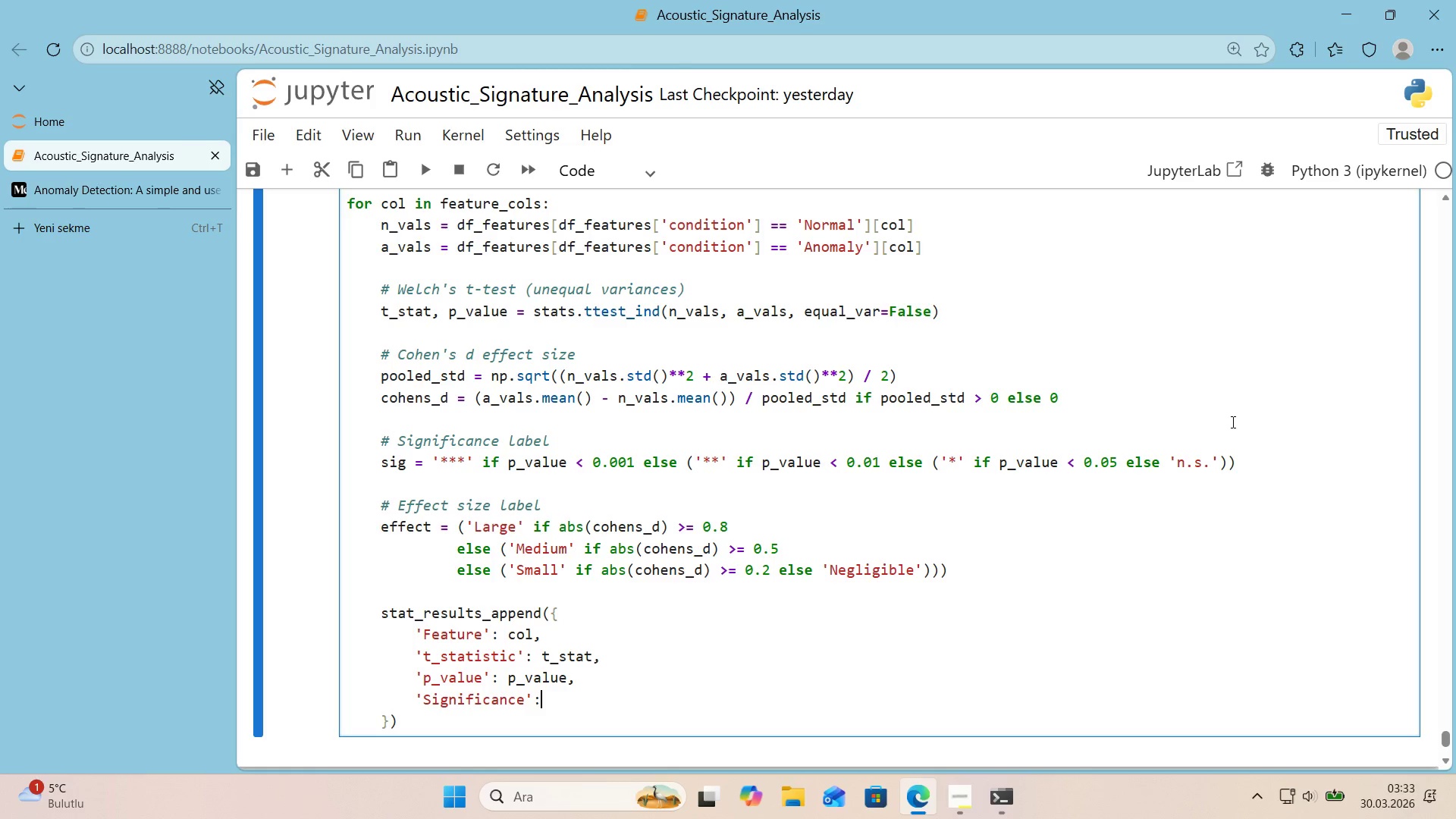 
key(Shift+Space)
 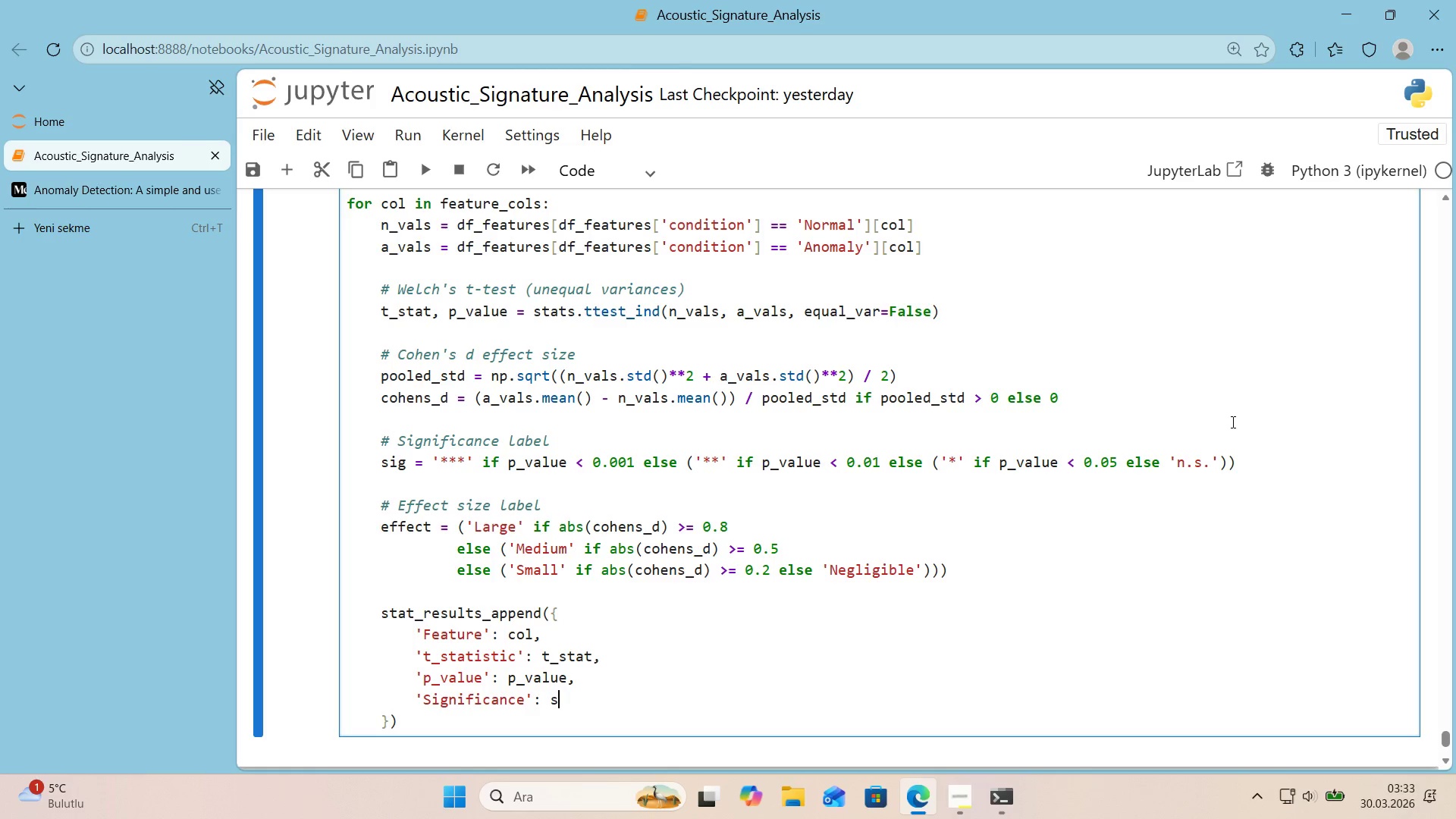 
key(Shift+S)
 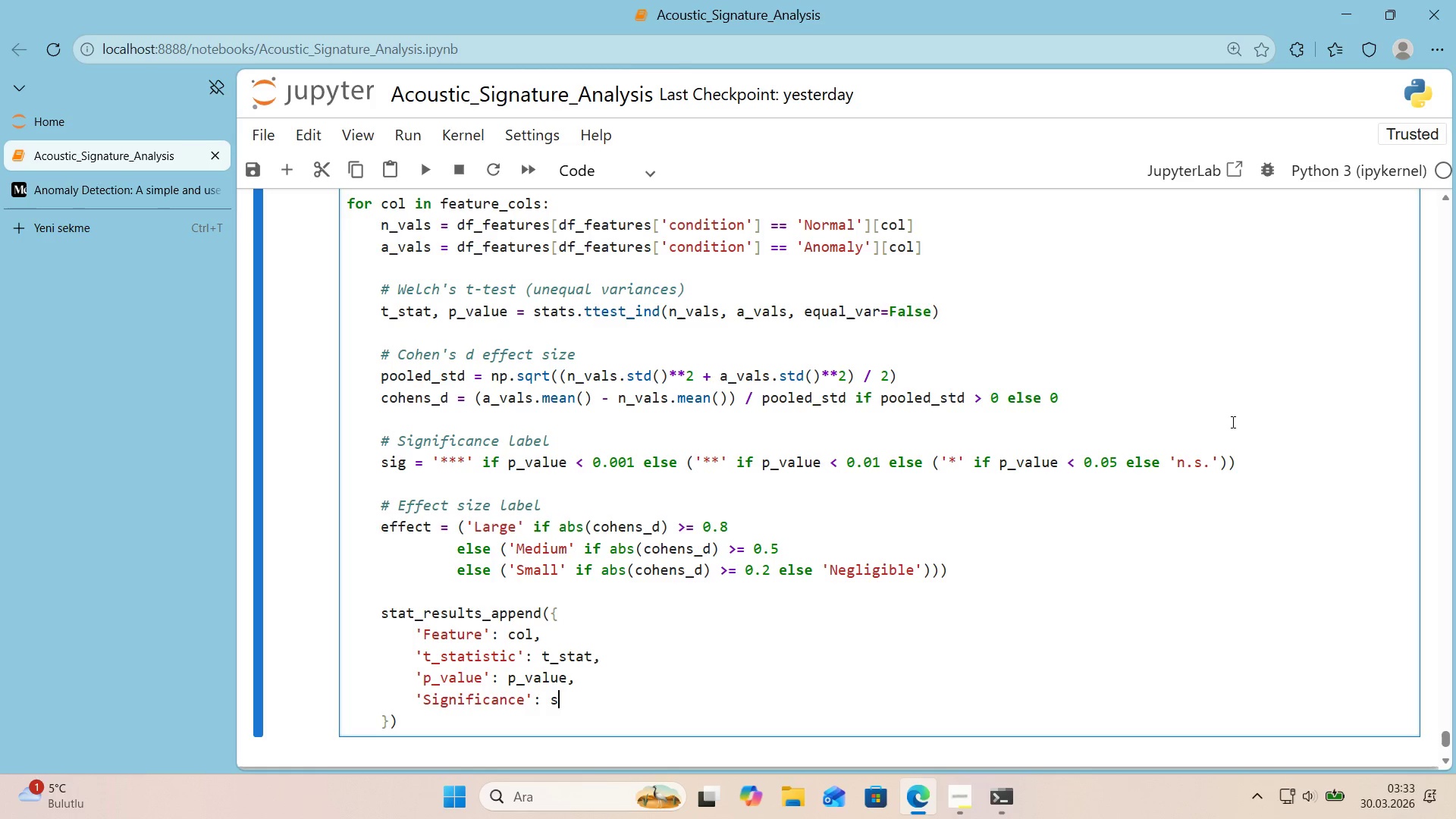 
key(Shift+Quote)
 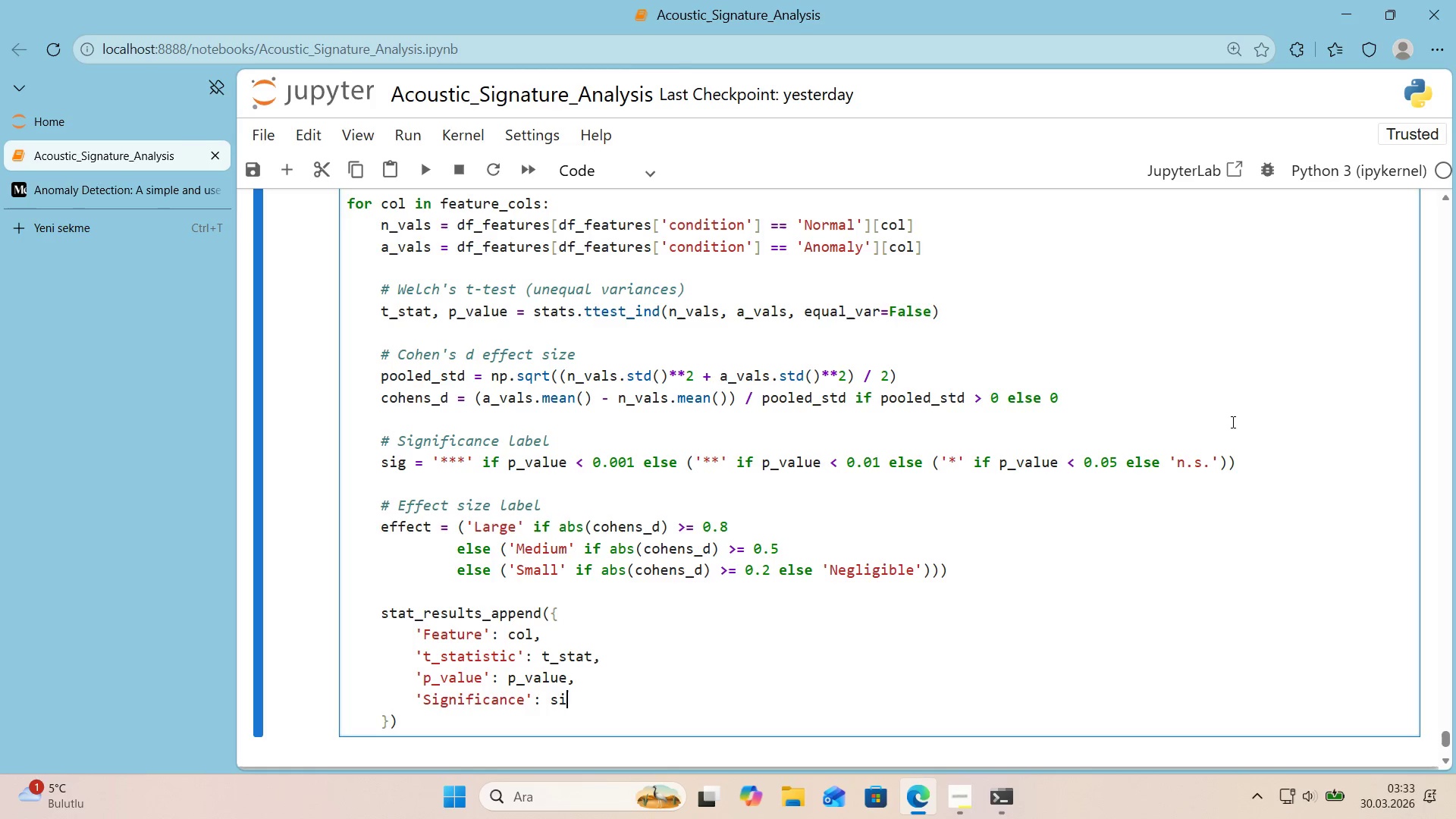 
key(Shift+G)
 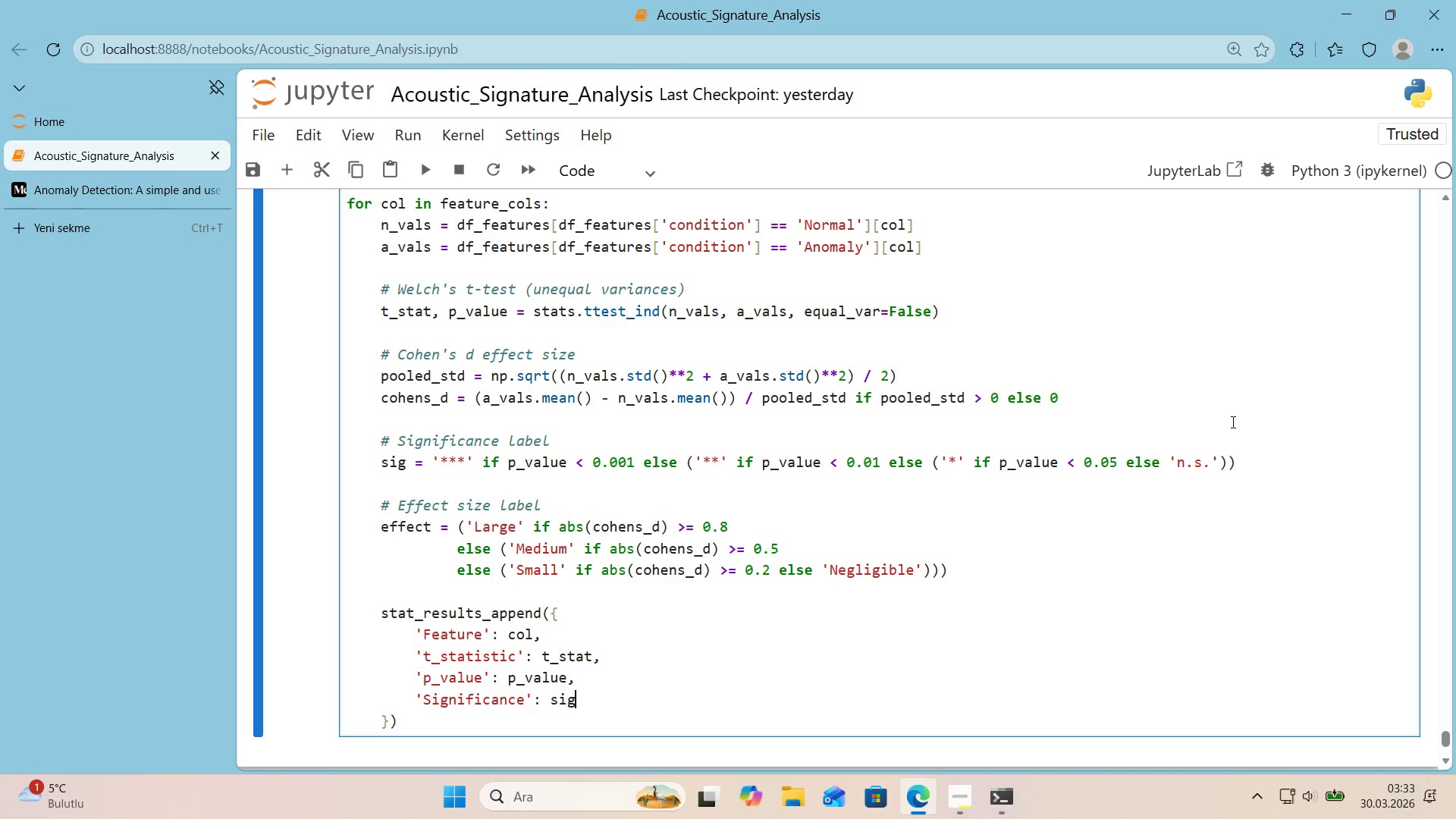 
key(Shift+Comma)
 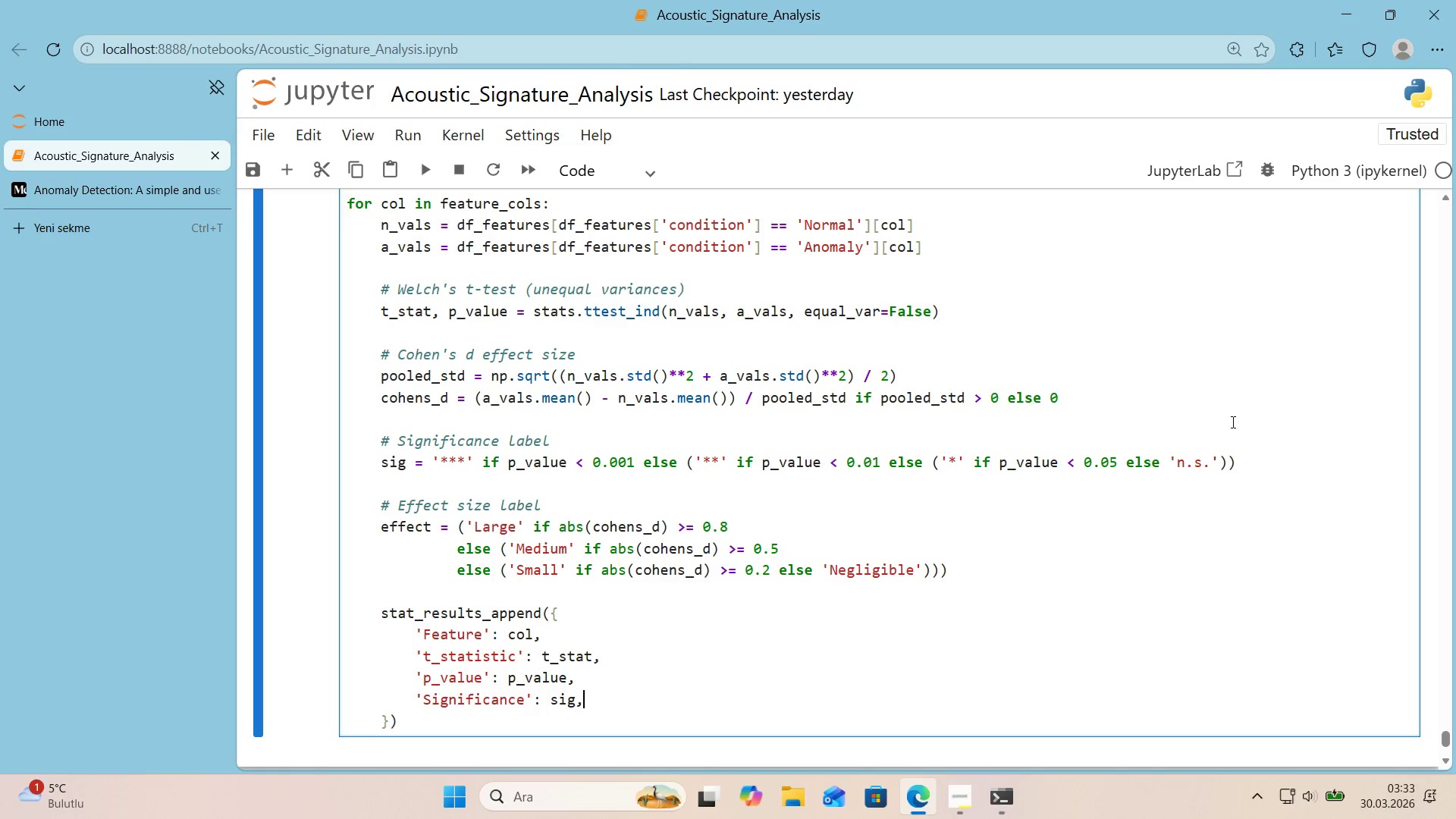 
key(Shift+Enter)
 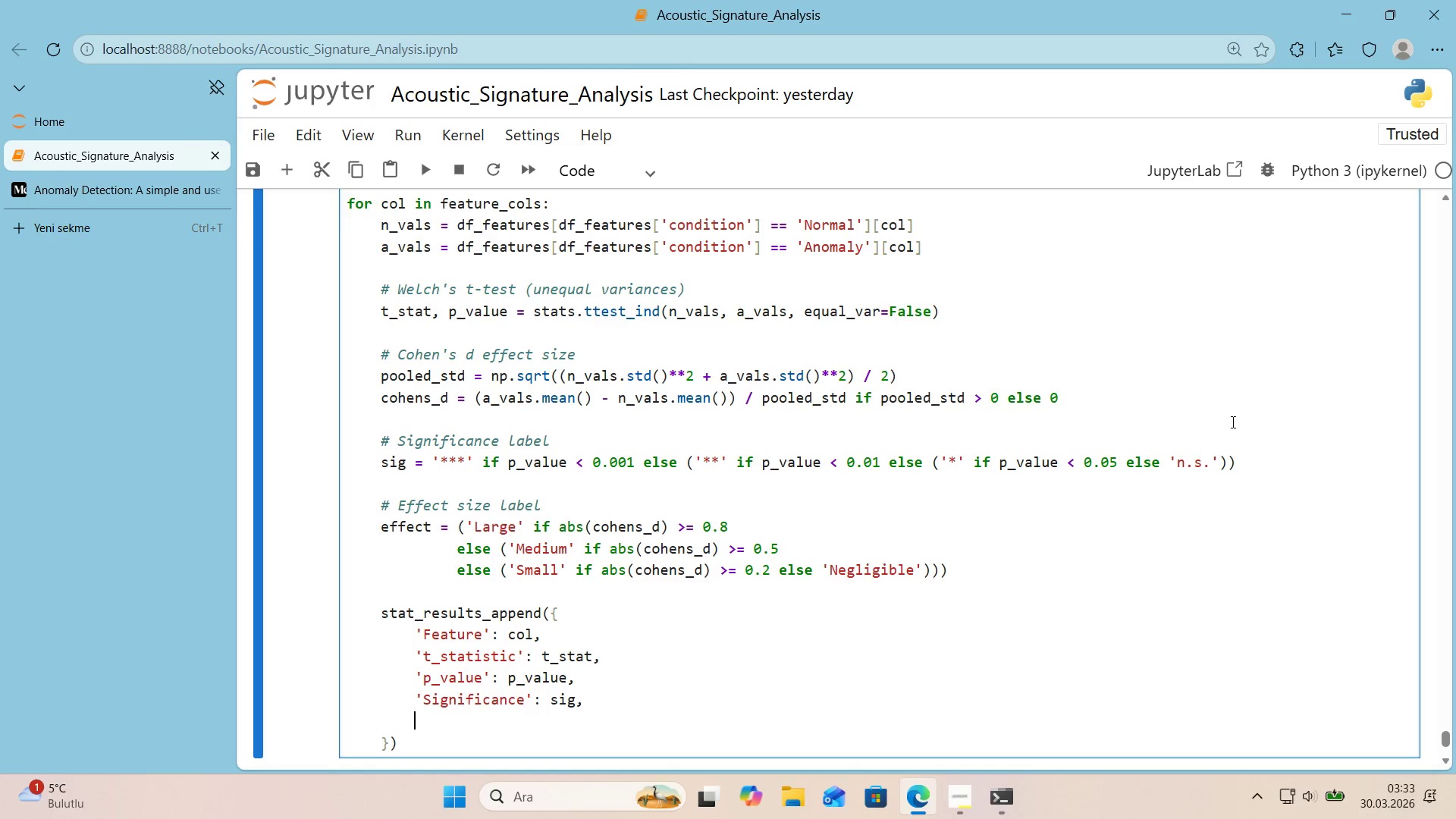 
scroll: coordinate [1194, 423], scroll_direction: down, amount: 1.0
 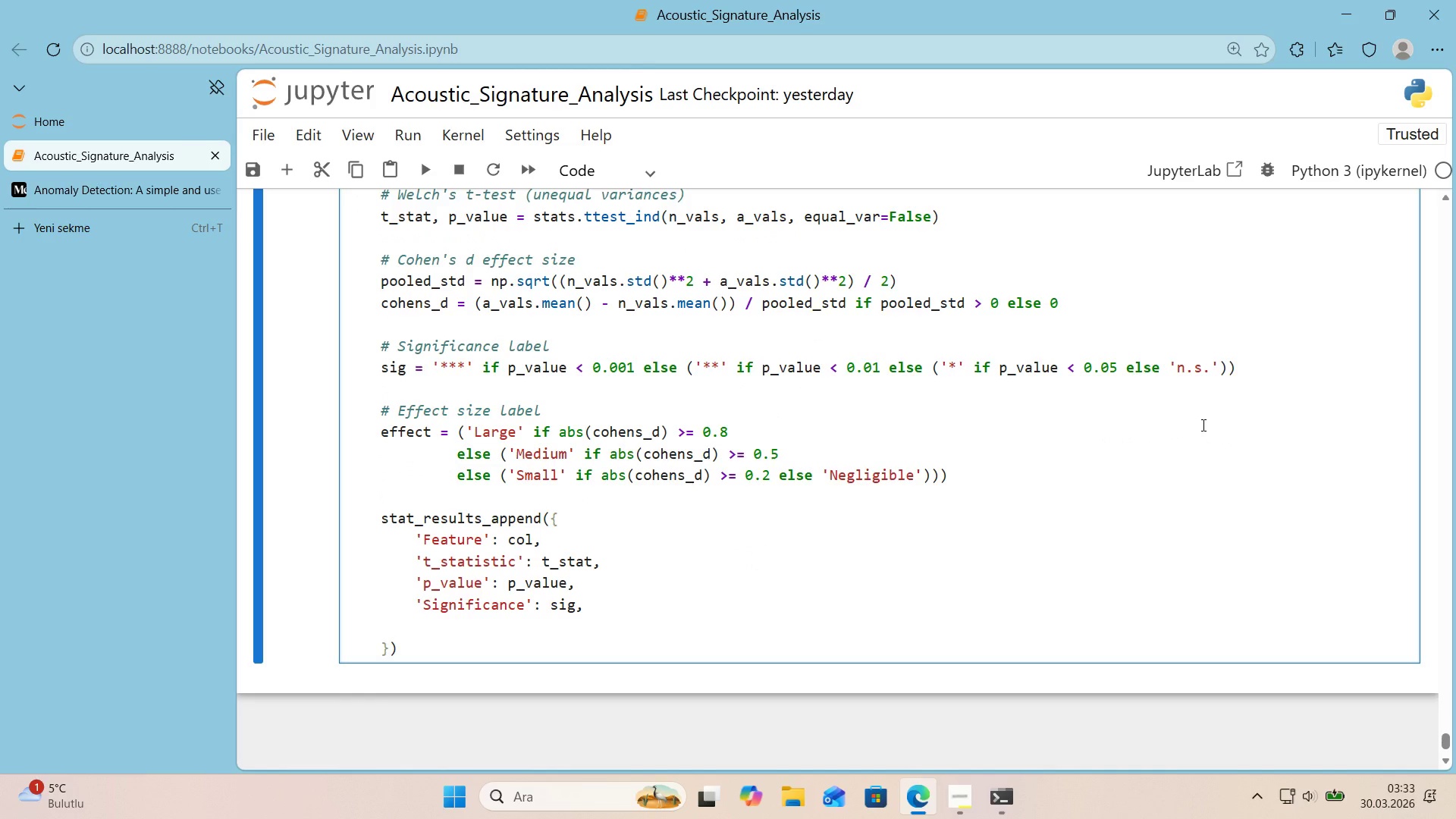 
type(@@)
 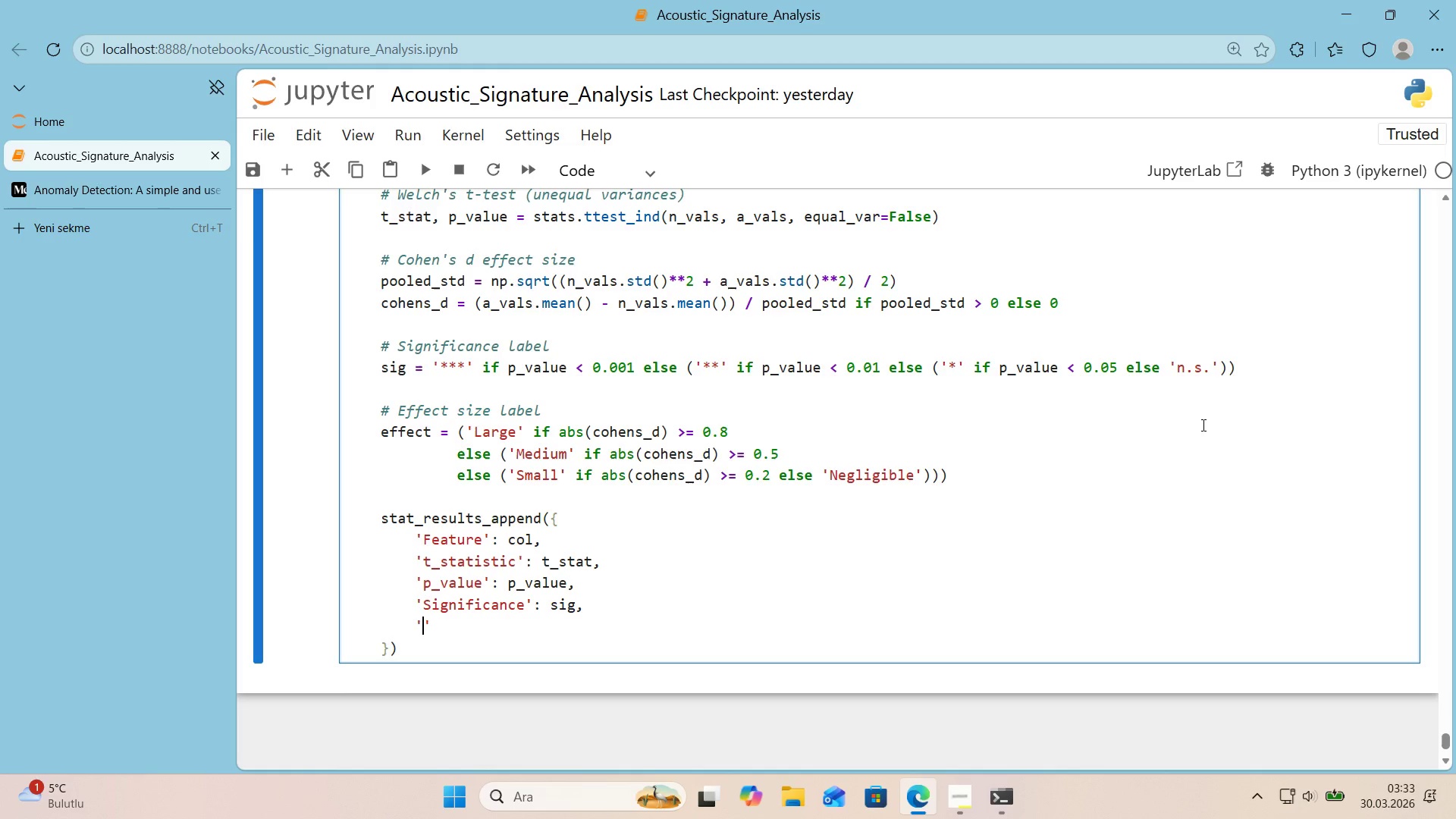 
key(Shift+ArrowLeft)
 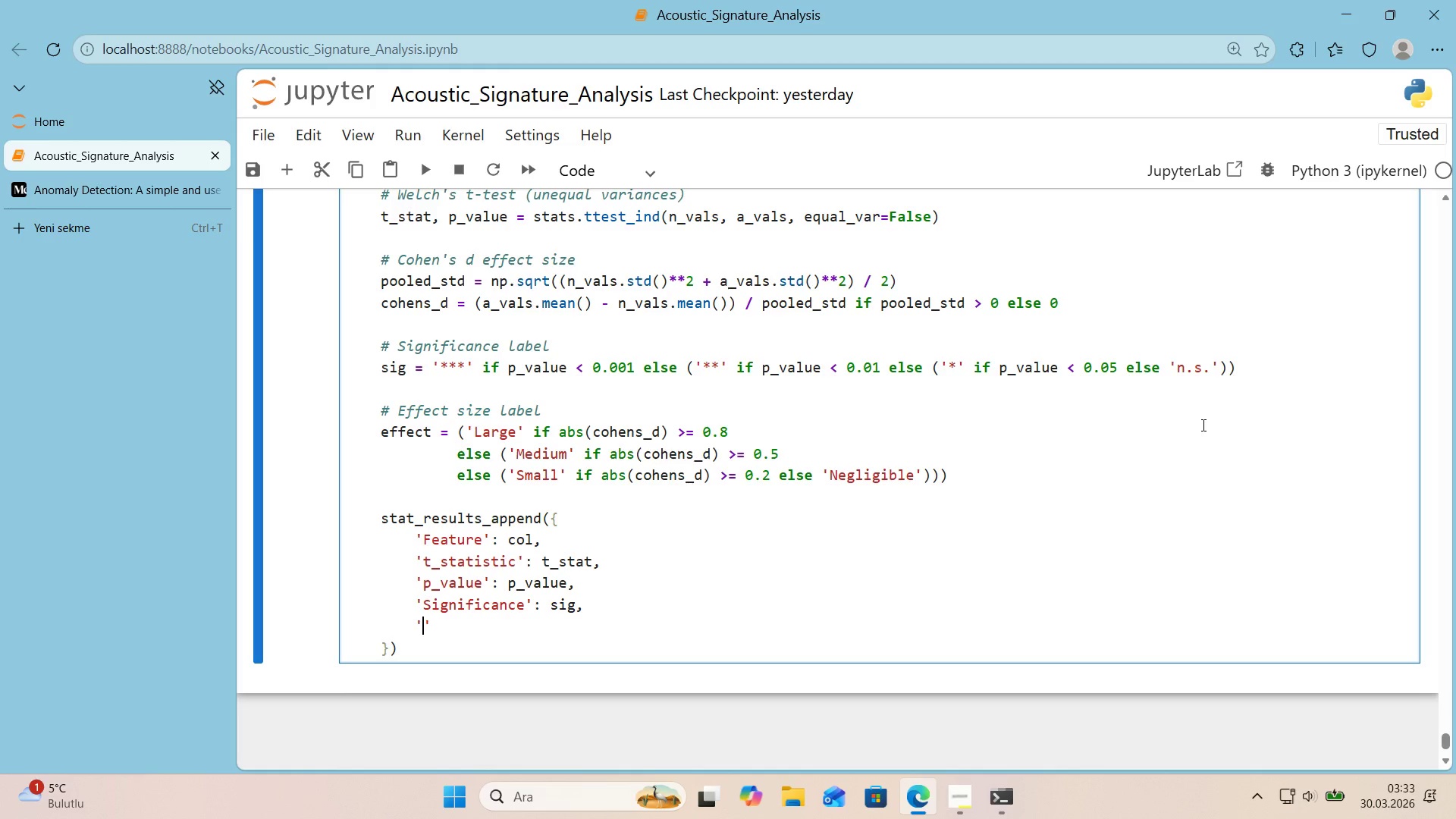 
type(cOHENS_D)
 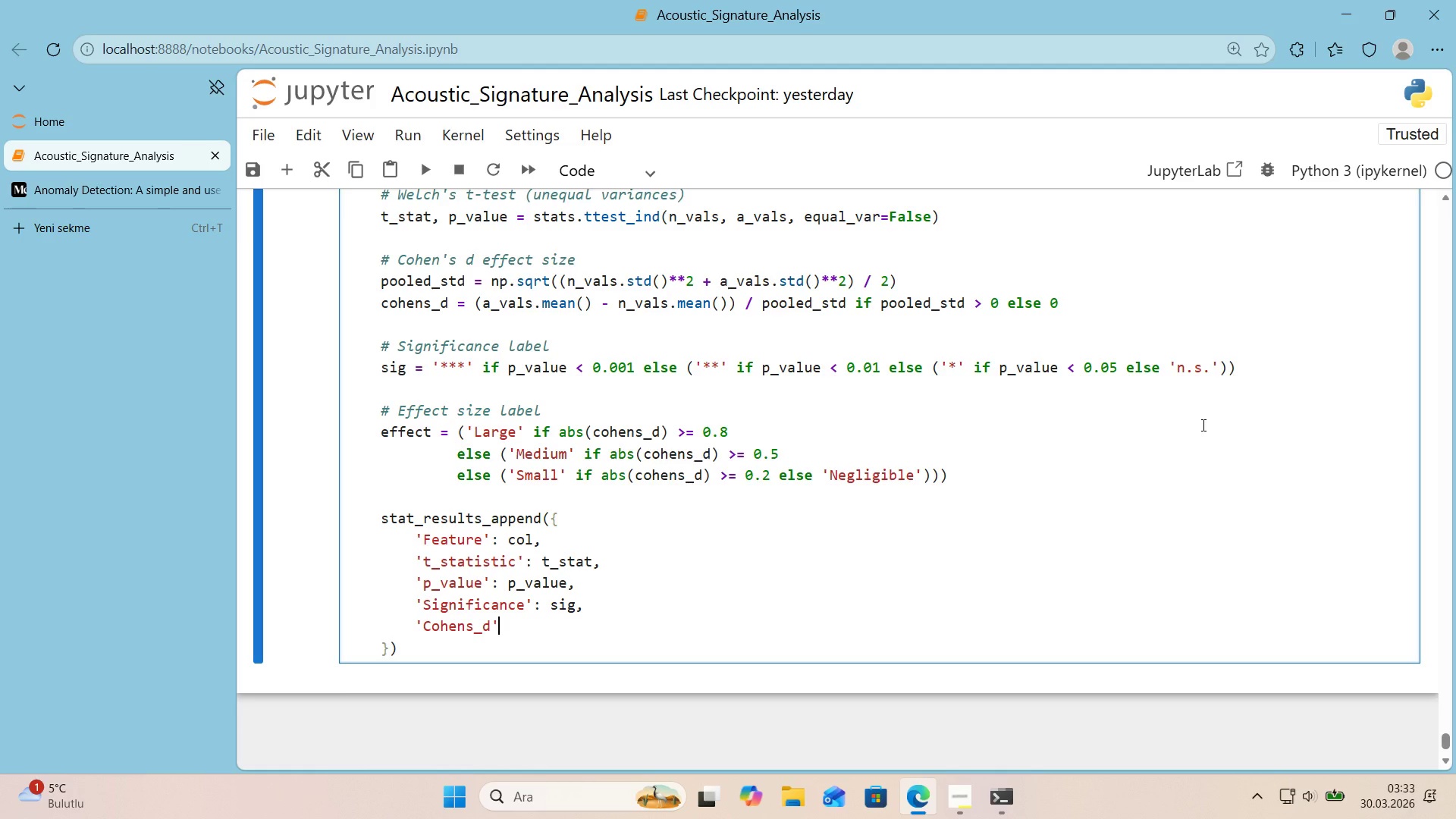 
 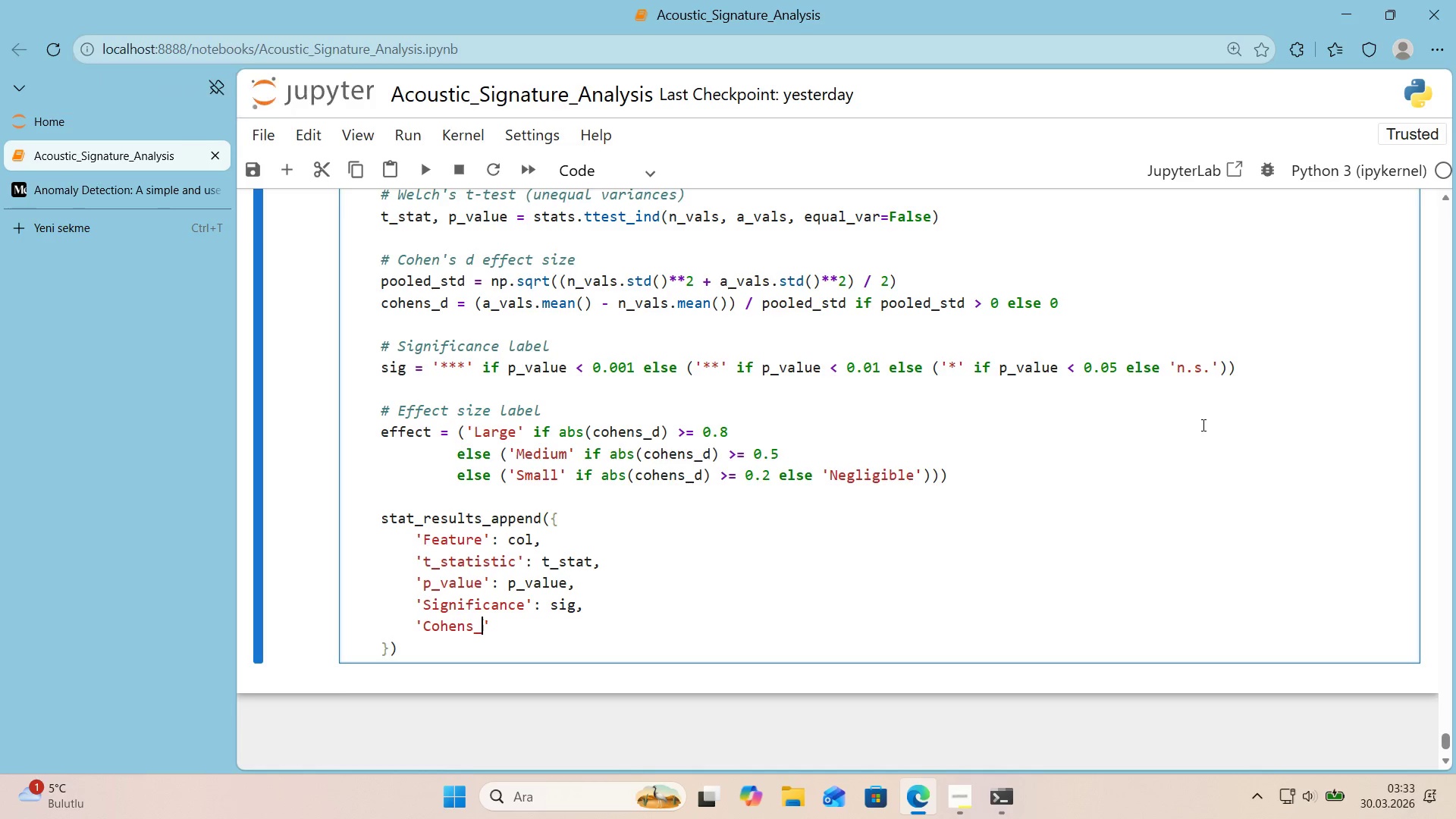 
key(Shift+ArrowRight)
 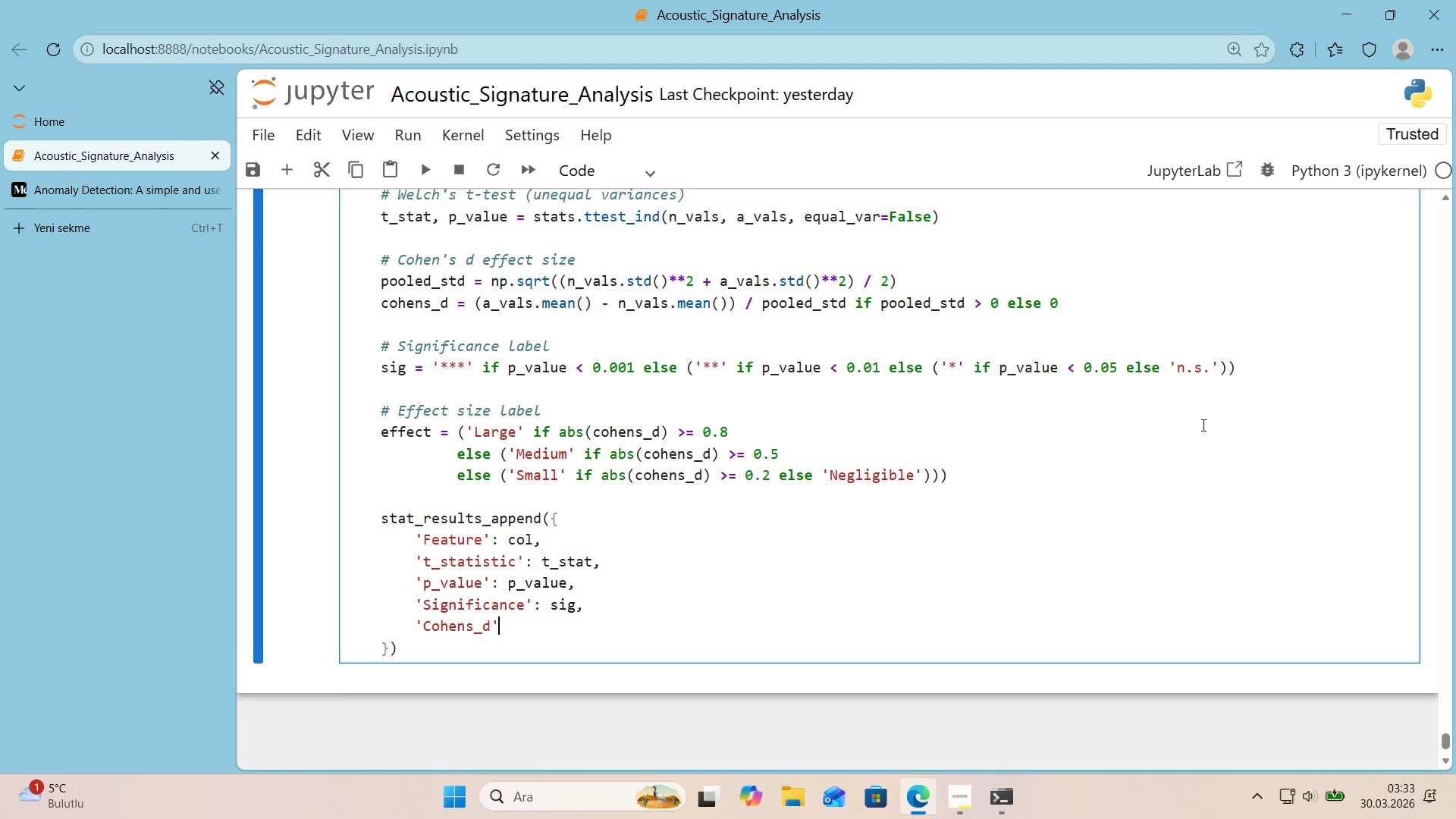 
type(> COHENS_D)
 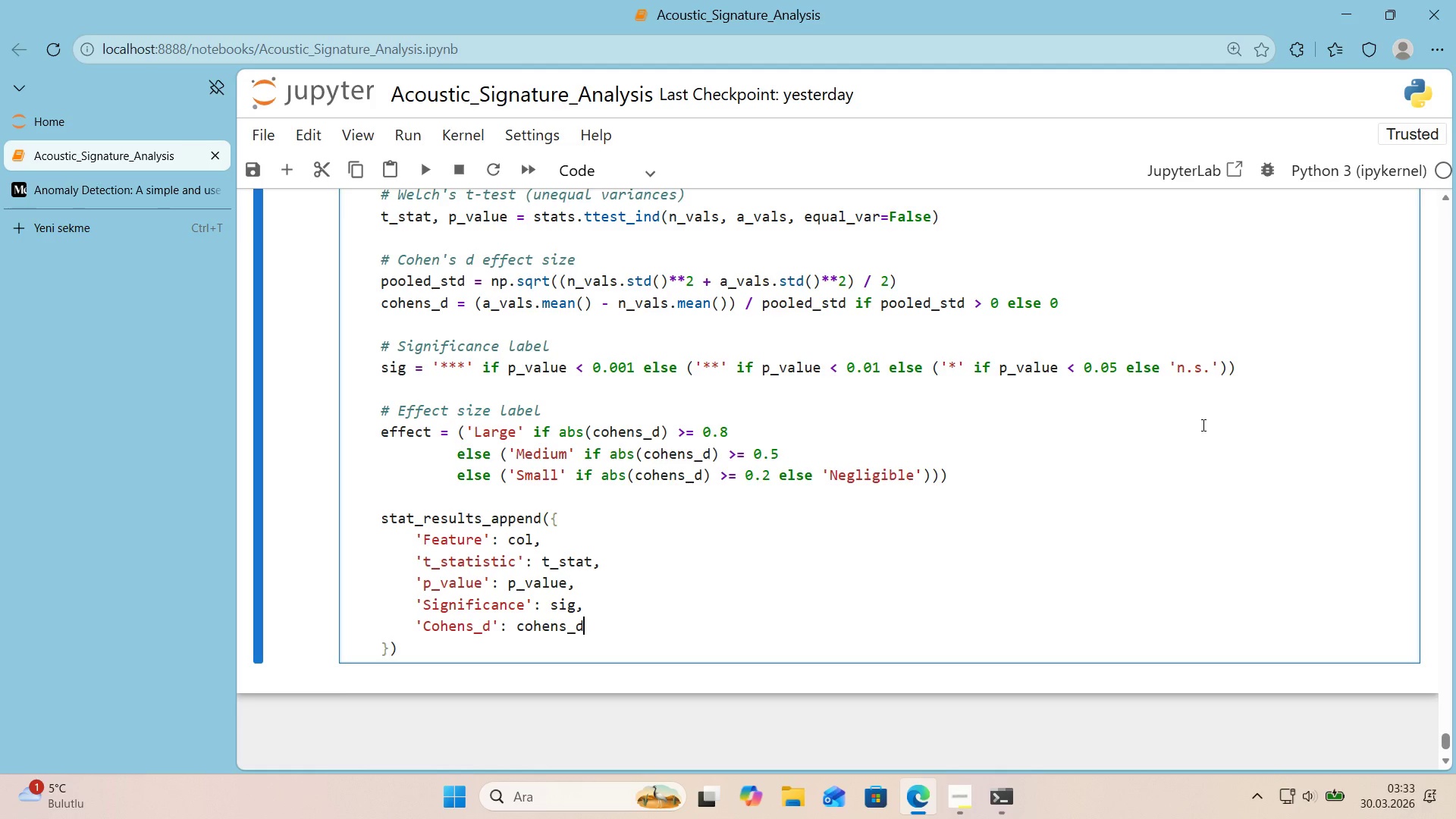 
key(Shift+Enter)
 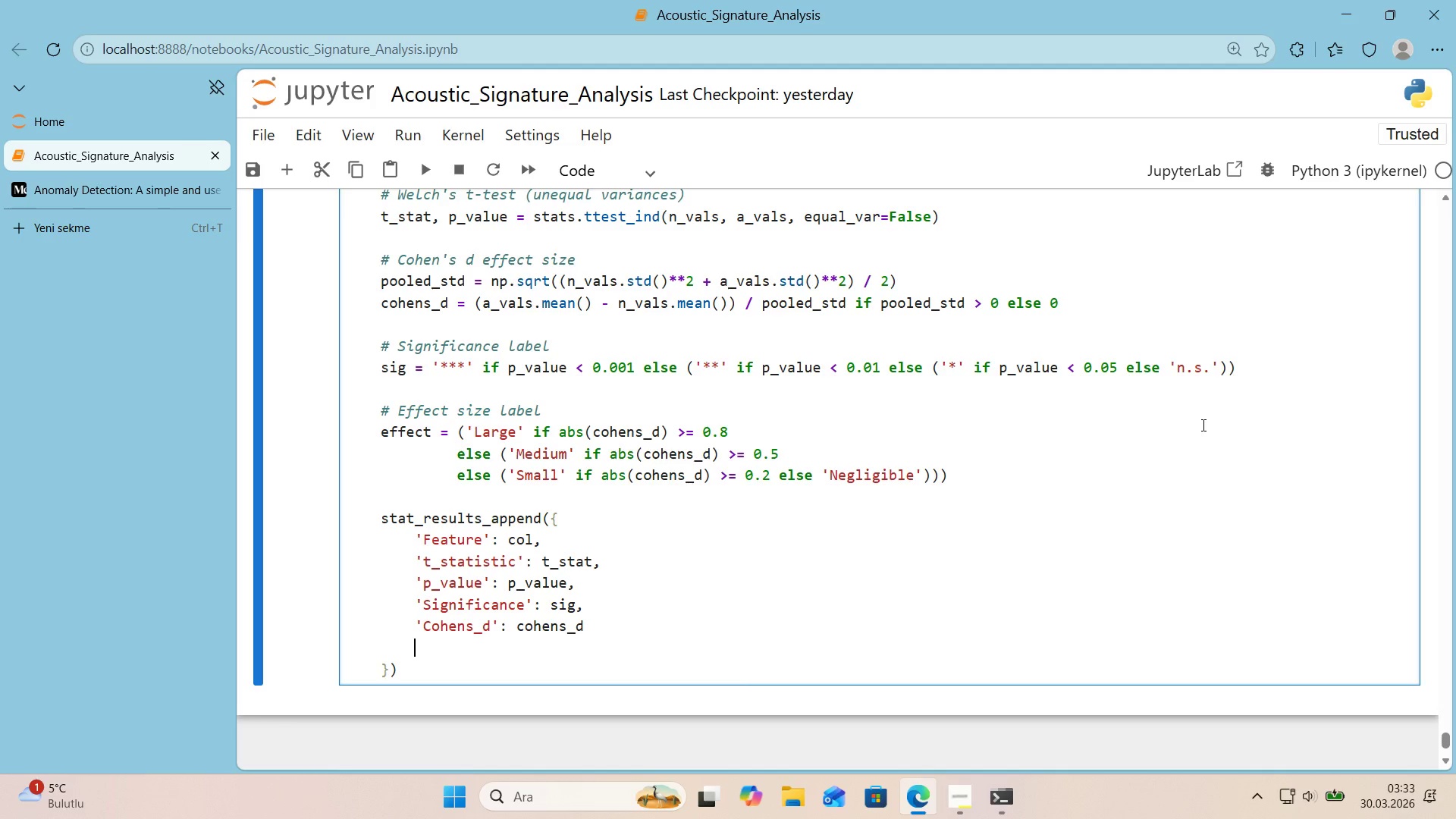 
key(Shift+Backspace)
 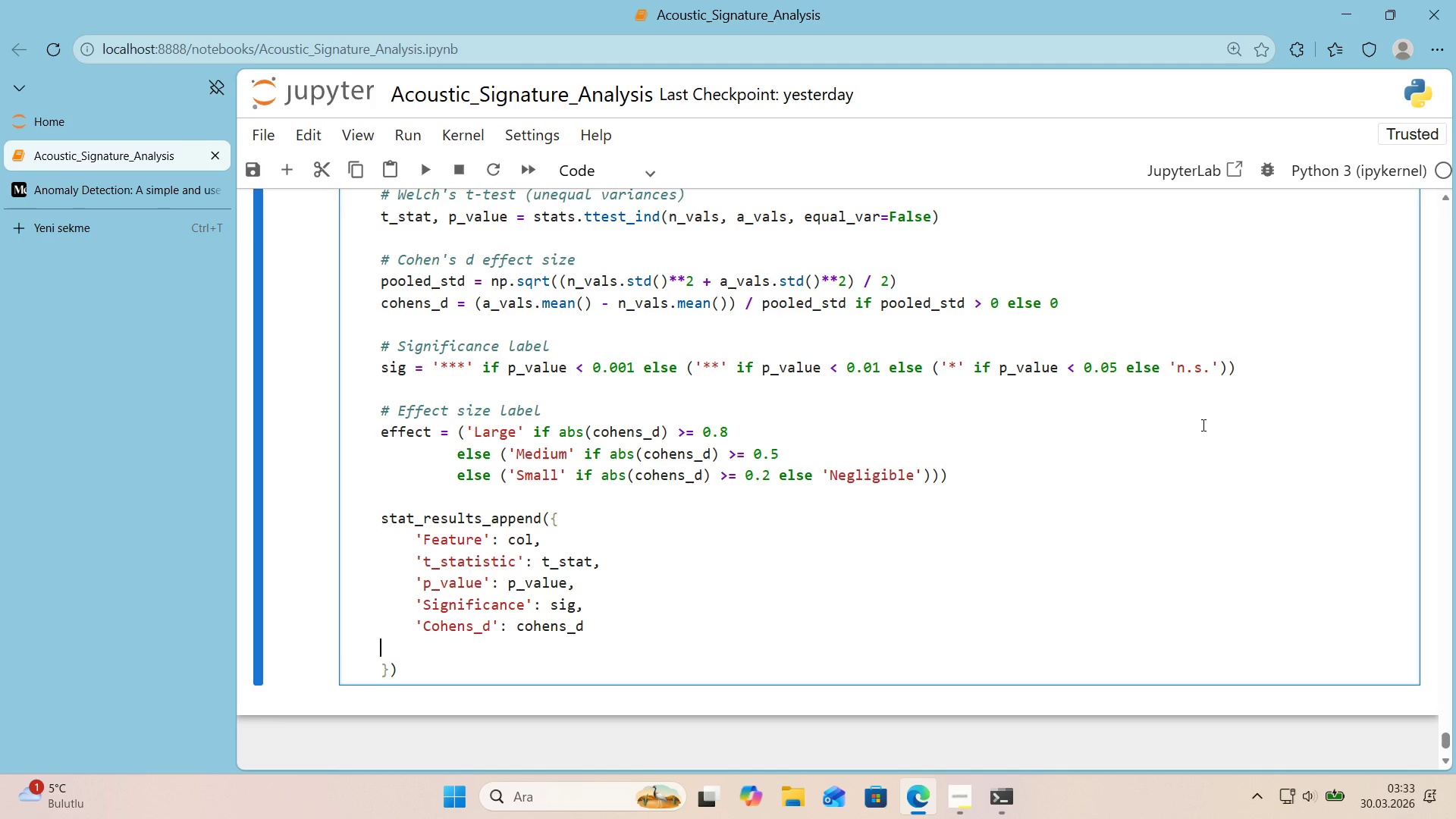 
key(Shift+Backspace)
 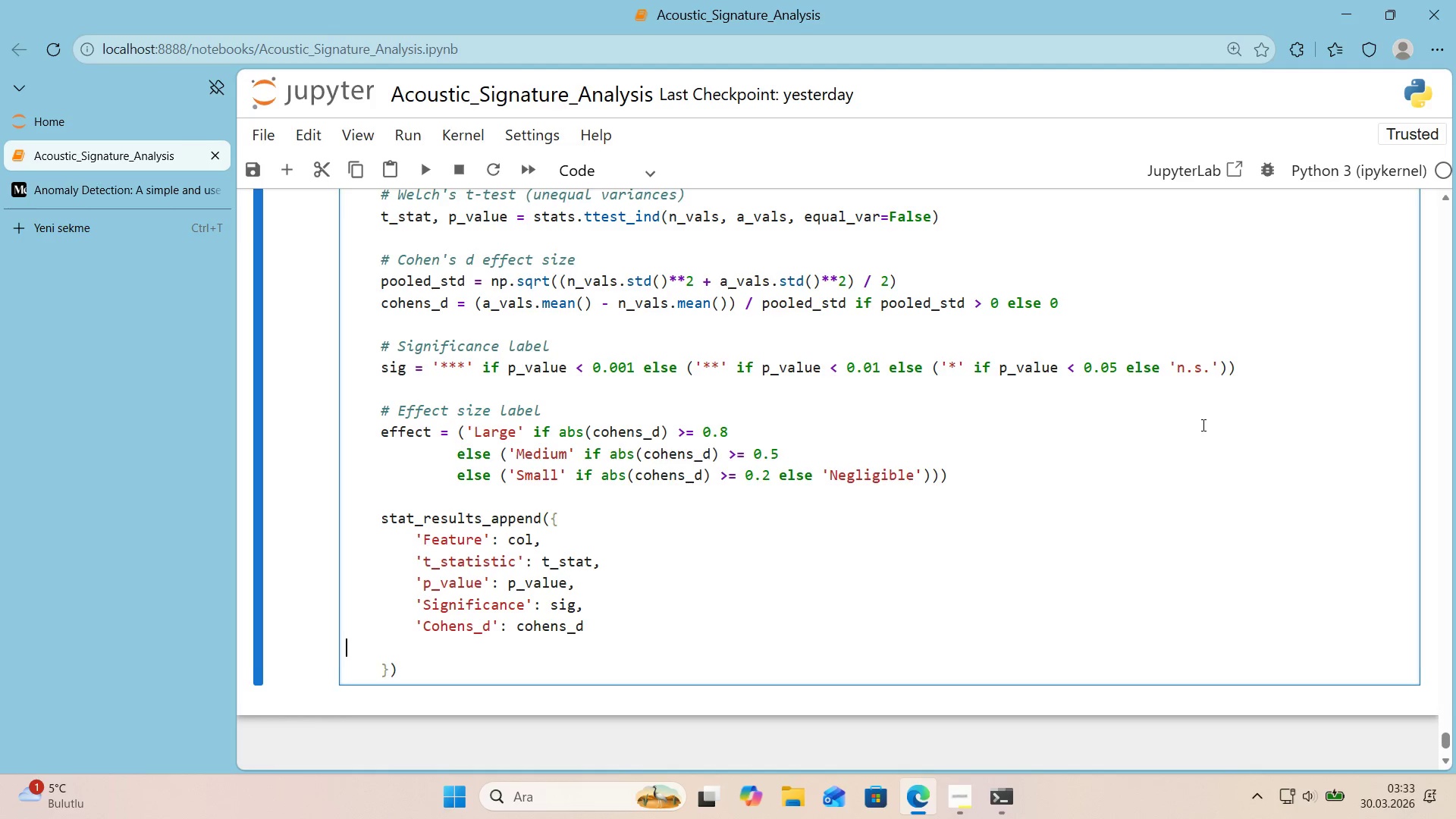 
key(Shift+Backspace)
 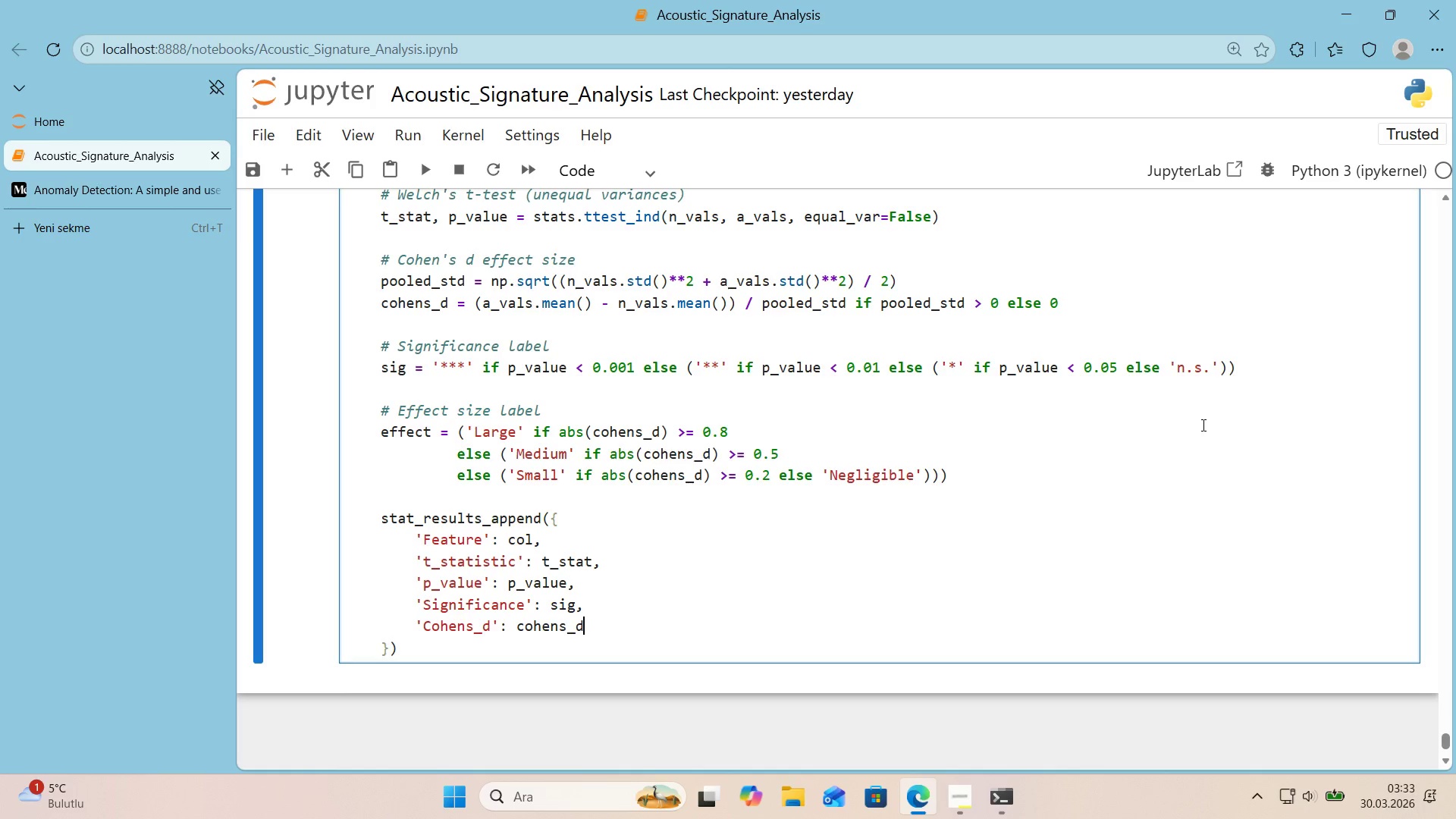 
key(Shift+Comma)
 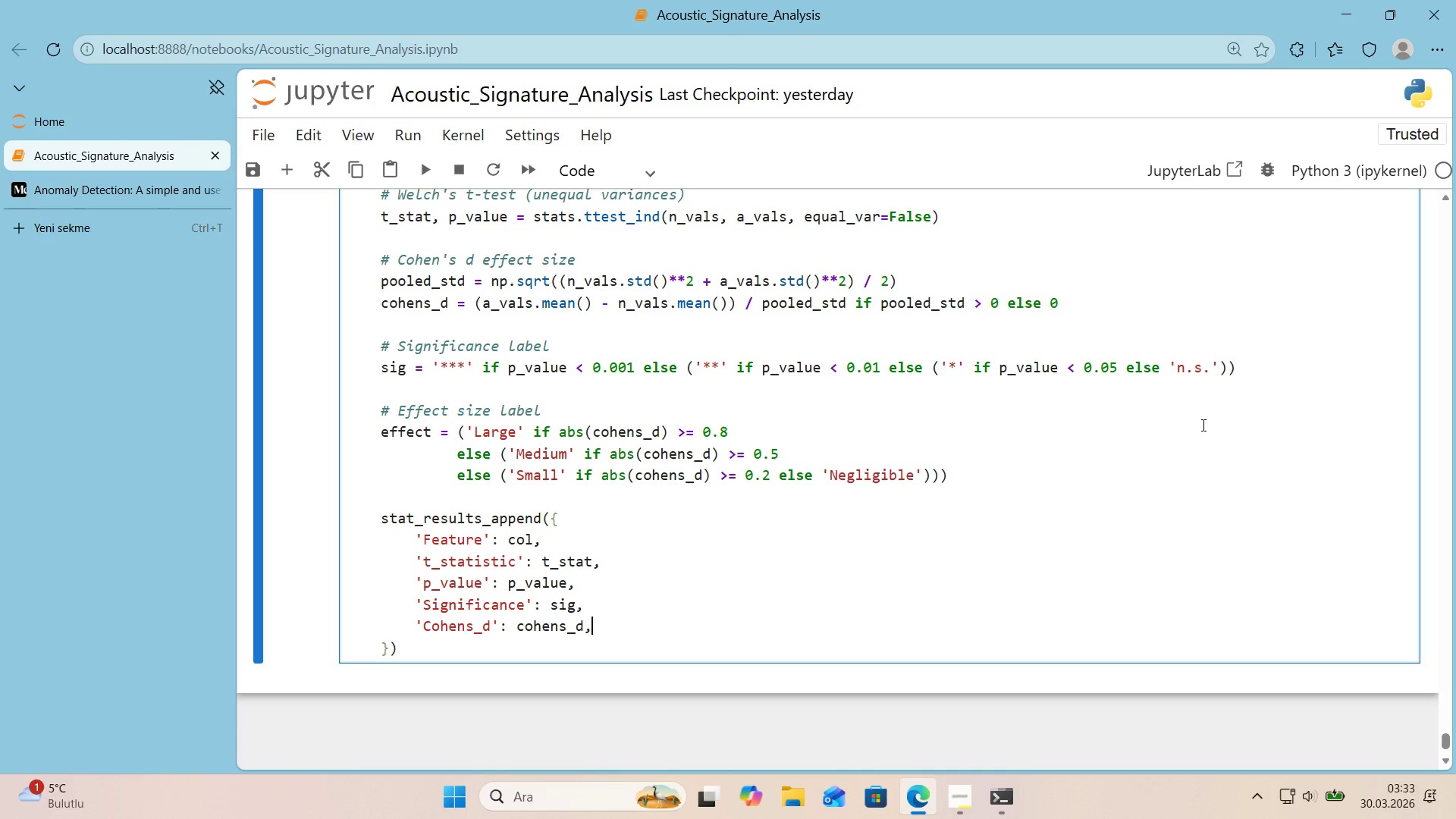 
key(Shift+Enter)
 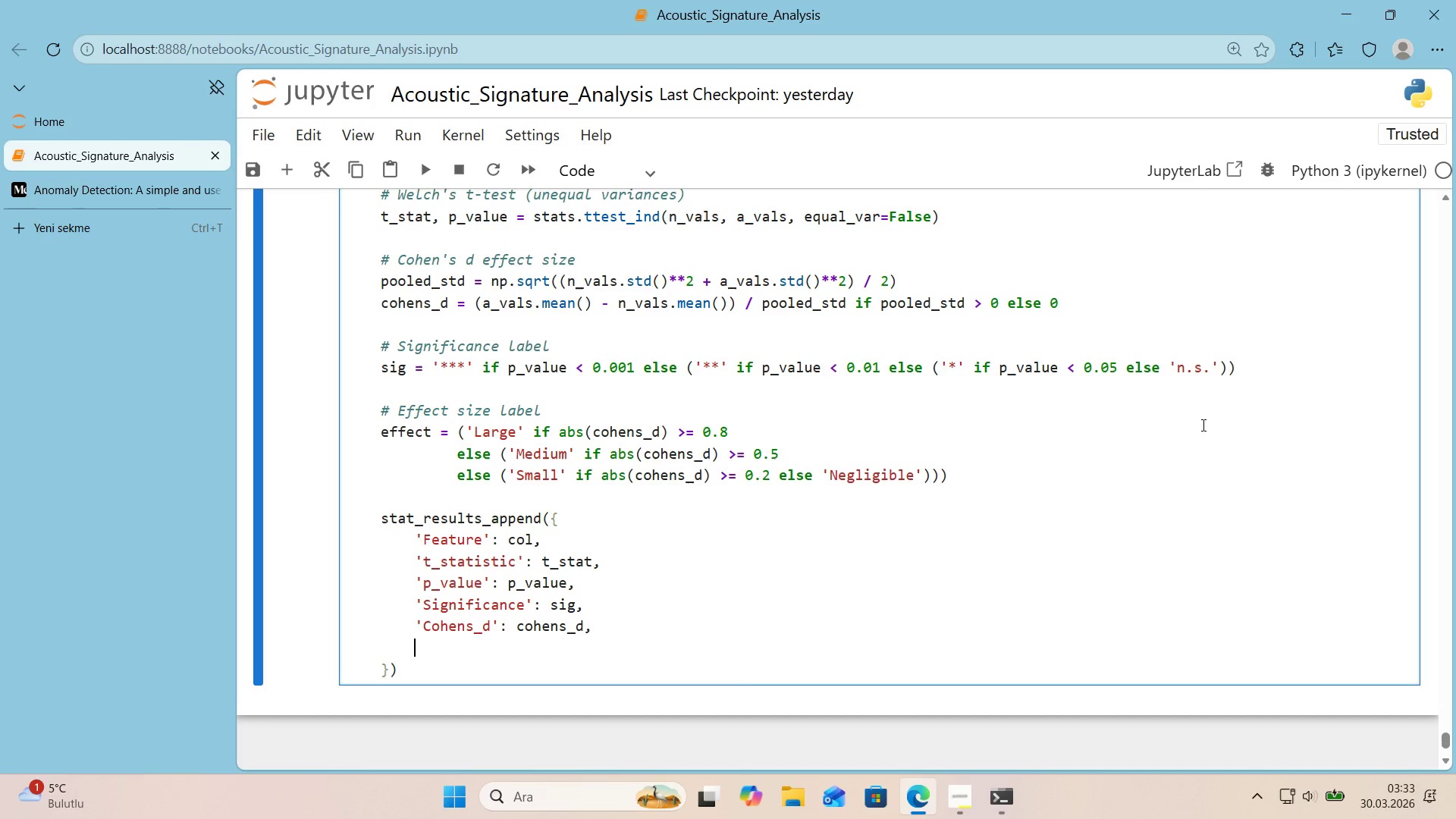 
type(@@)
 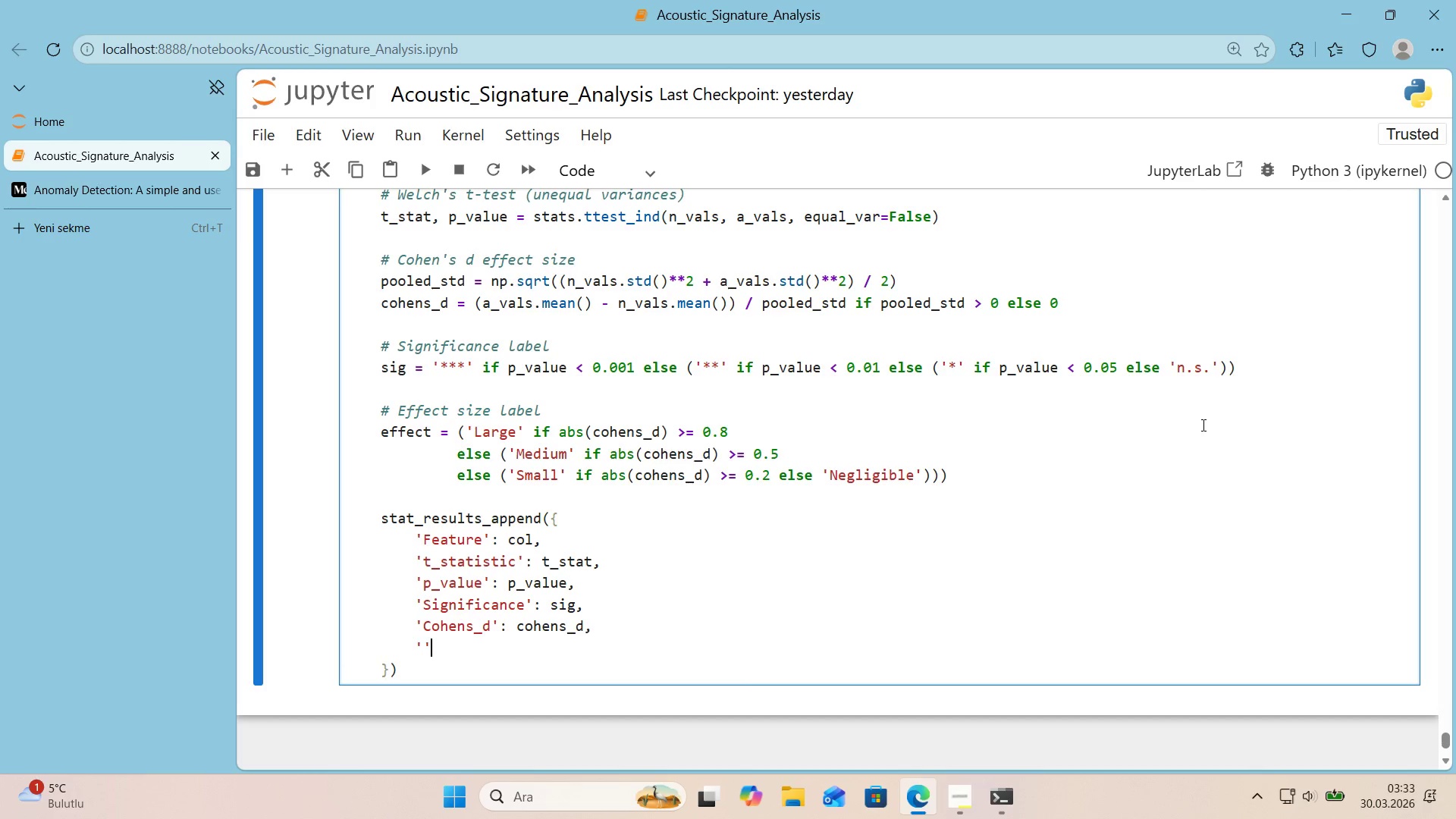 
key(Shift+ArrowLeft)
 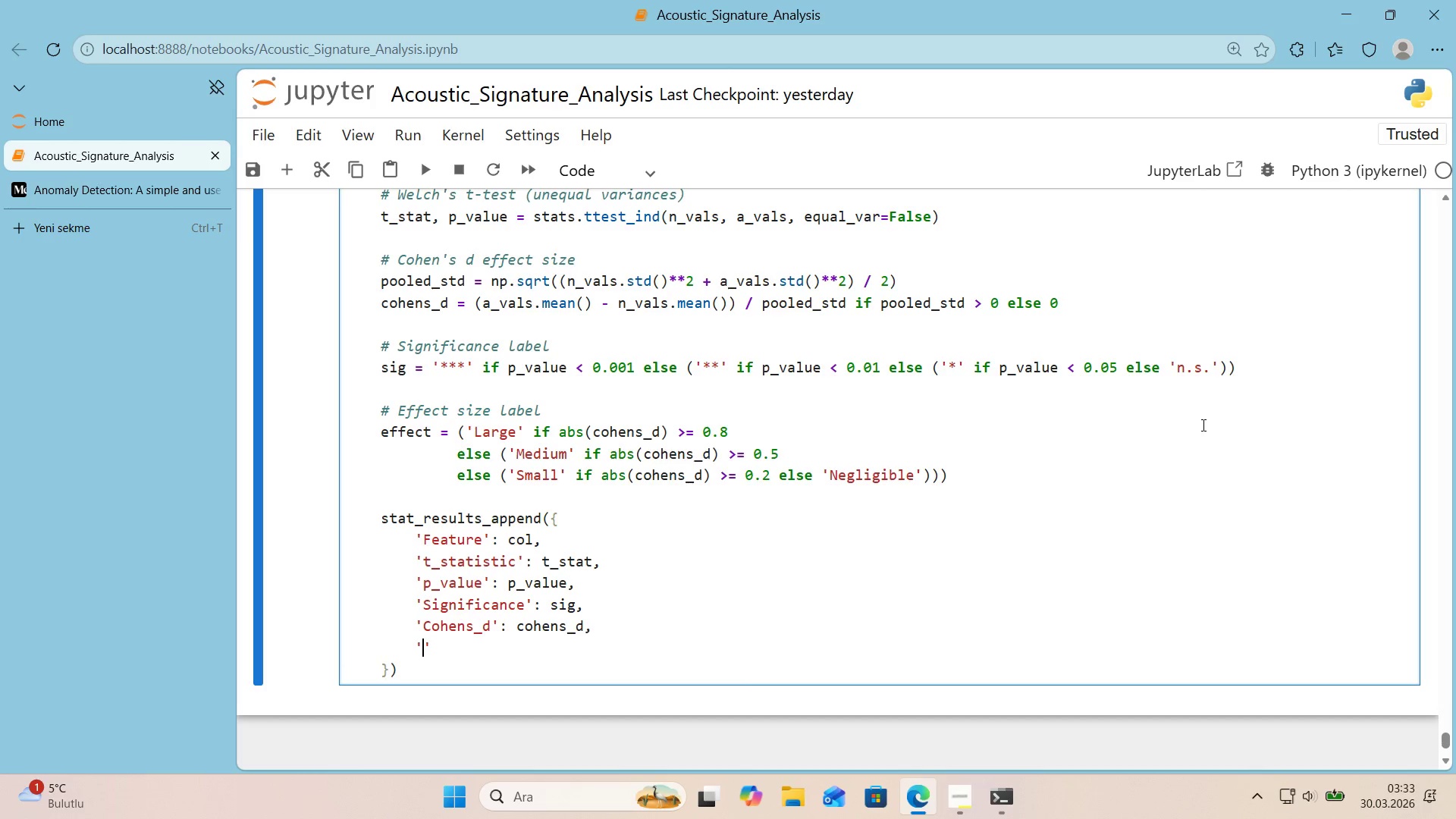 
type(eFFECT_S"ZE)
 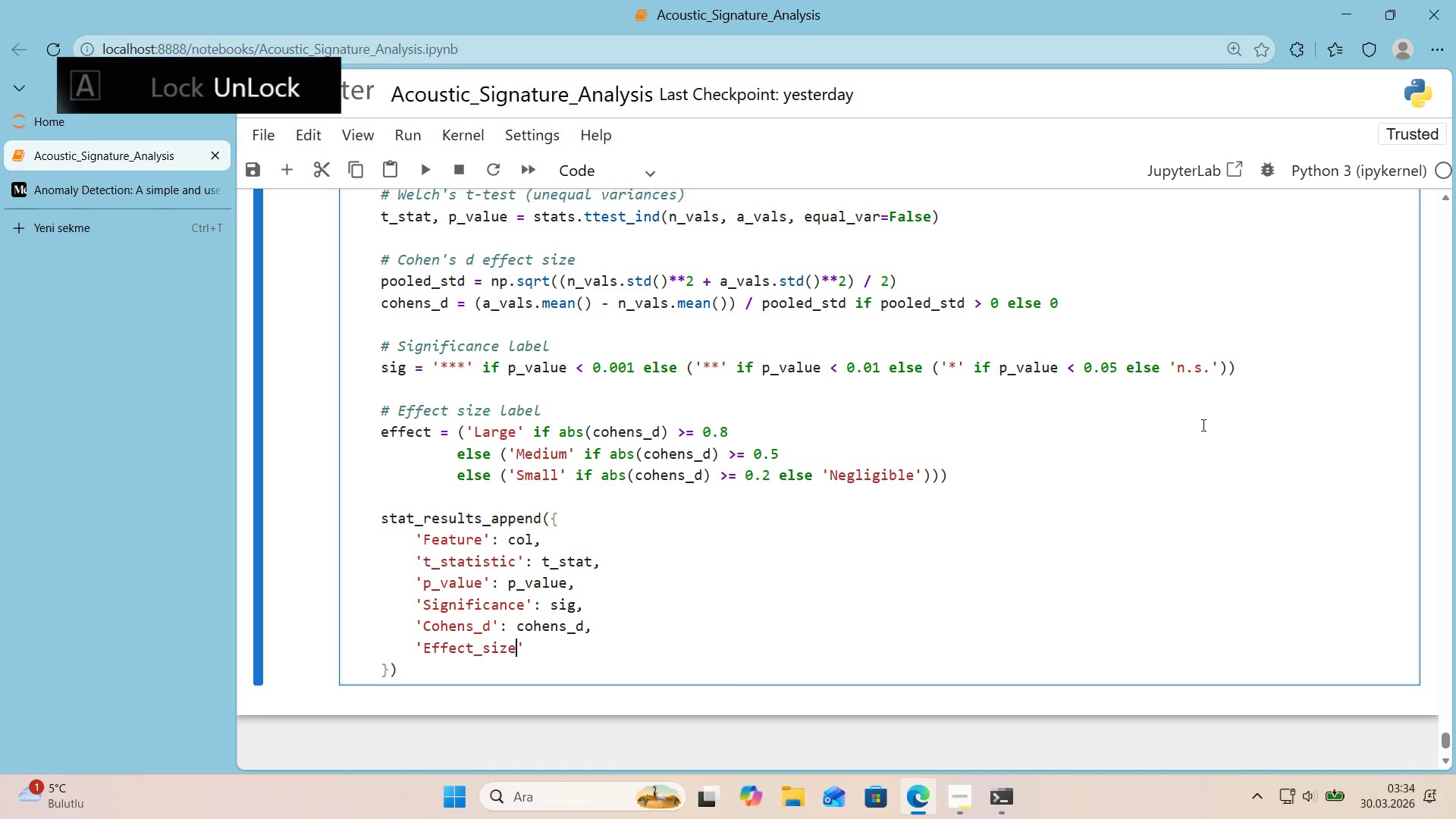 
key(Shift+ArrowRight)
 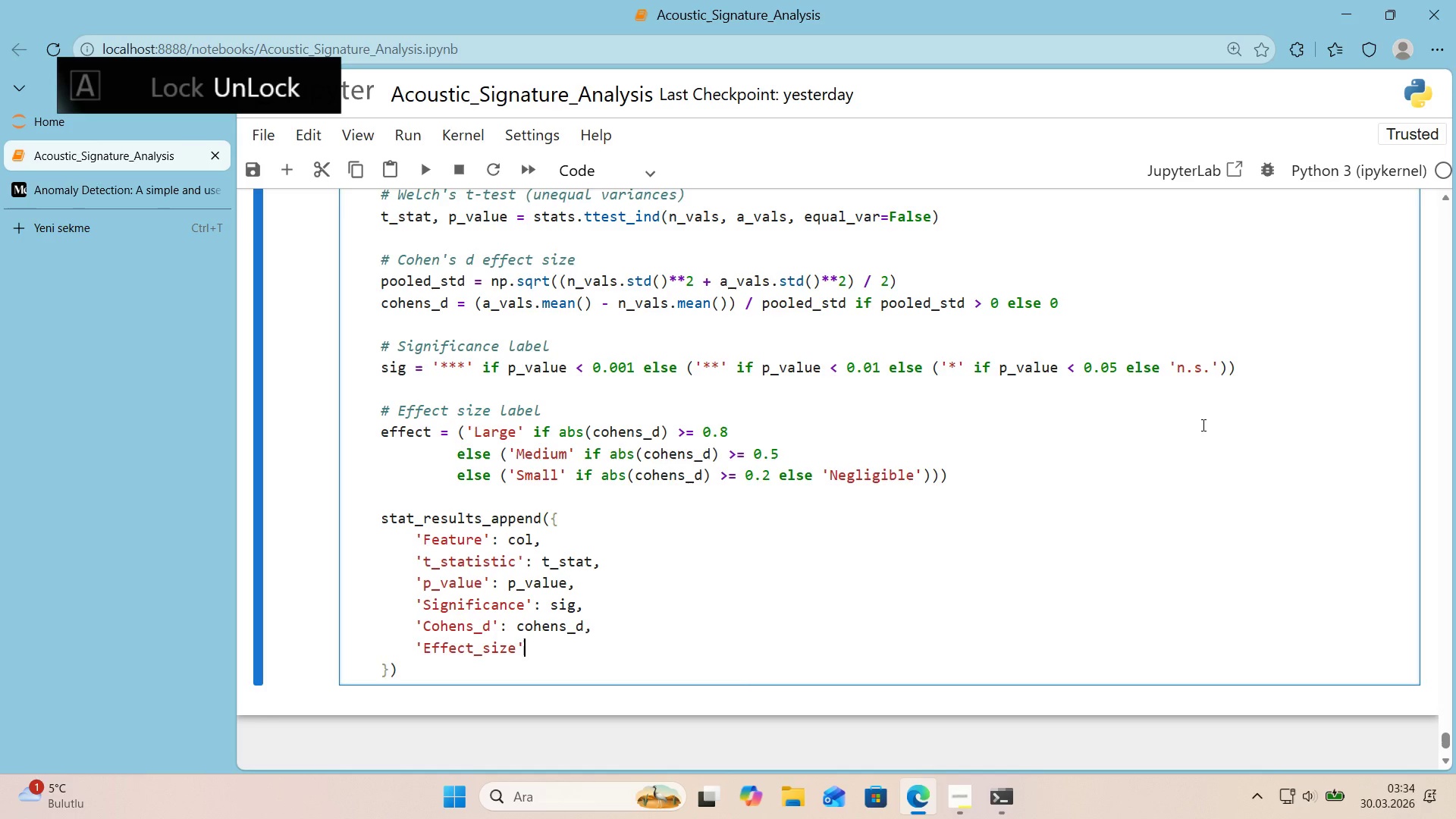 
type(> EFFECT)
 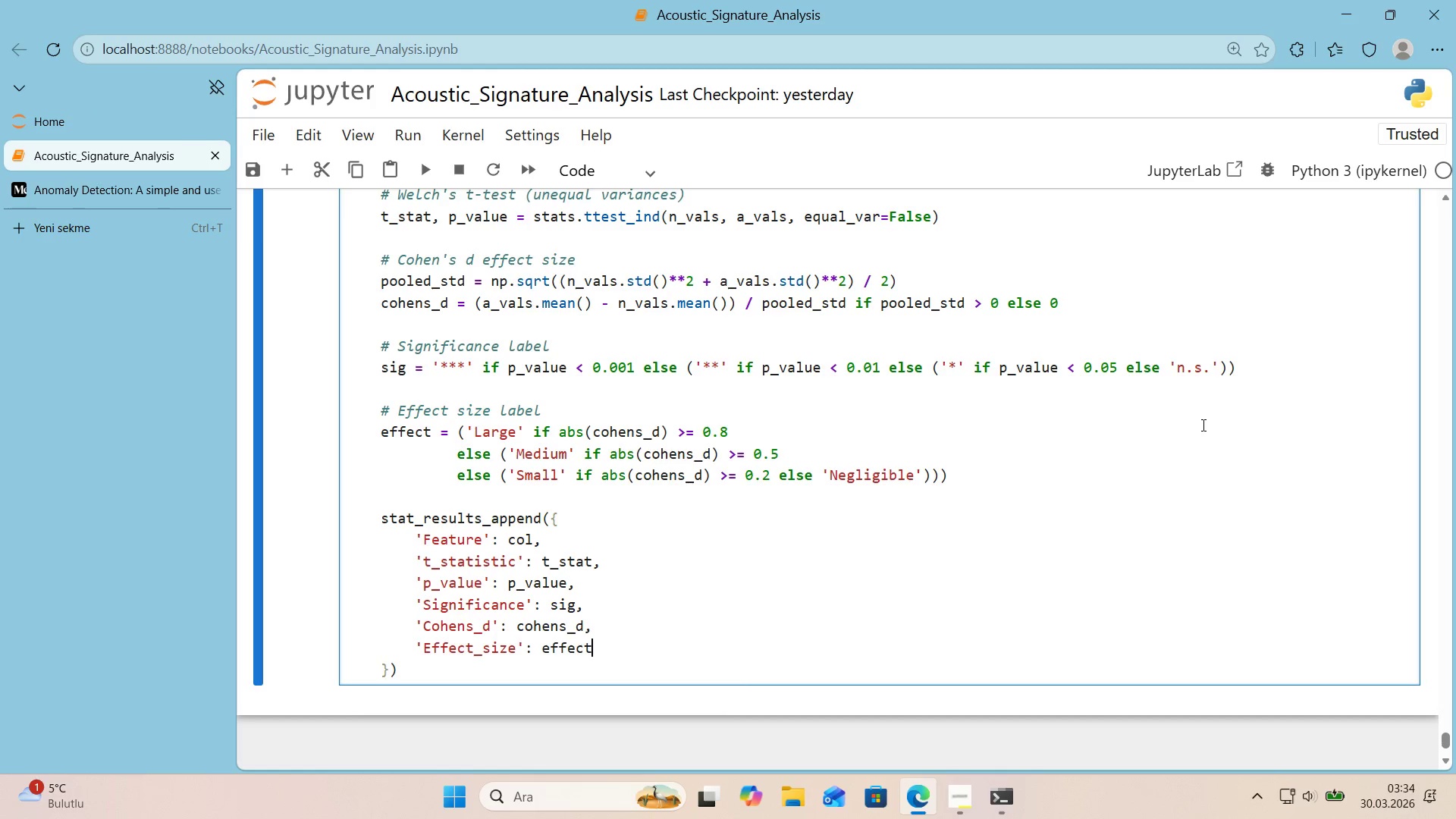 
key(Shift+ArrowDown)
 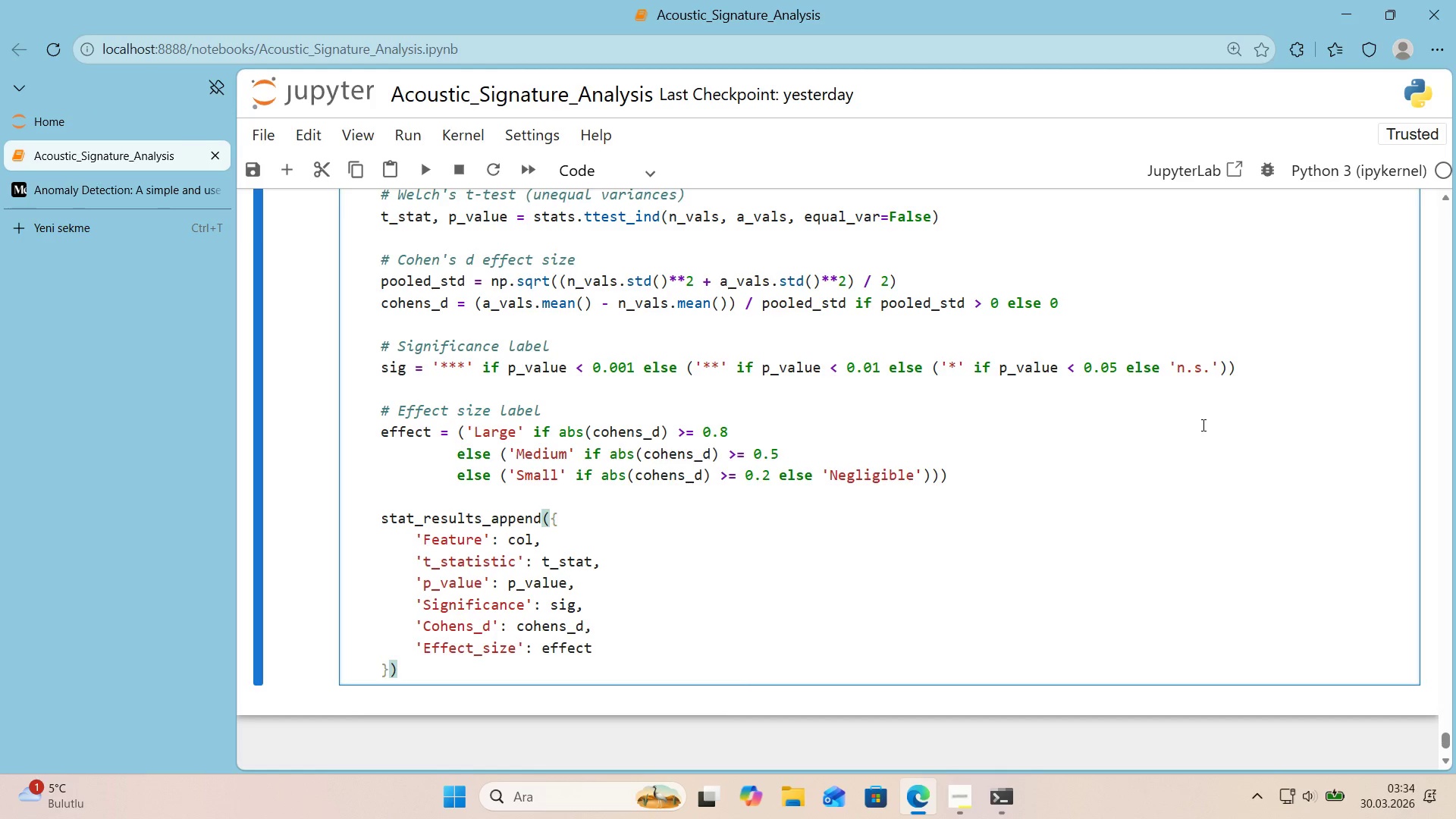 
key(Shift+Enter)
 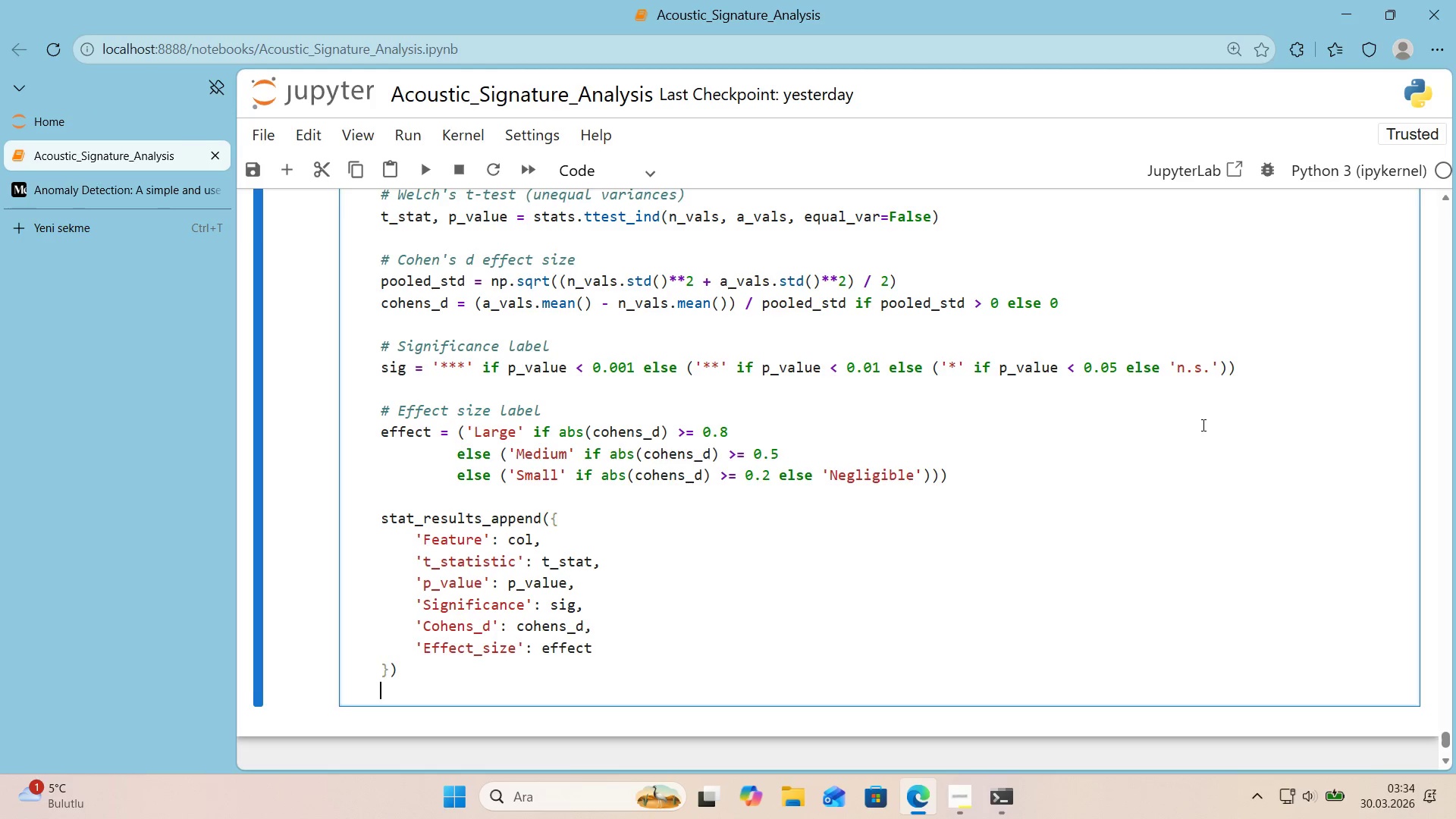 
key(Shift+Enter)
 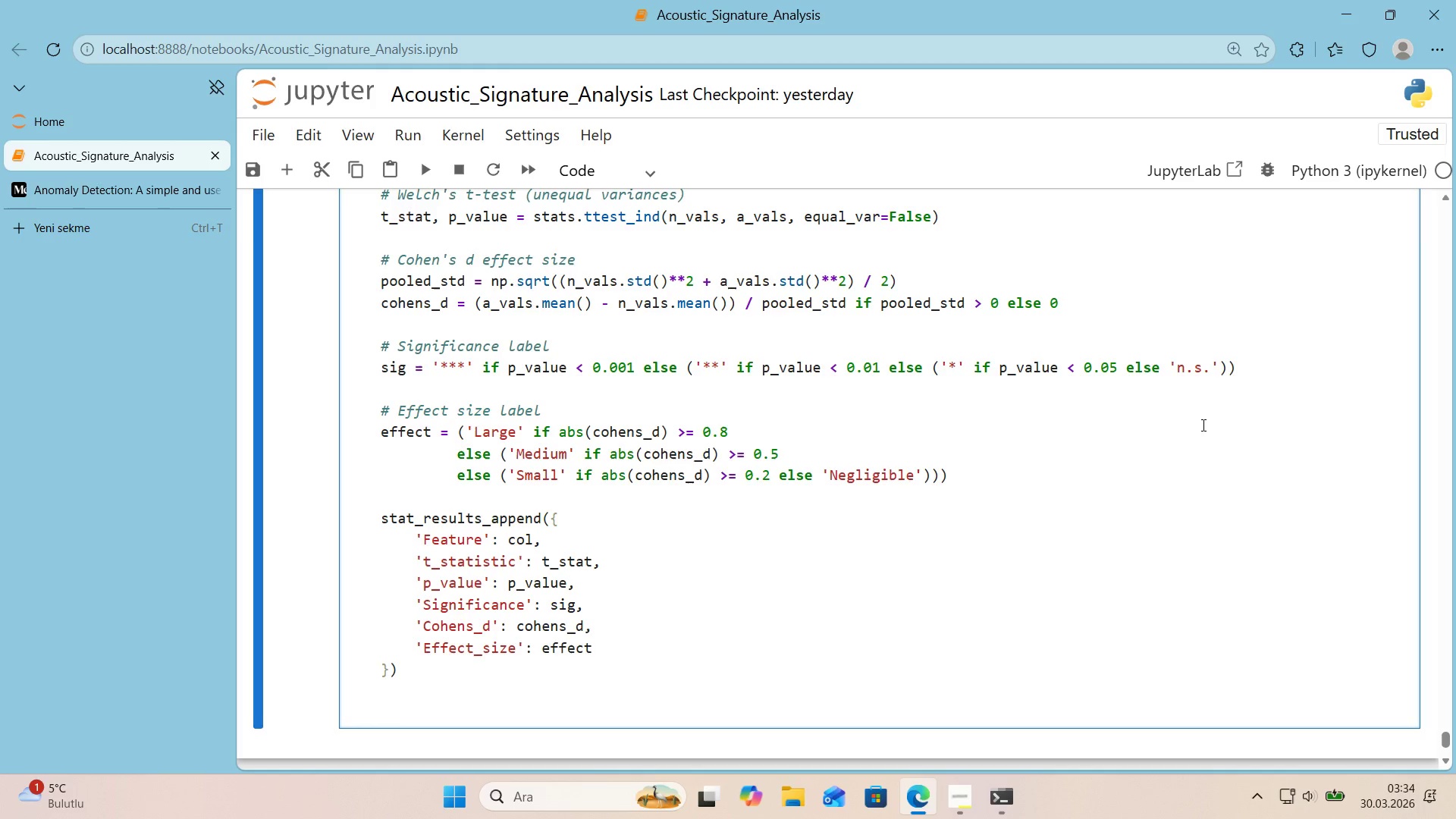 
type(PR"NT*()
 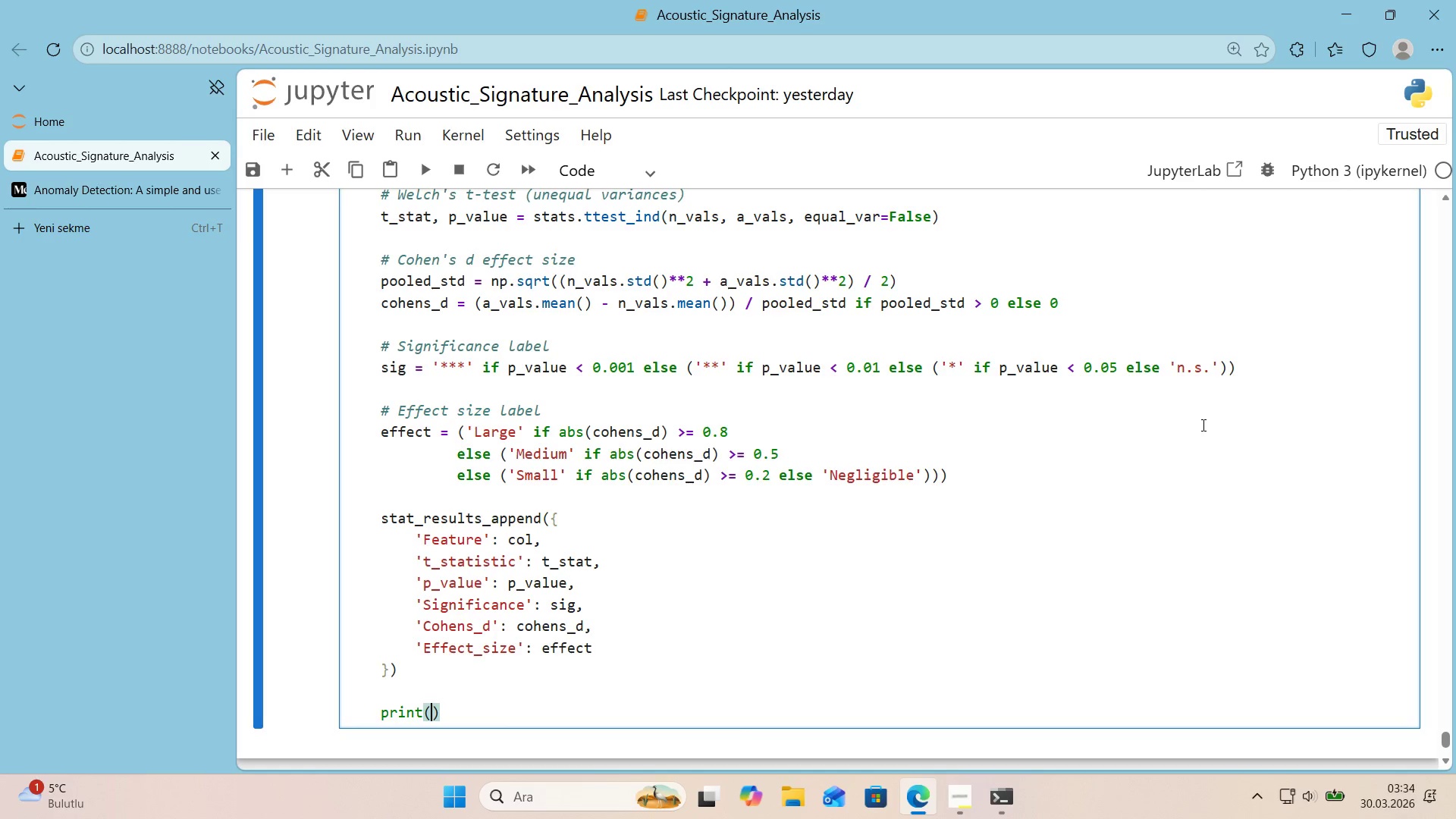 
 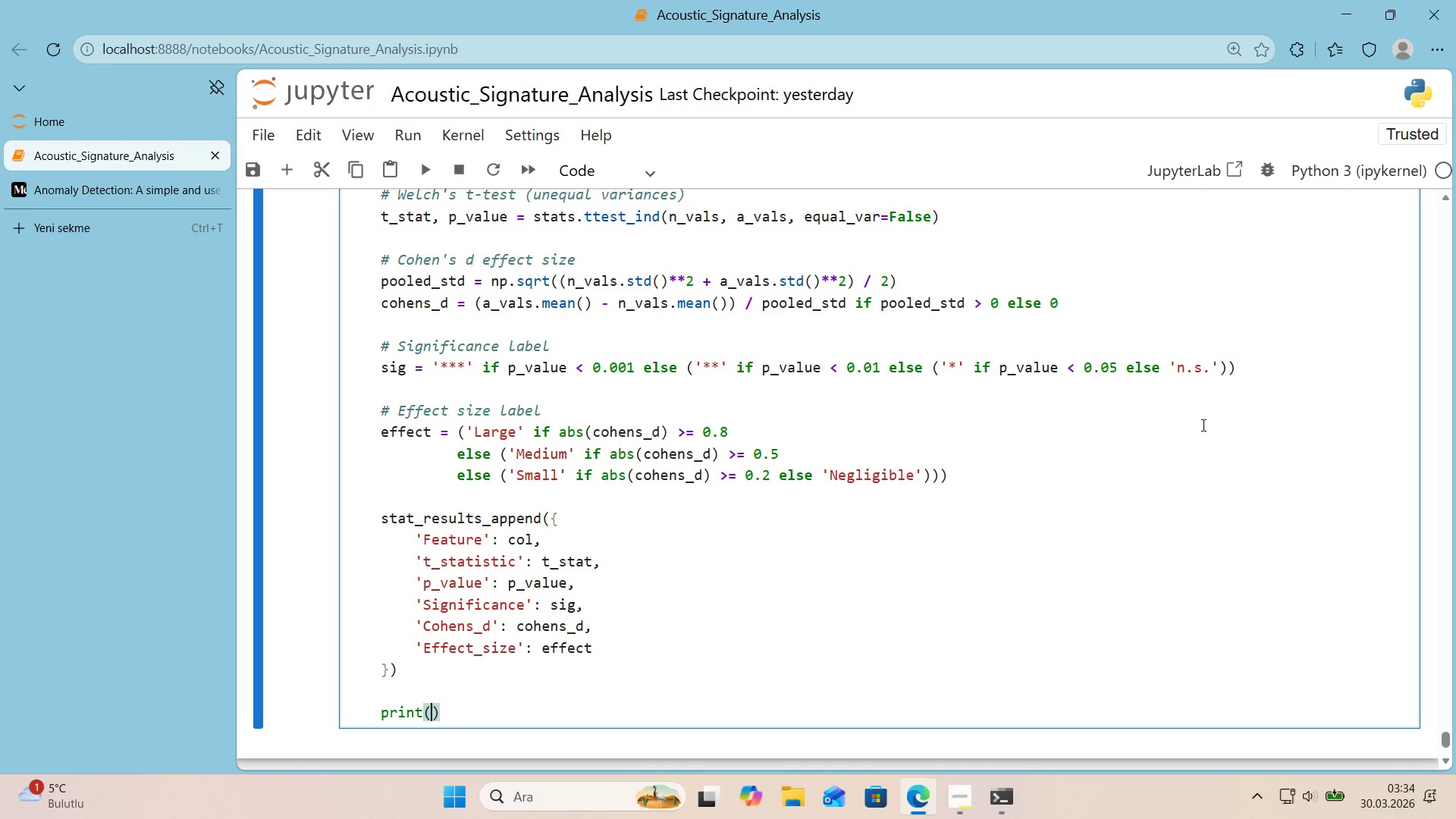 
key(Shift+ArrowLeft)
 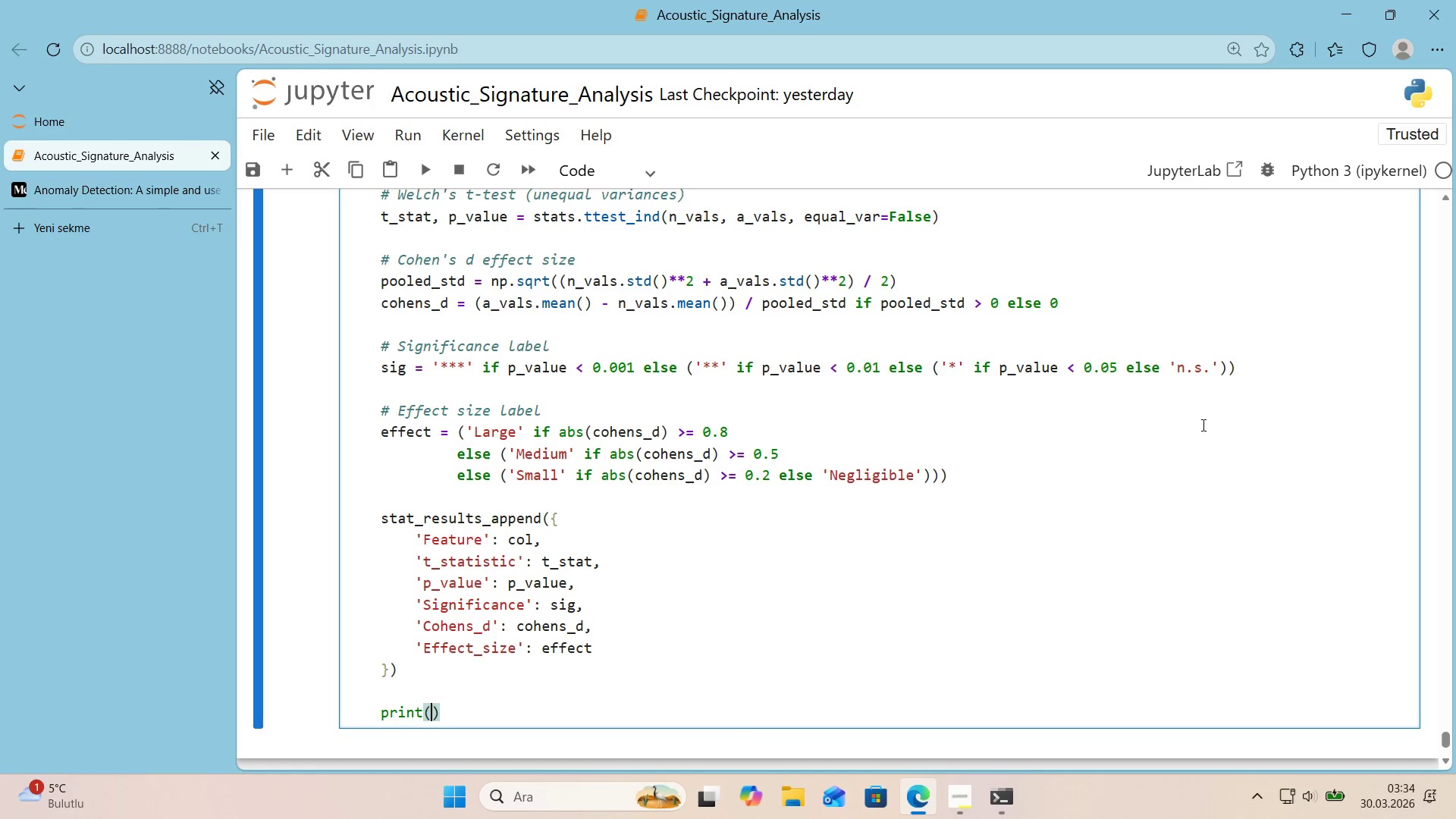 
key(Shift+F)
 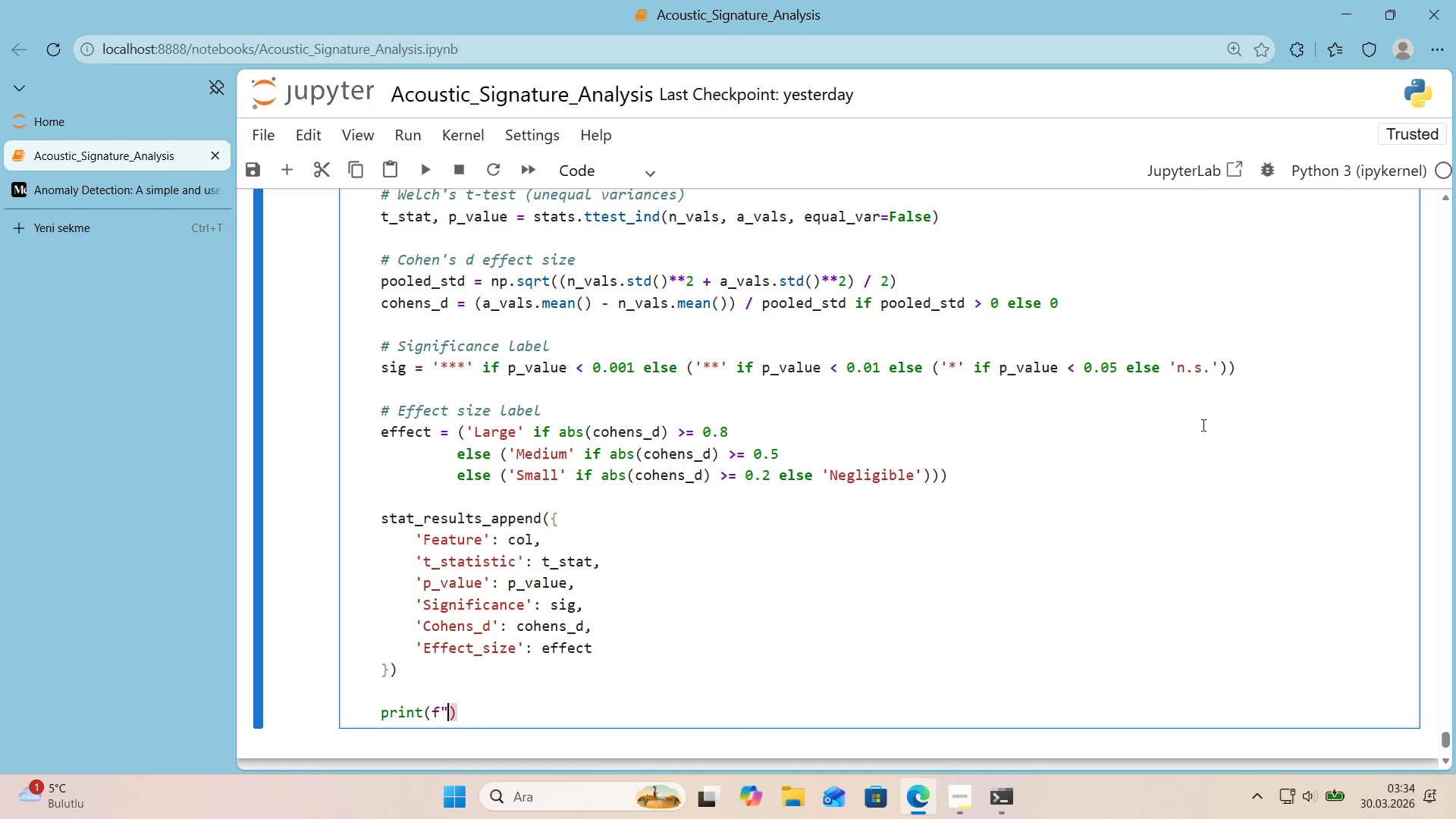 
key(Shift+Backquote)
 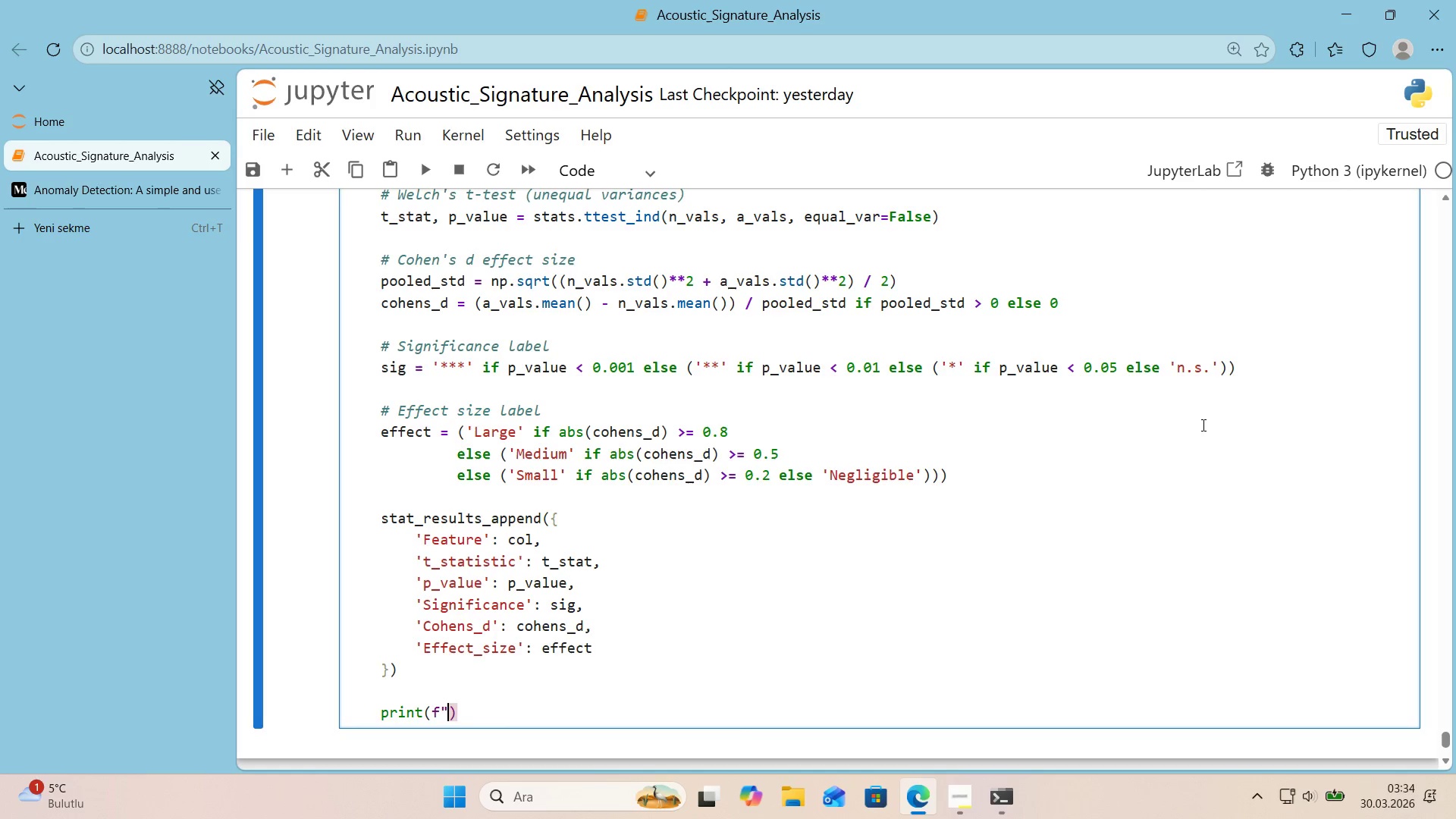 
key(Shift+Backquote)
 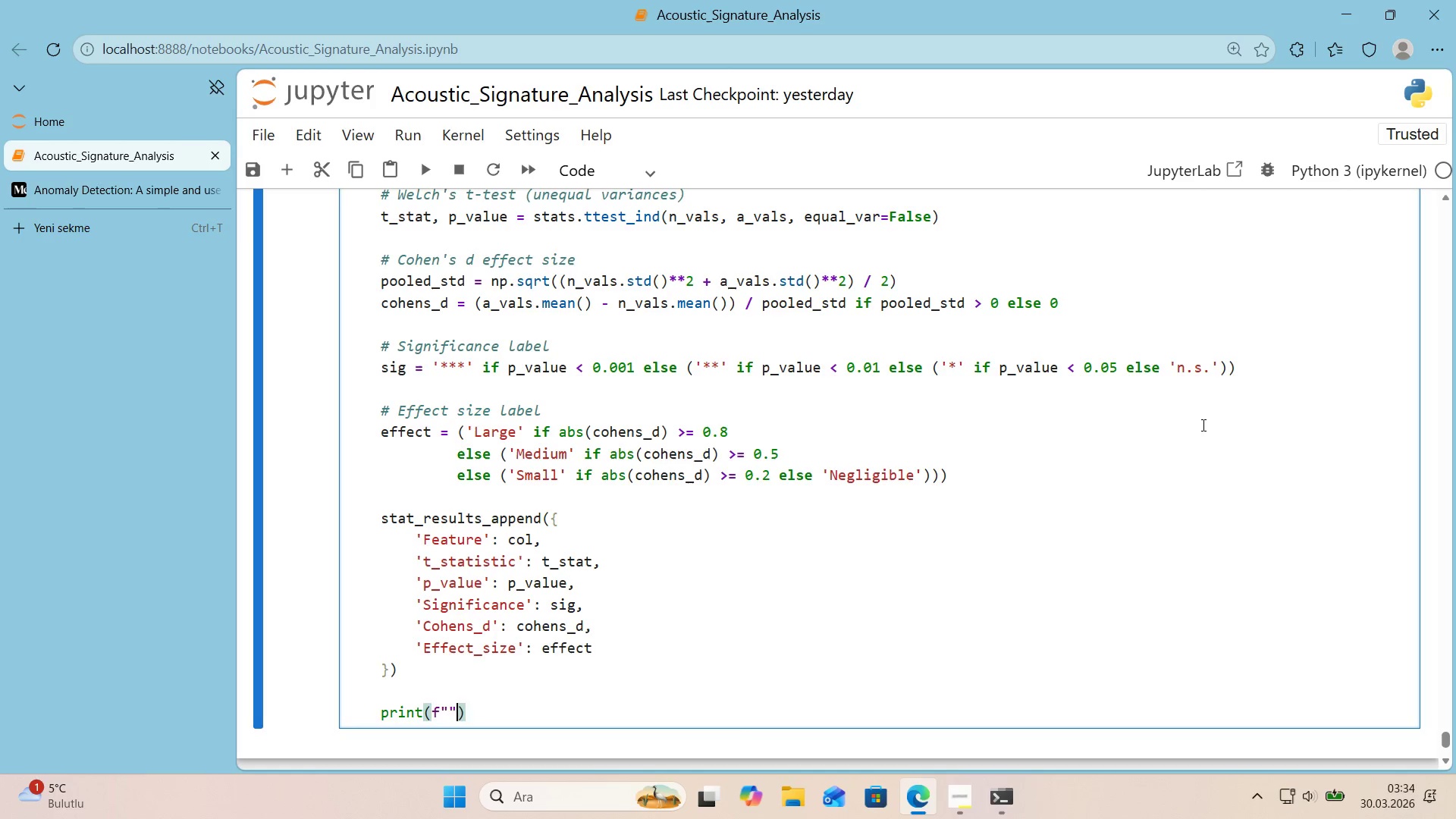 
key(Shift+ArrowLeft)
 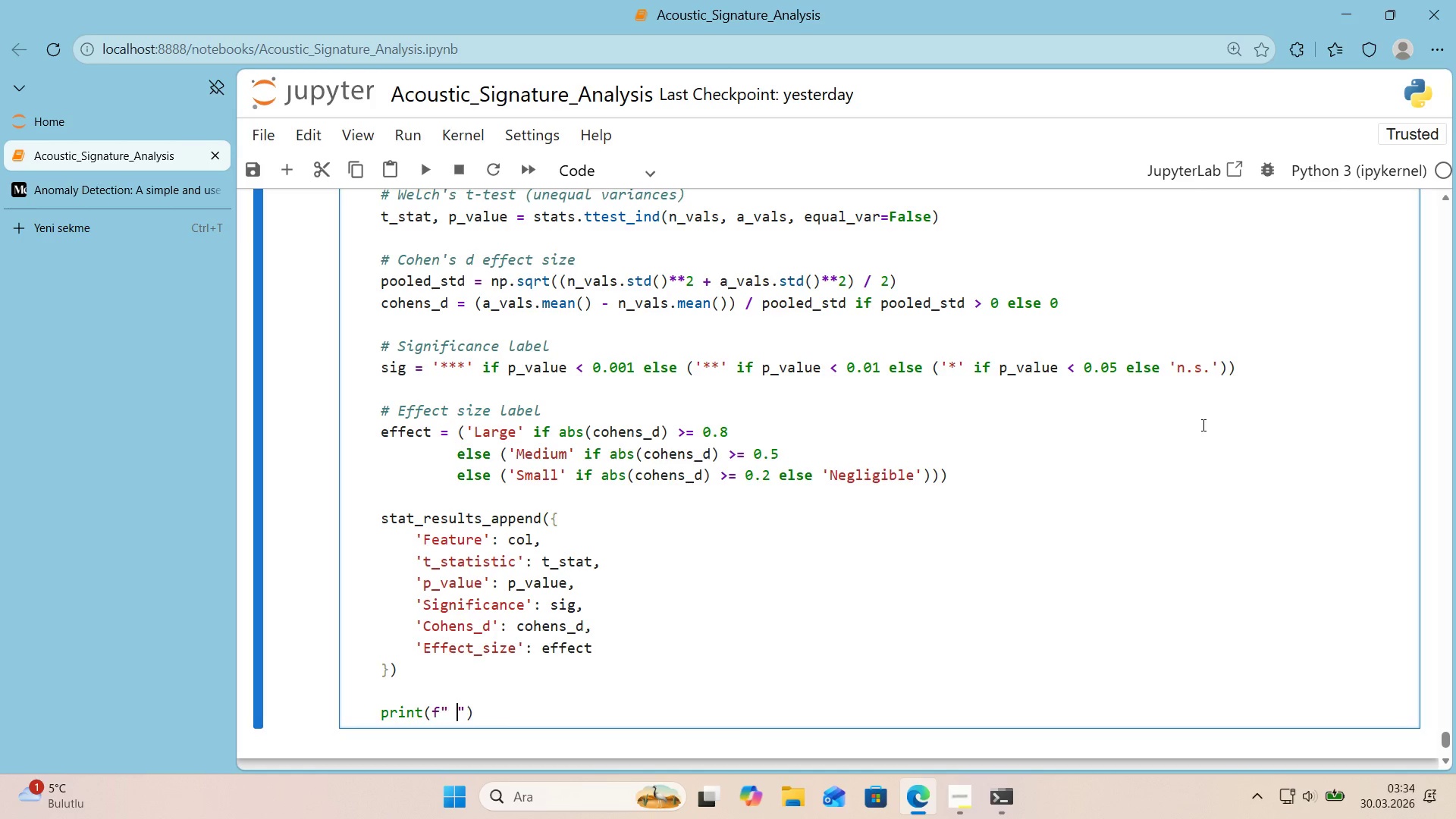 
key(Shift+Space)
 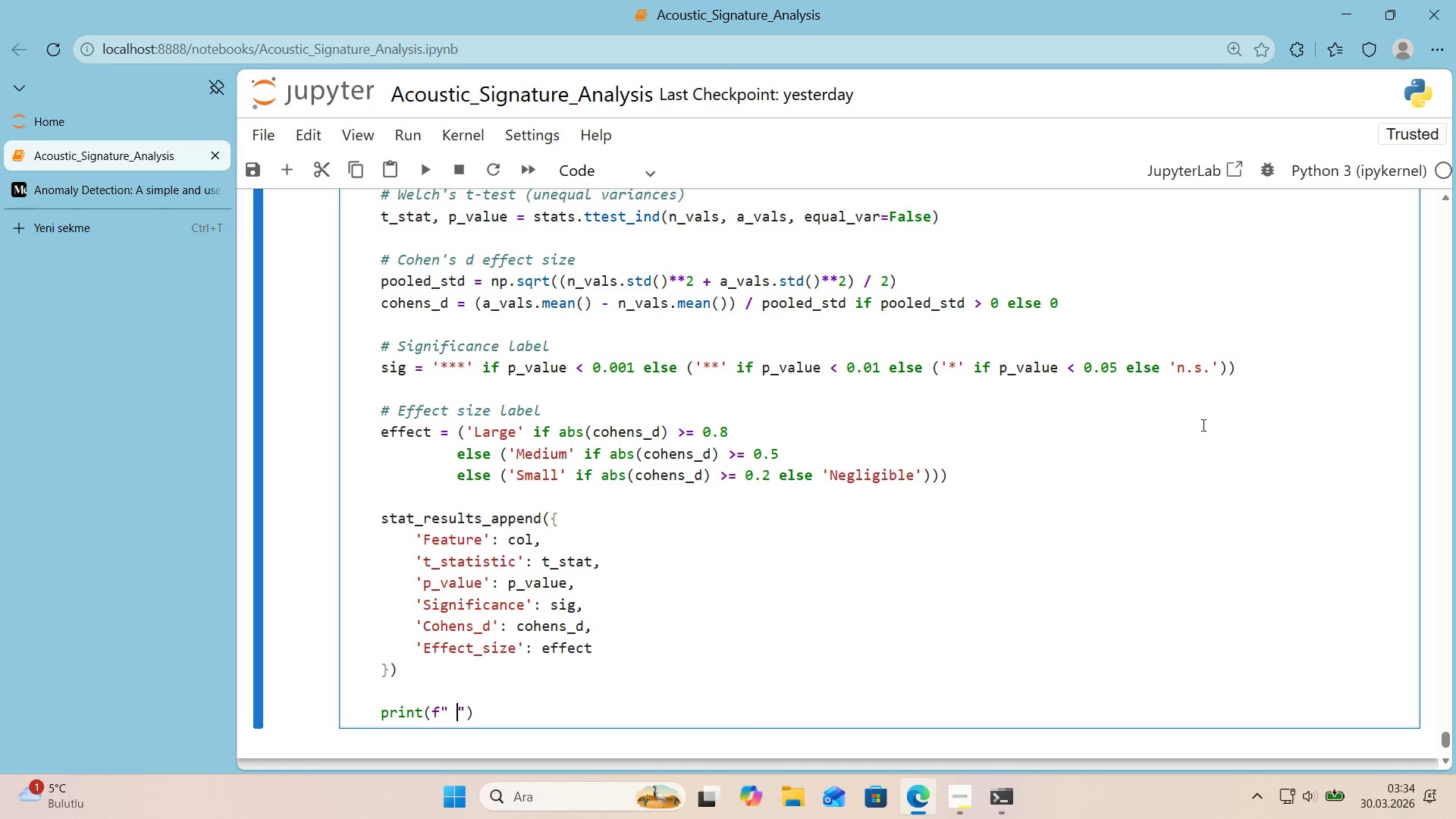 
key(Alt+Control+Shift+7)
 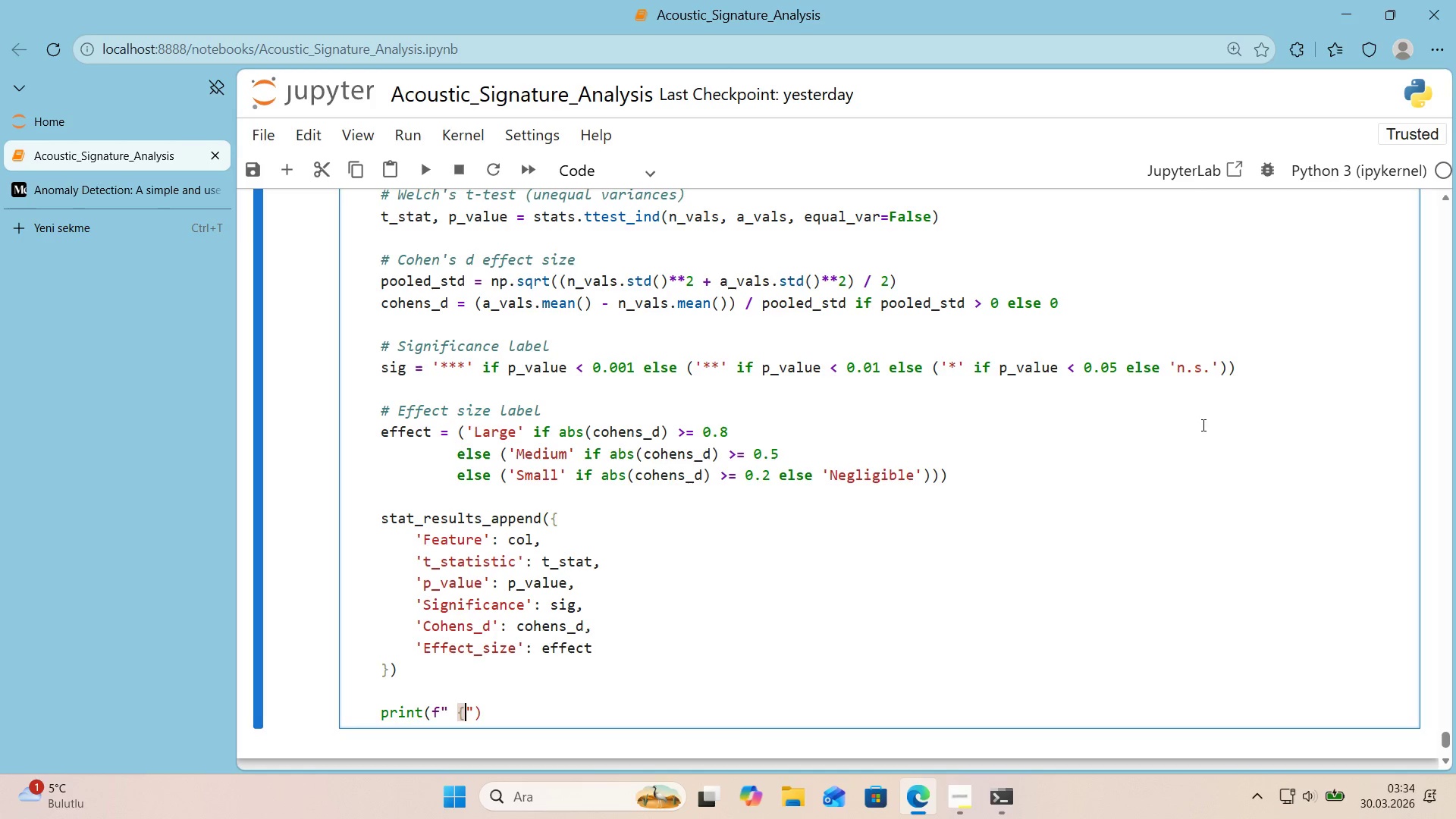 
key(Alt+Control+Shift+0)
 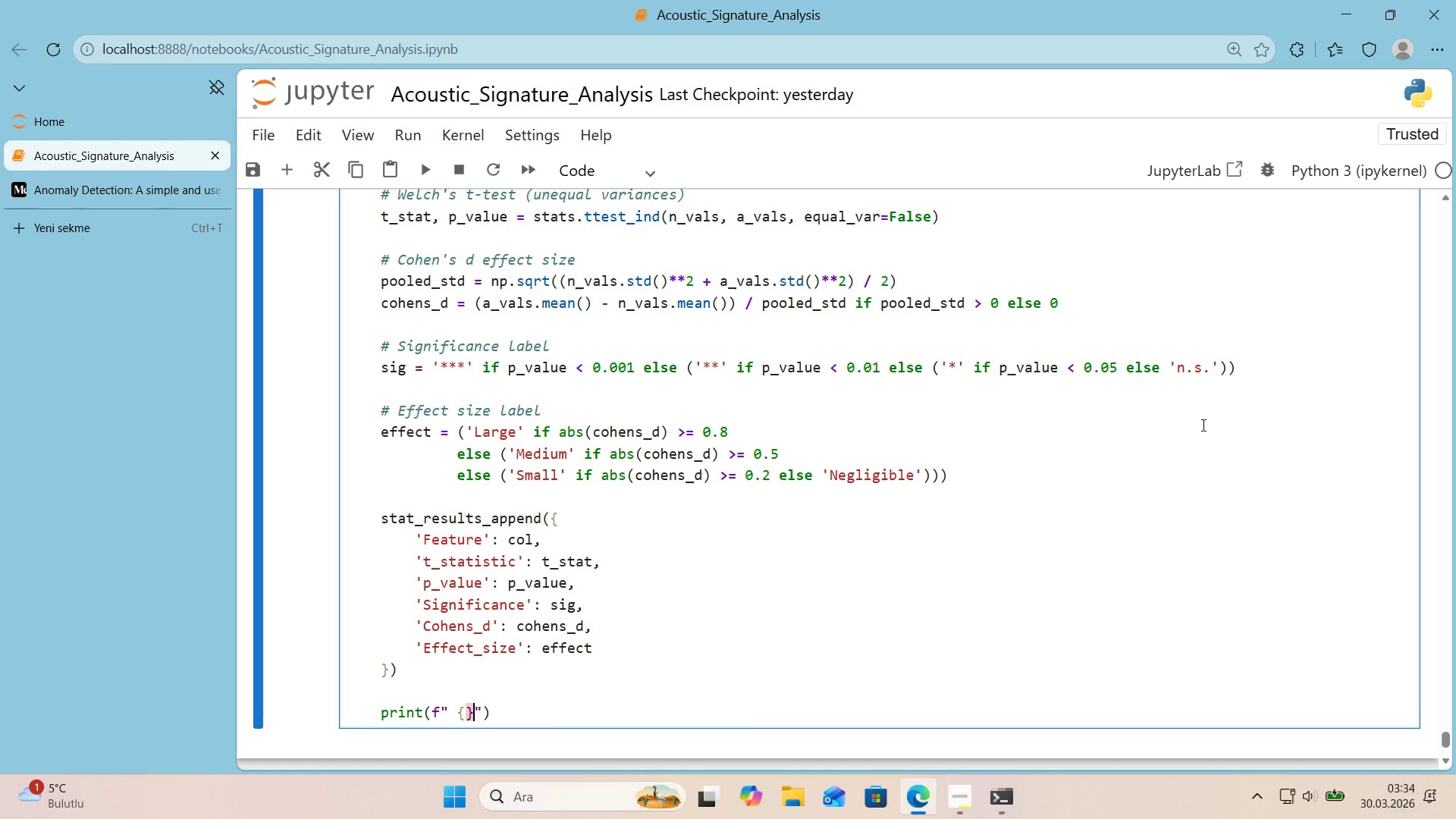 
key(Shift+ArrowLeft)
 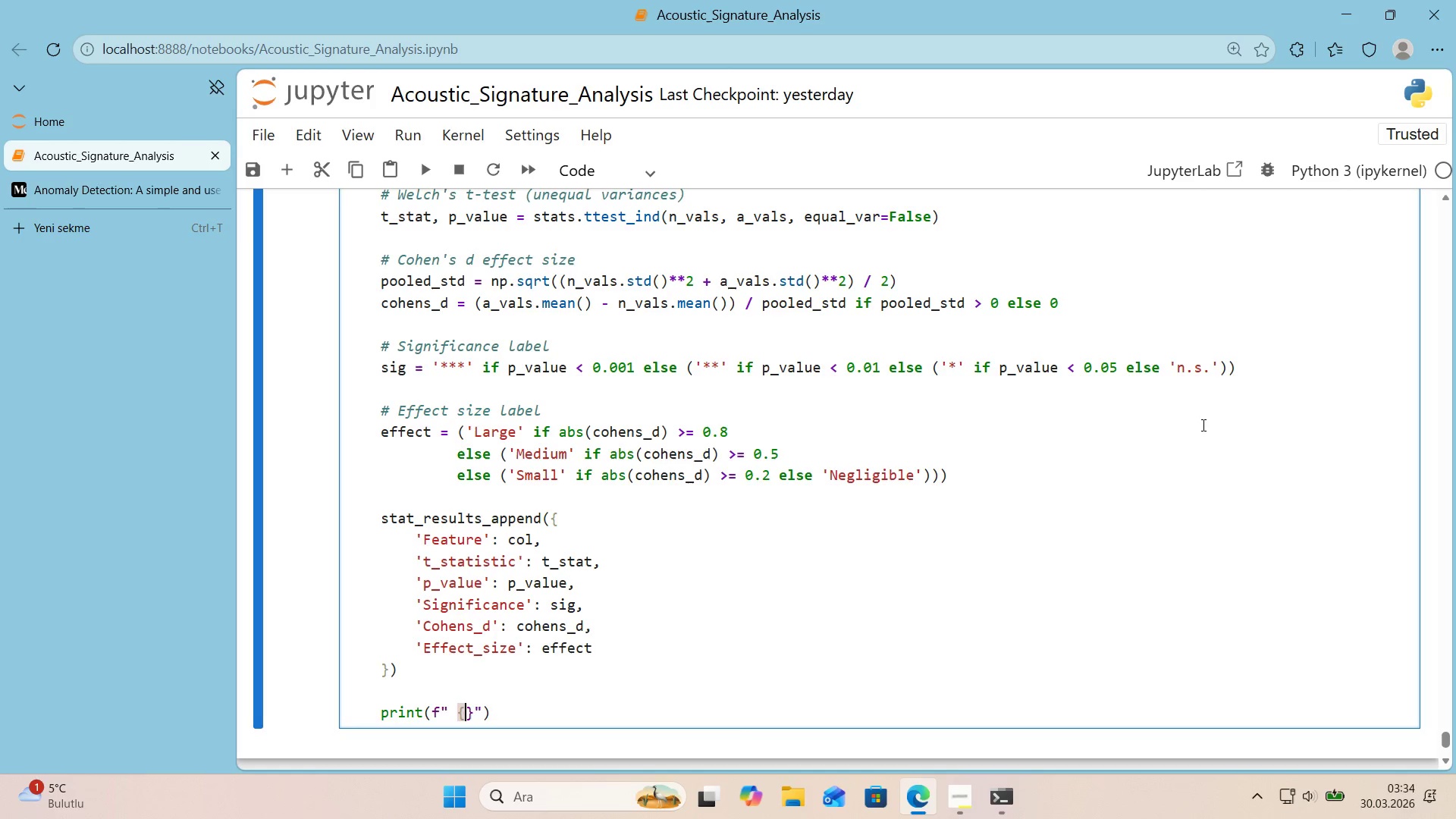 
type(COL>[Break])
key(Backspace)
type([Break]@#)
 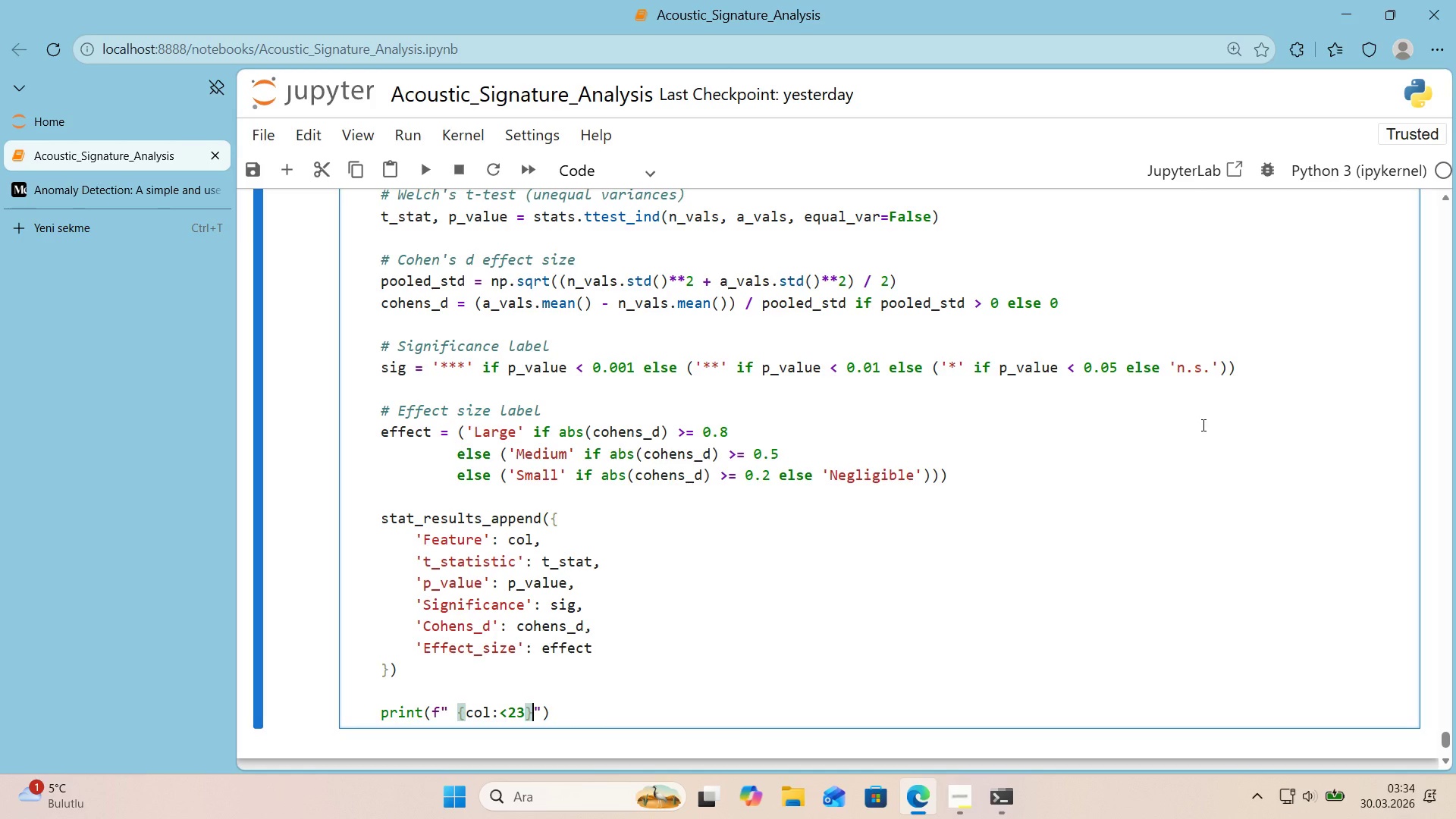 
 